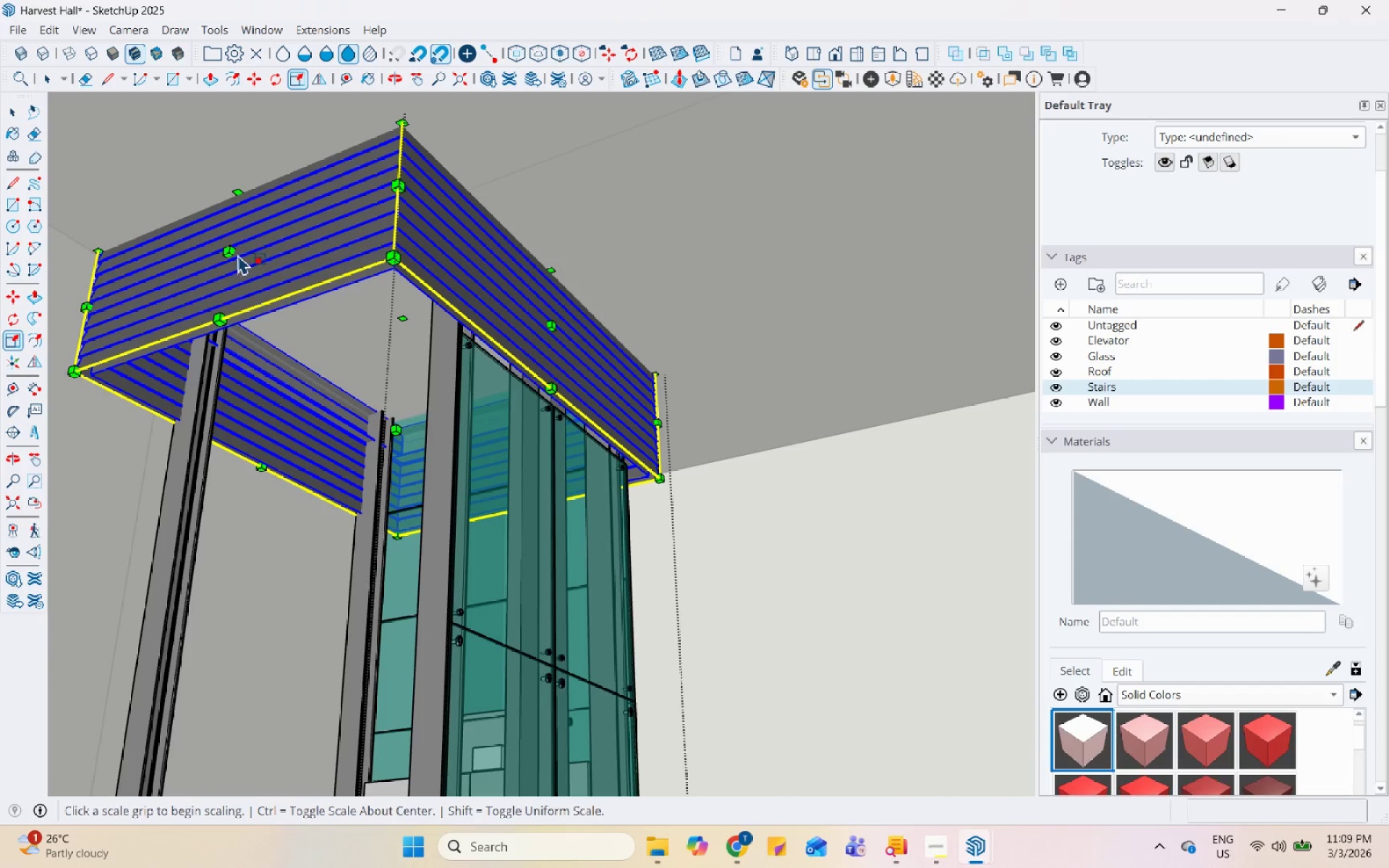 
scroll: coordinate [279, 219], scroll_direction: up, amount: 7.0
 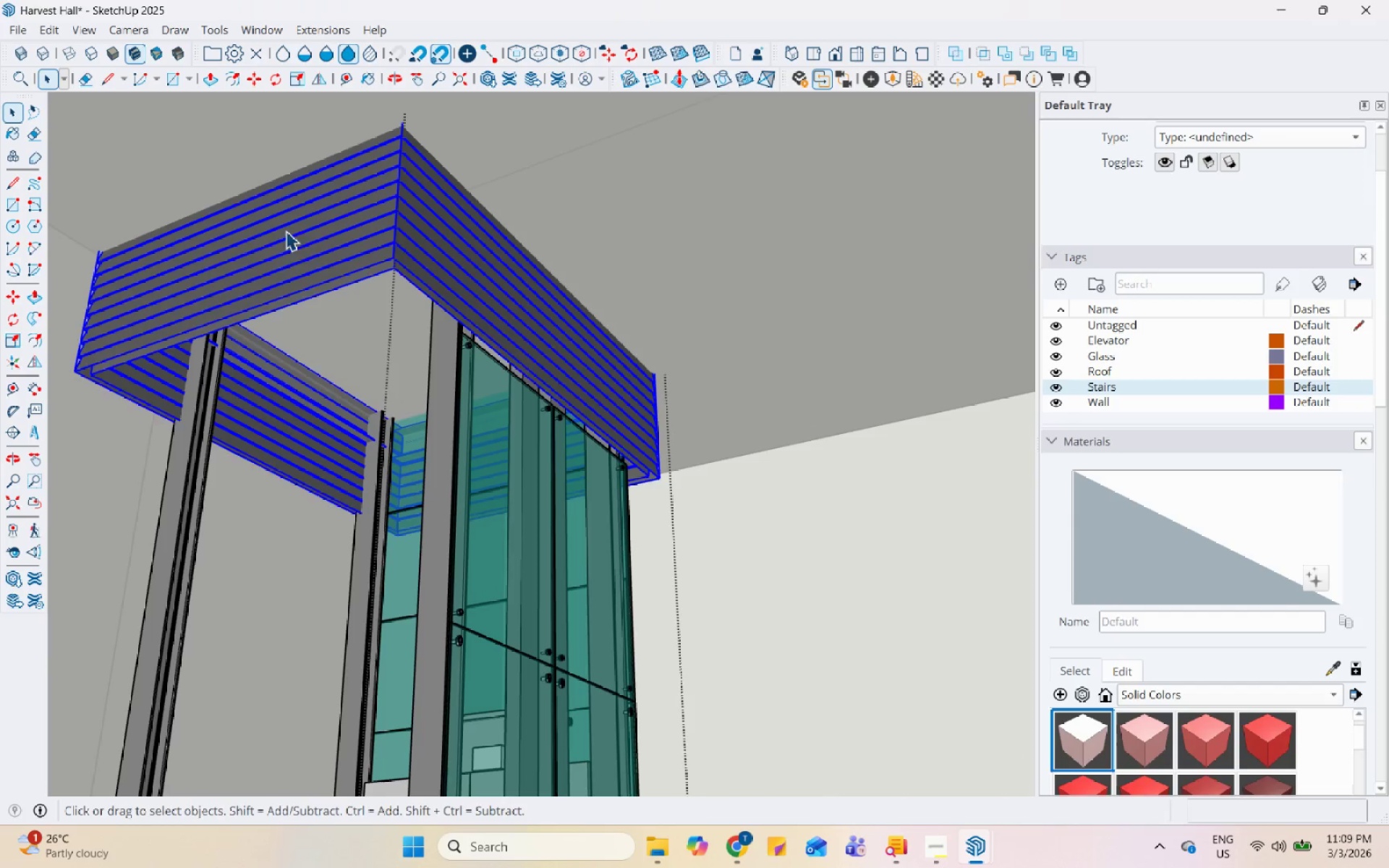 
left_click([232, 250])
 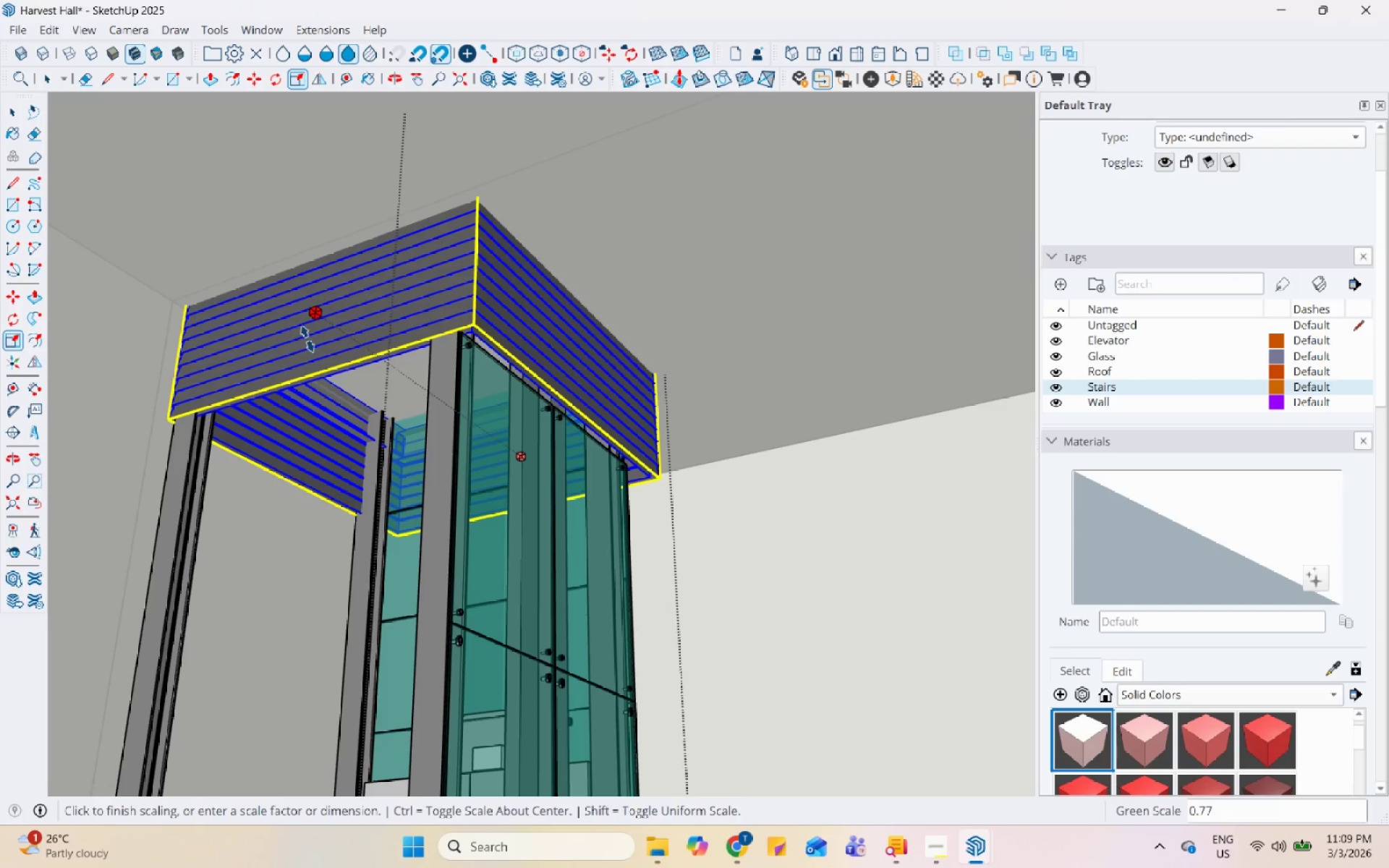 
left_click([307, 339])
 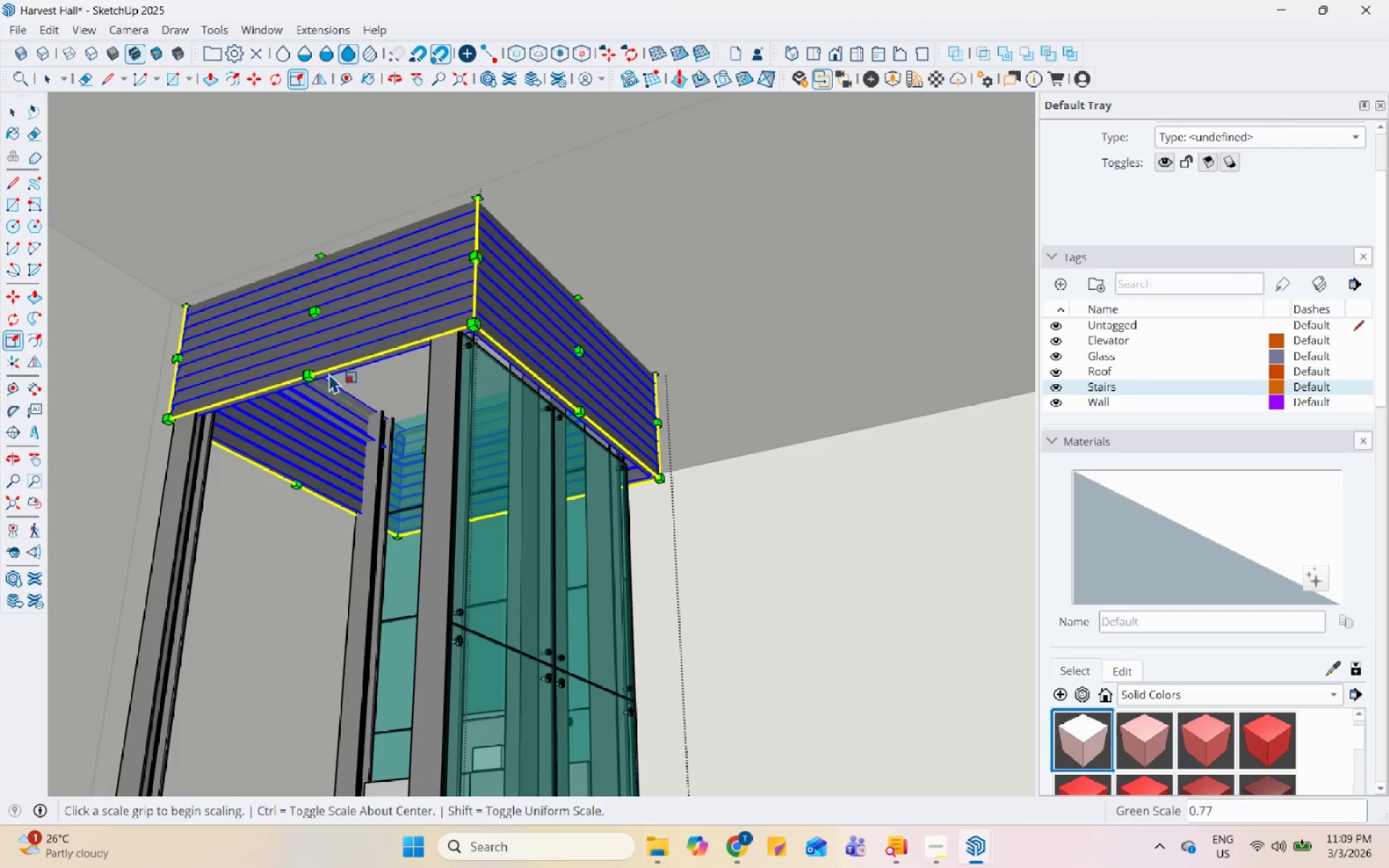 
key(Space)
 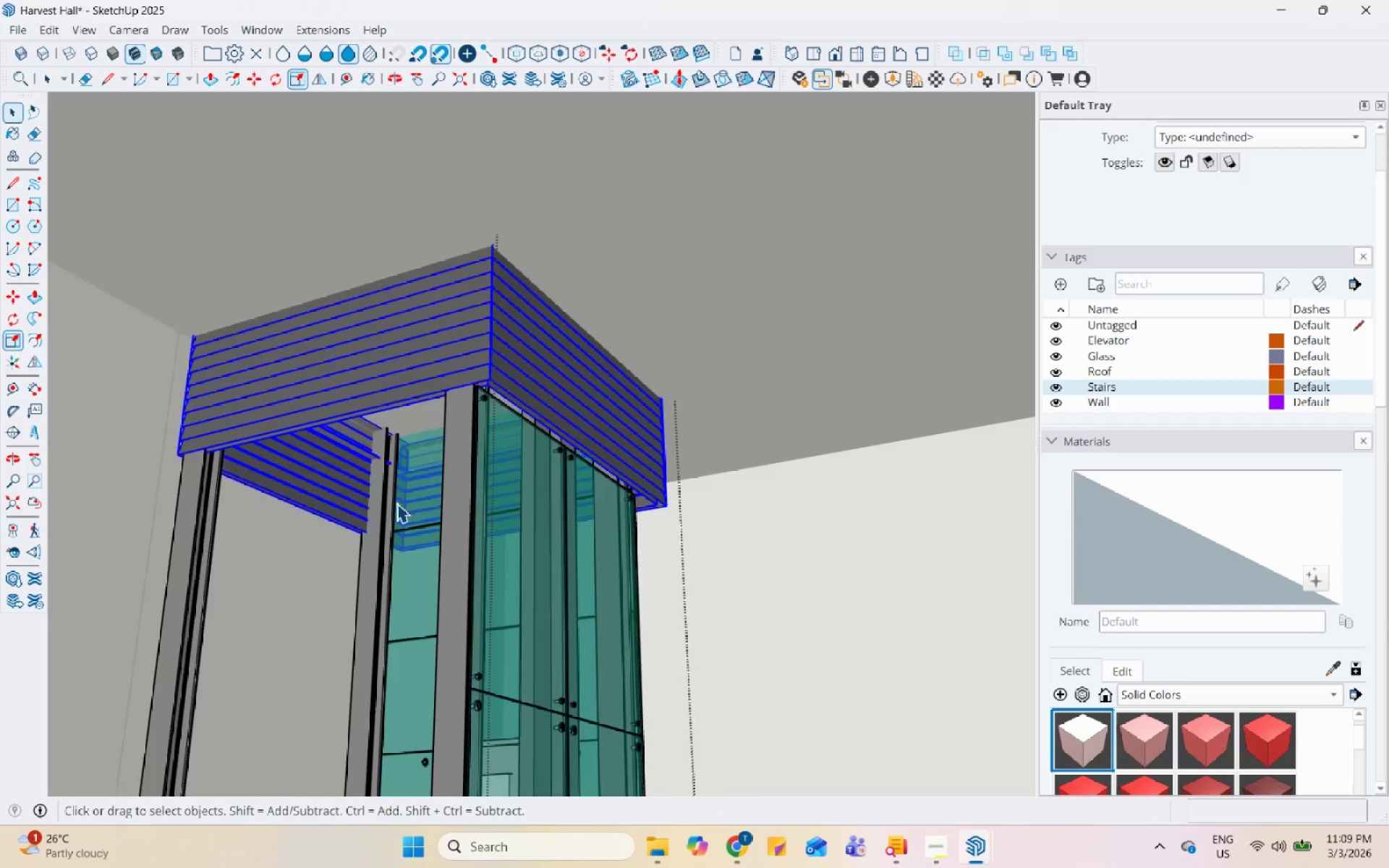 
key(Escape)
 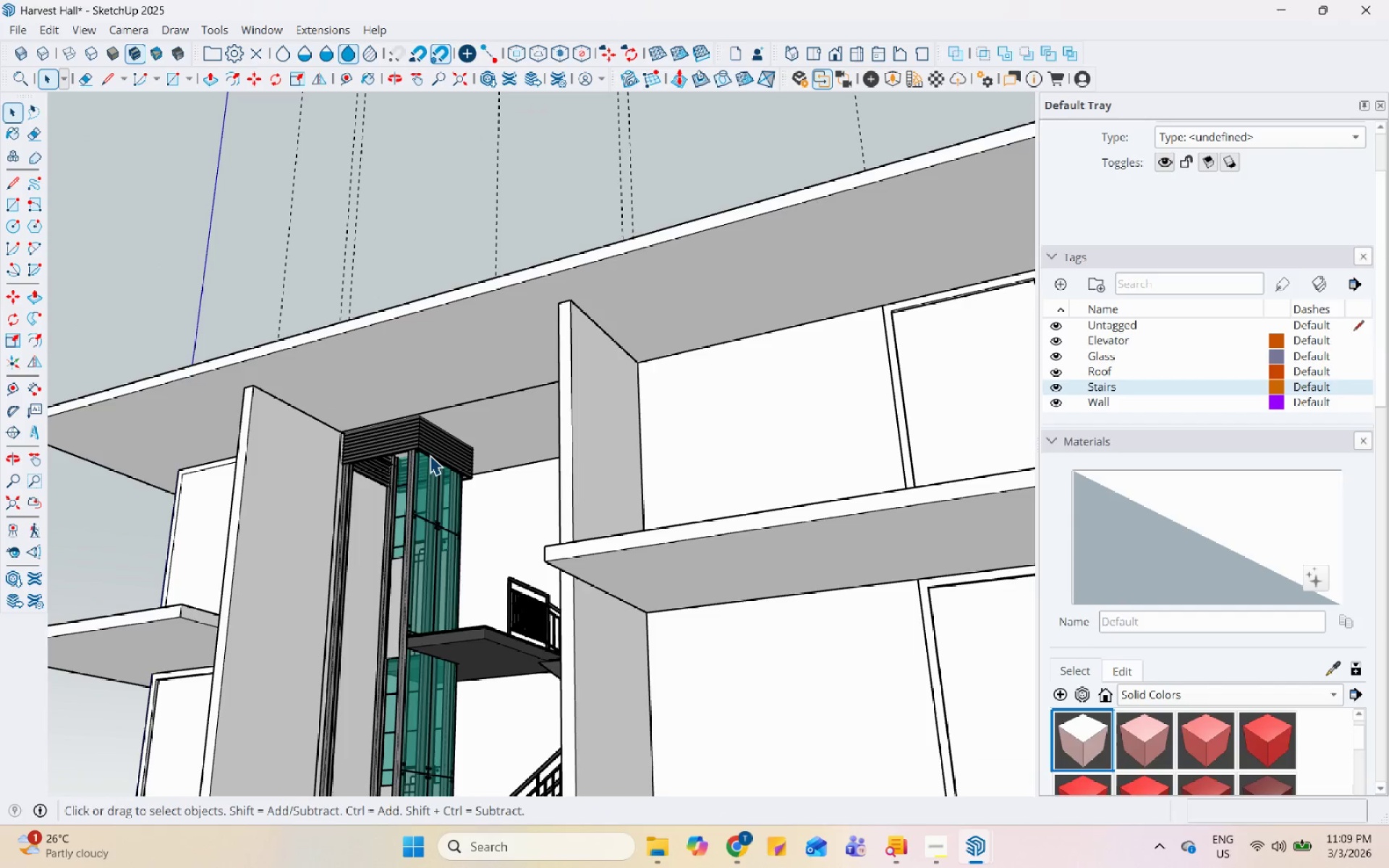 
key(Escape)
 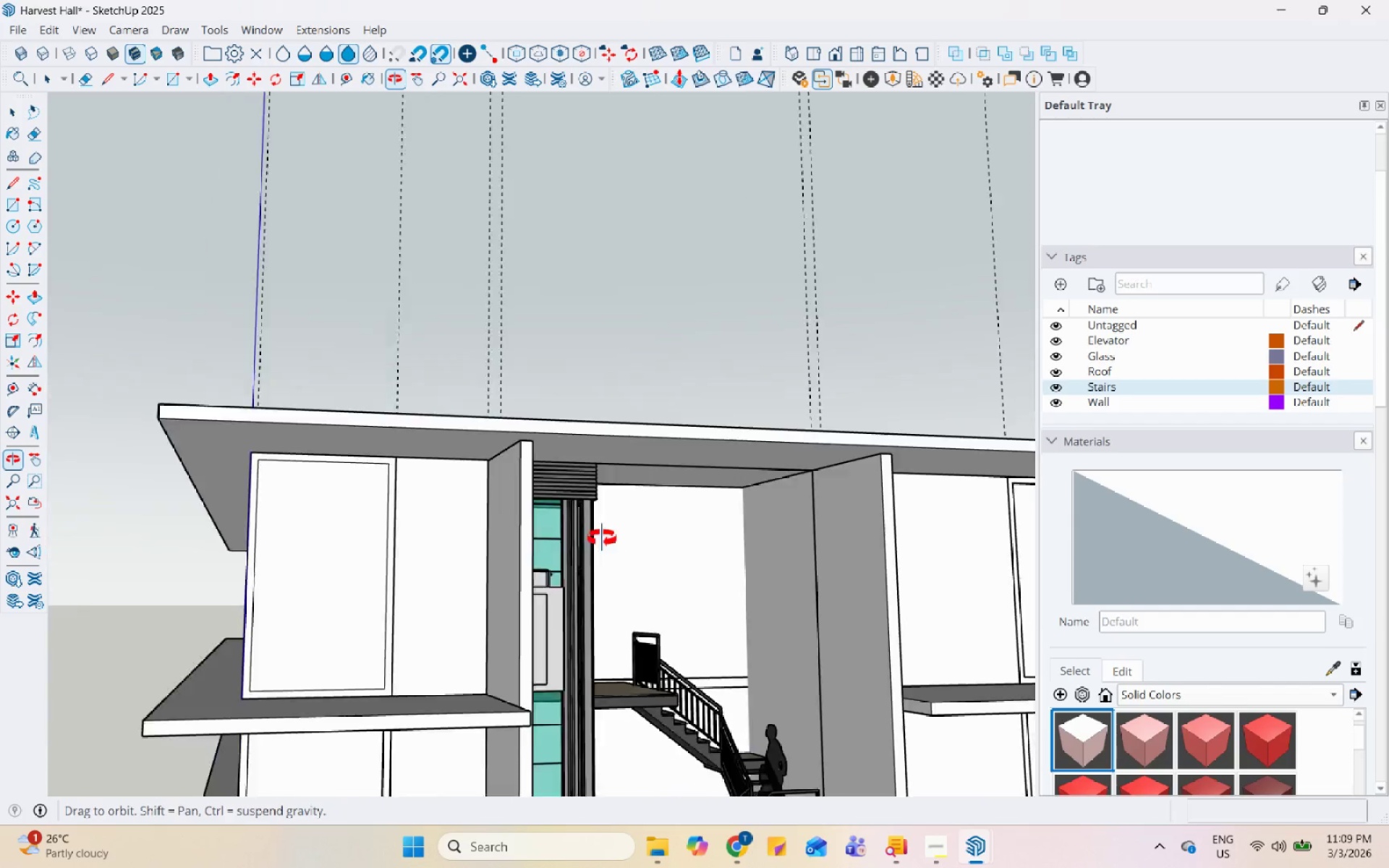 
scroll: coordinate [366, 404], scroll_direction: down, amount: 22.0
 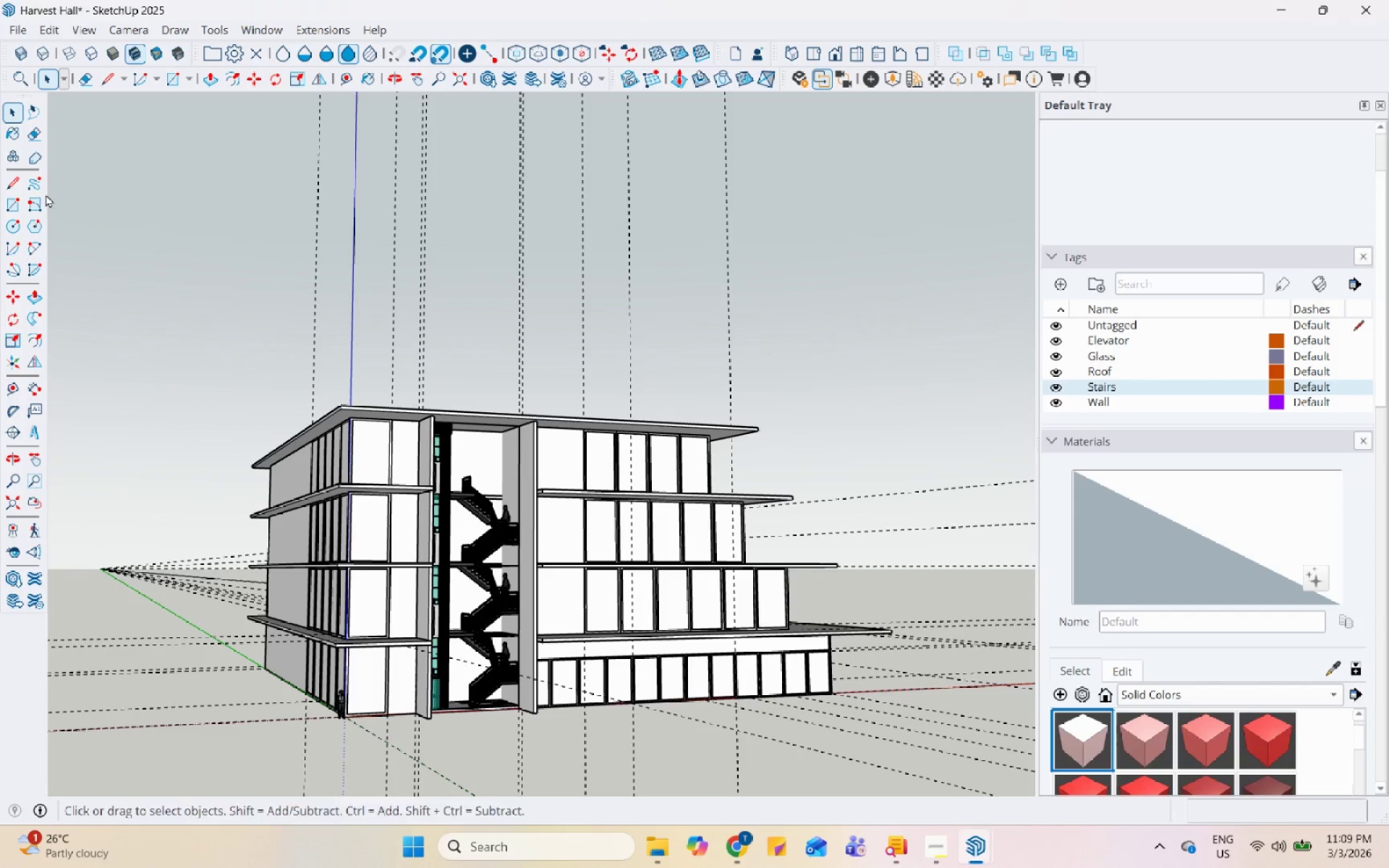 
left_click_drag(start_coordinate=[15, 200], to_coordinate=[20, 201])
 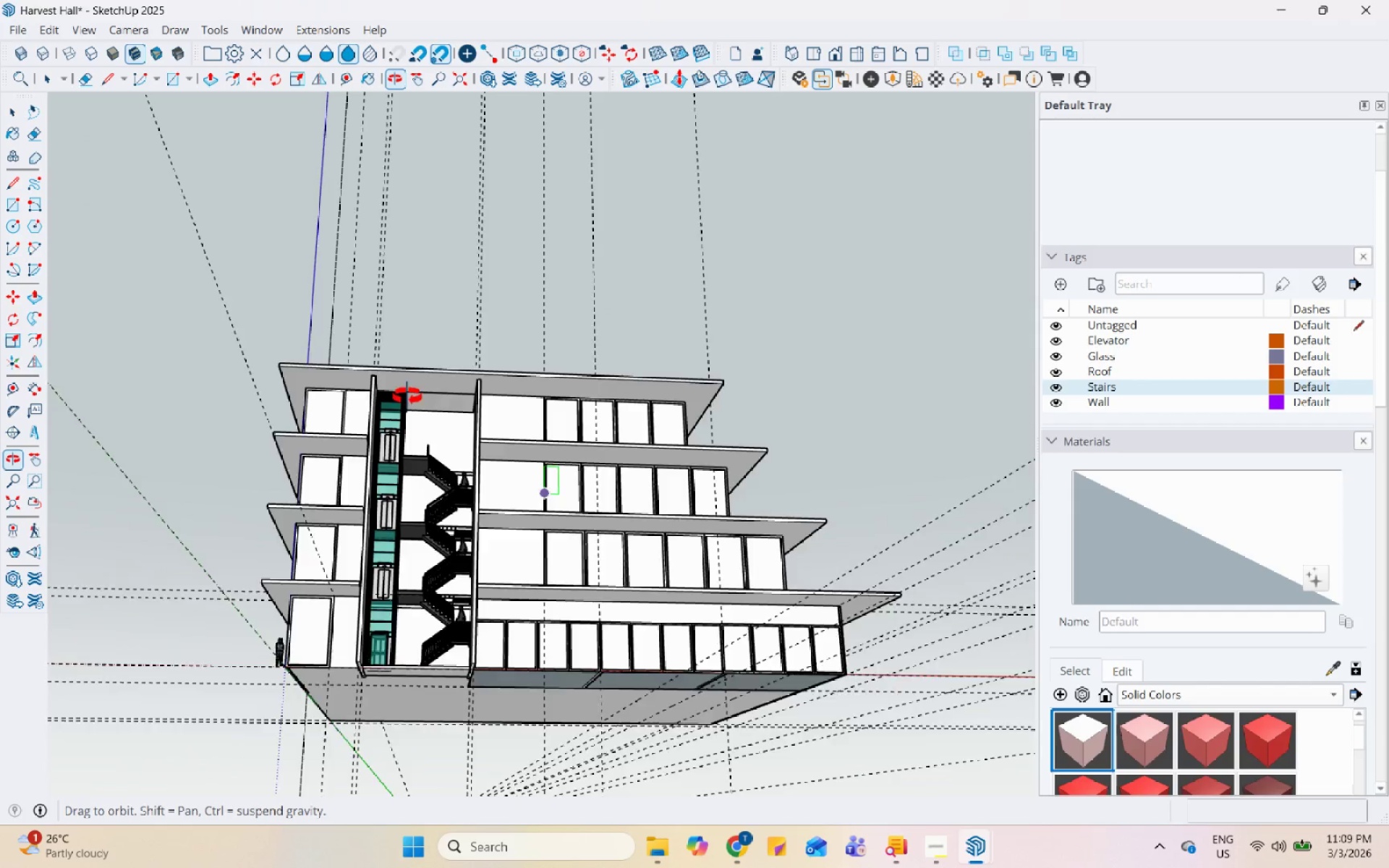 
scroll: coordinate [370, 414], scroll_direction: up, amount: 29.0
 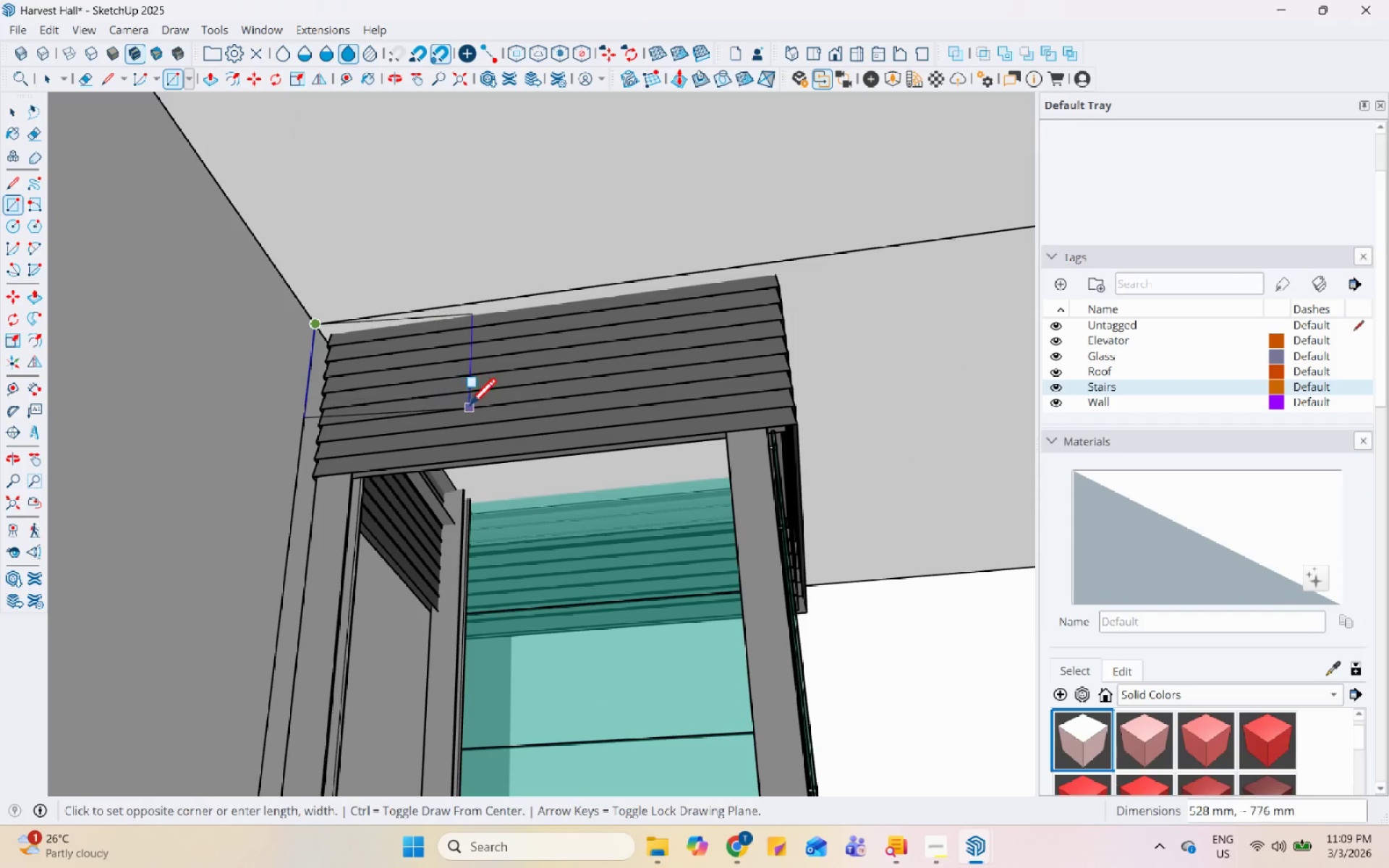 
scroll: coordinate [354, 331], scroll_direction: down, amount: 24.0
 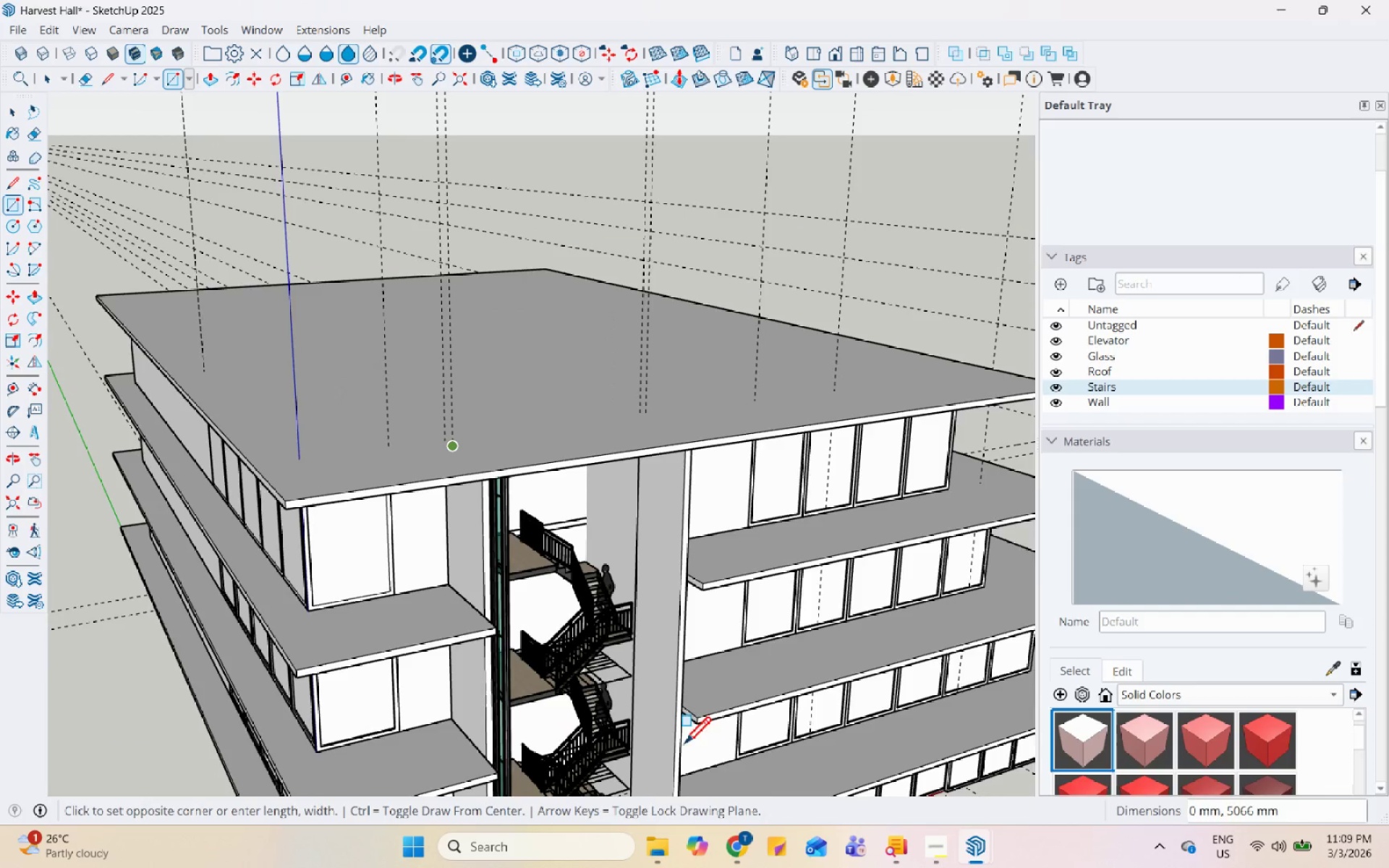 
scroll: coordinate [517, 628], scroll_direction: up, amount: 11.0
 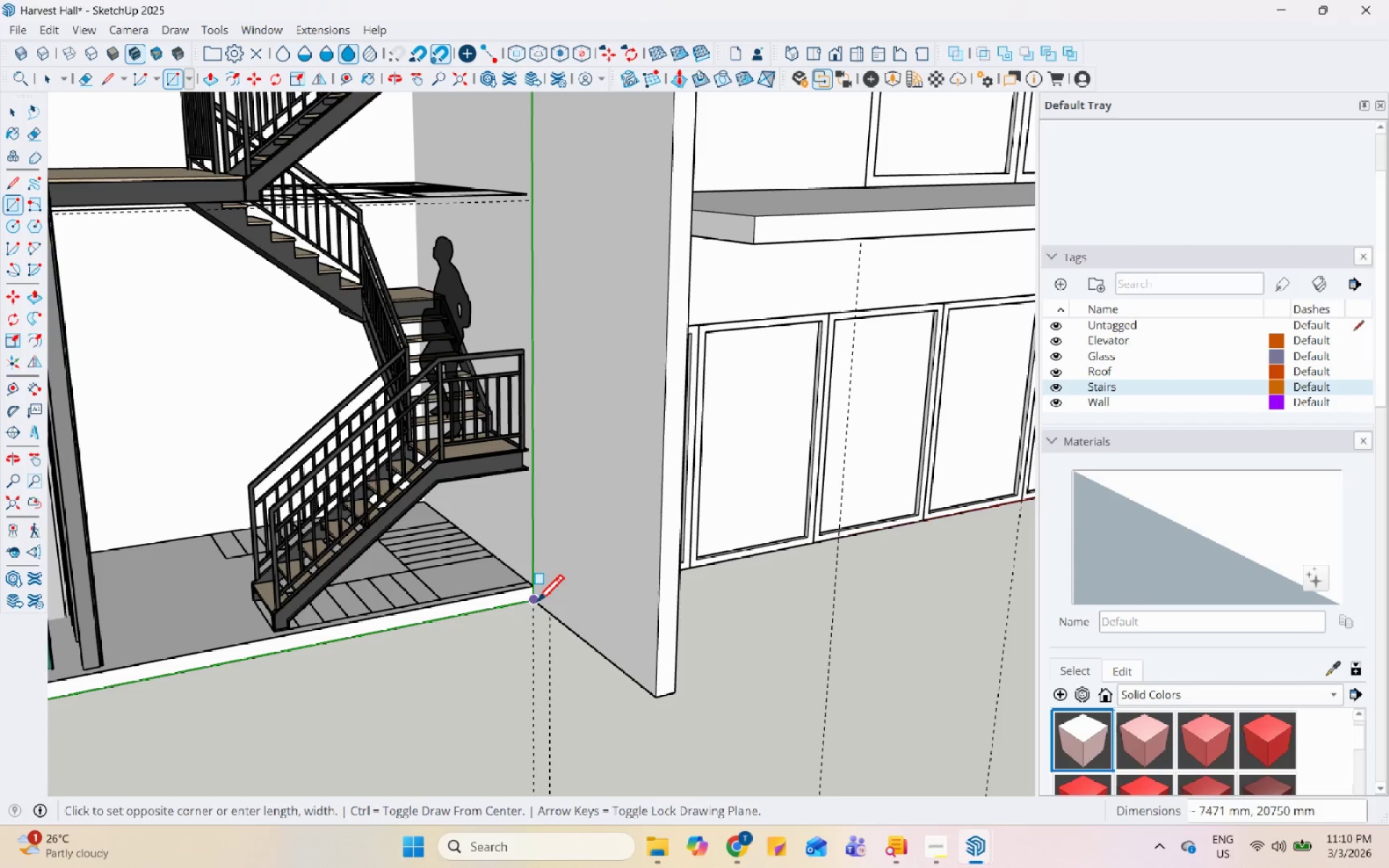 
left_click([537, 603])
 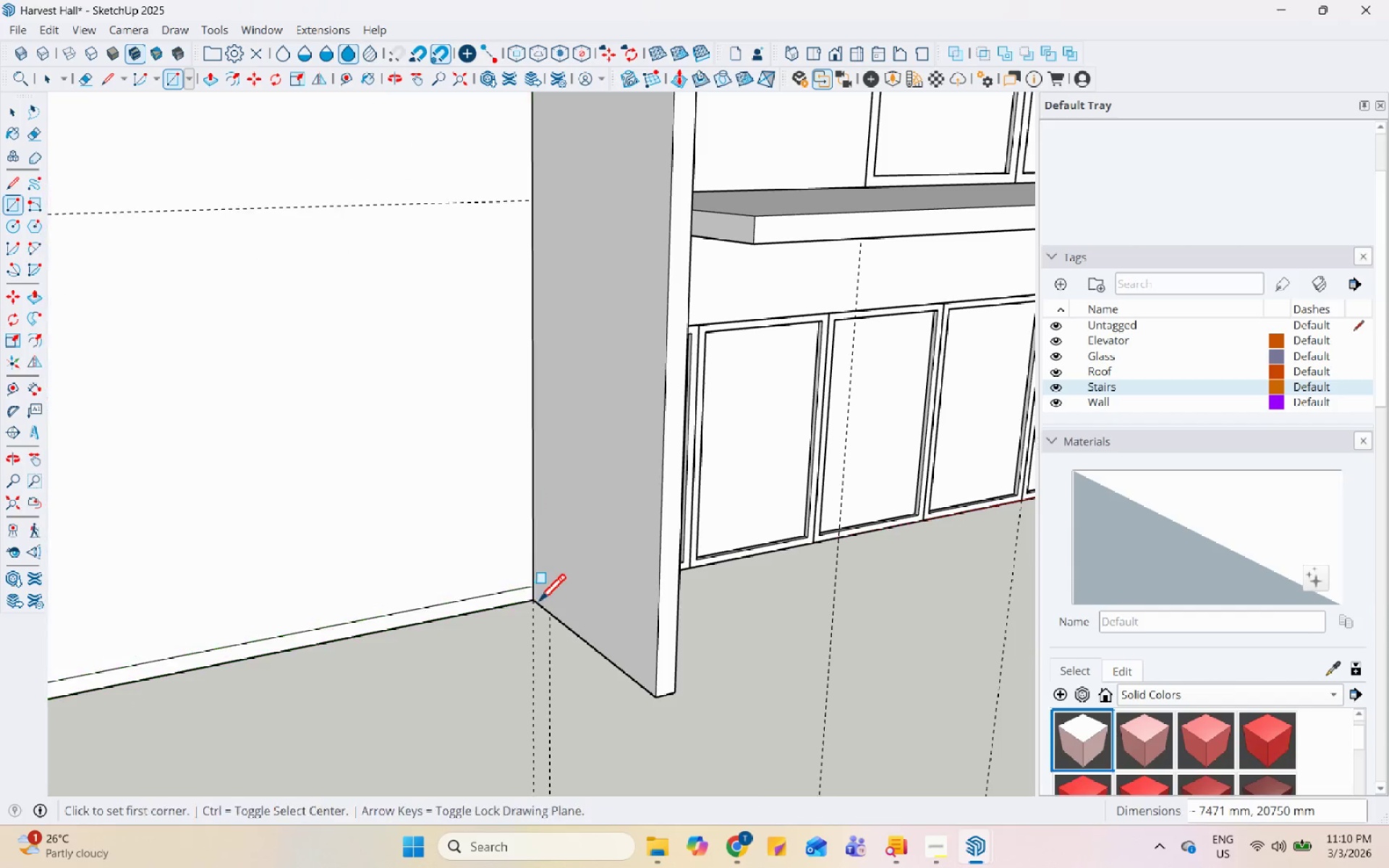 
key(Space)
 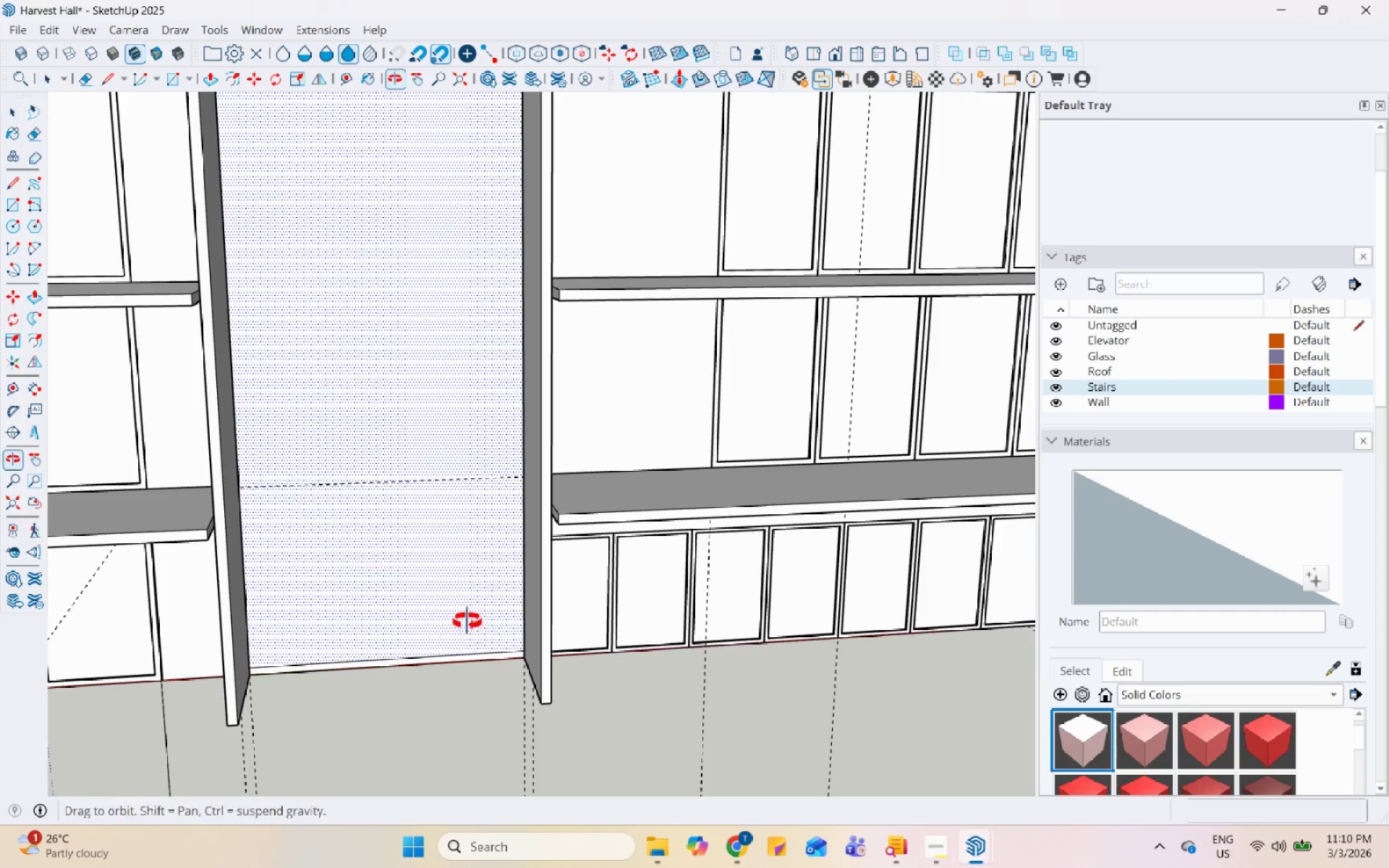 
scroll: coordinate [382, 644], scroll_direction: down, amount: 19.0
 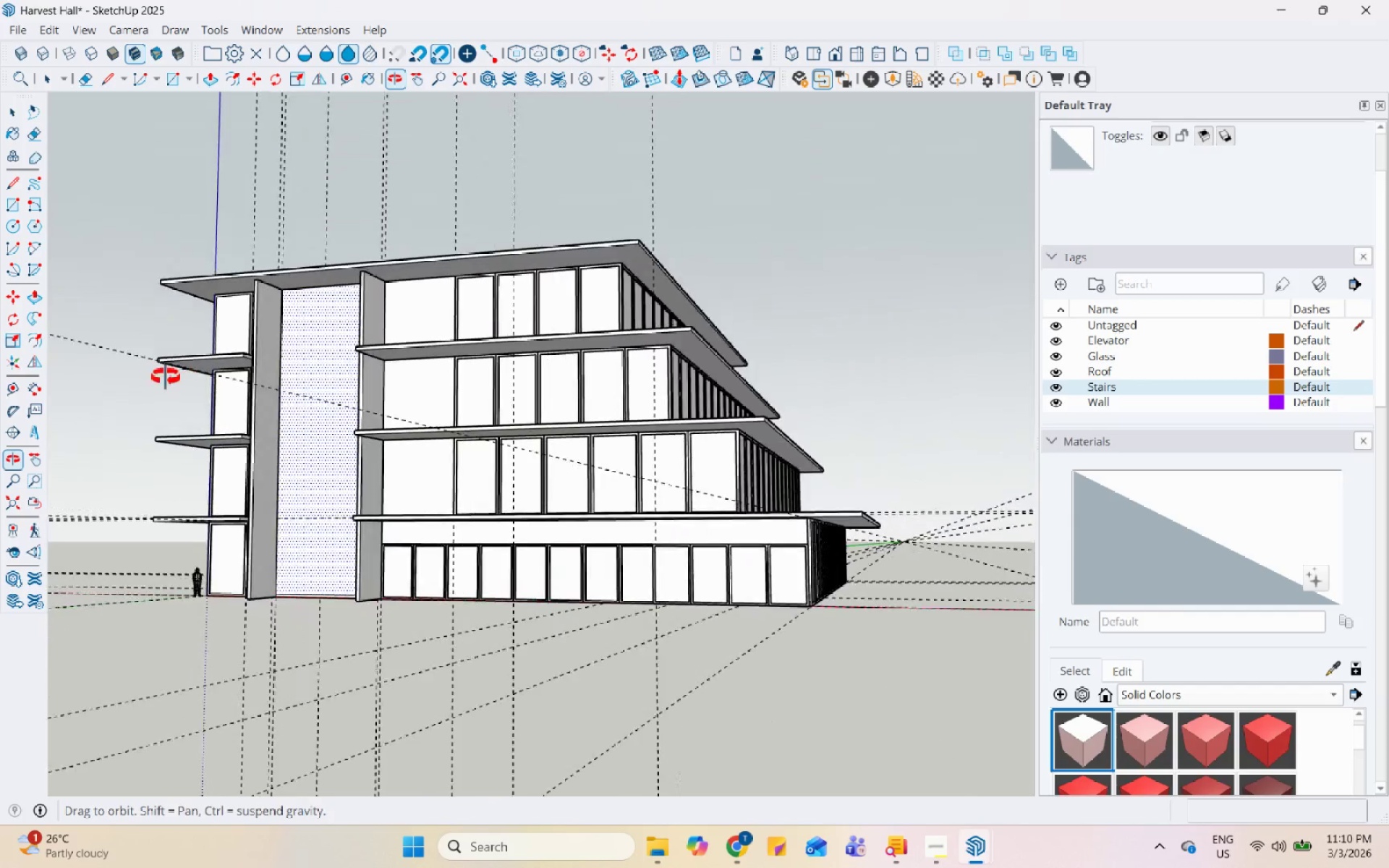 
scroll: coordinate [56, 401], scroll_direction: up, amount: 5.0
 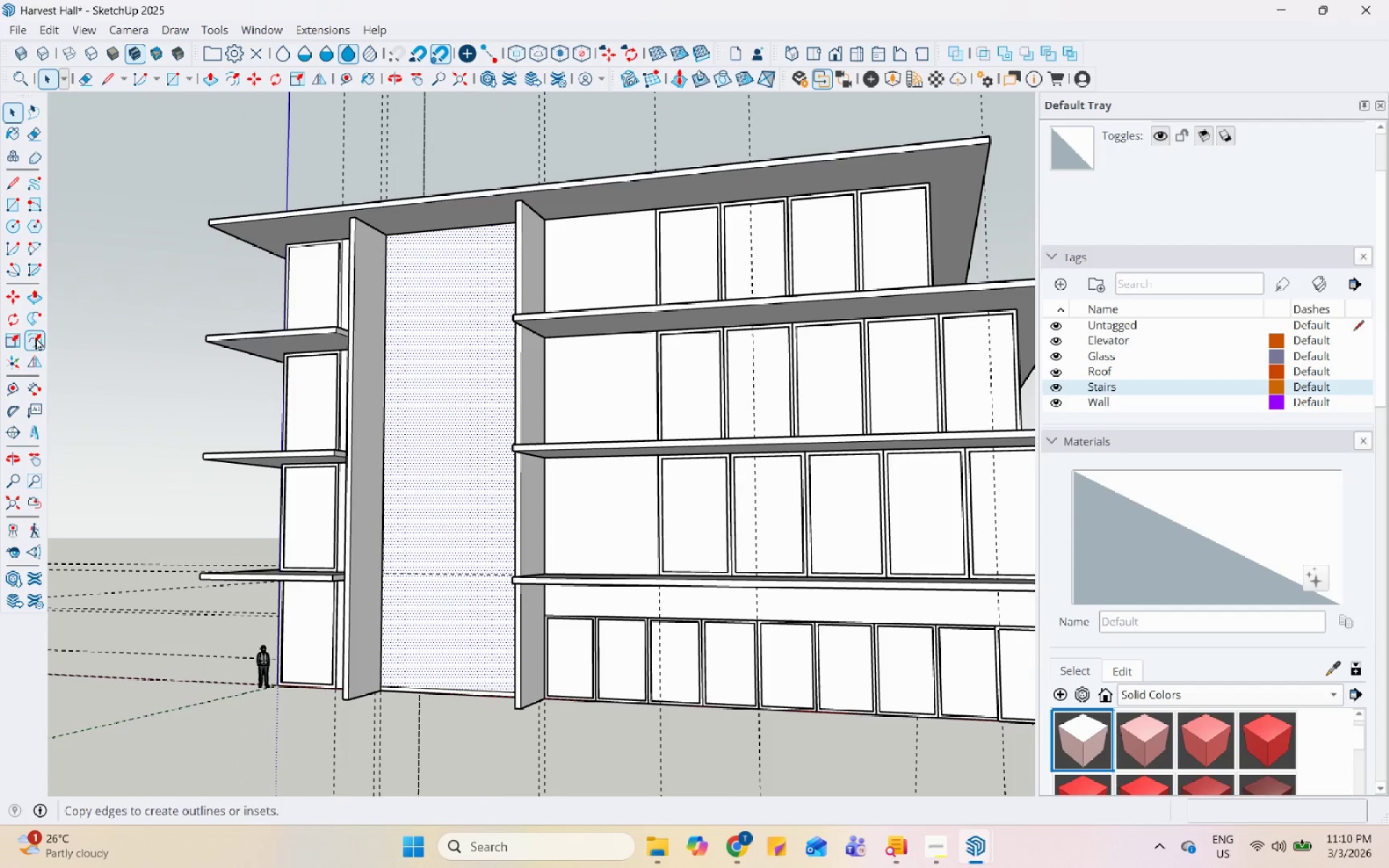 
left_click([425, 234])
 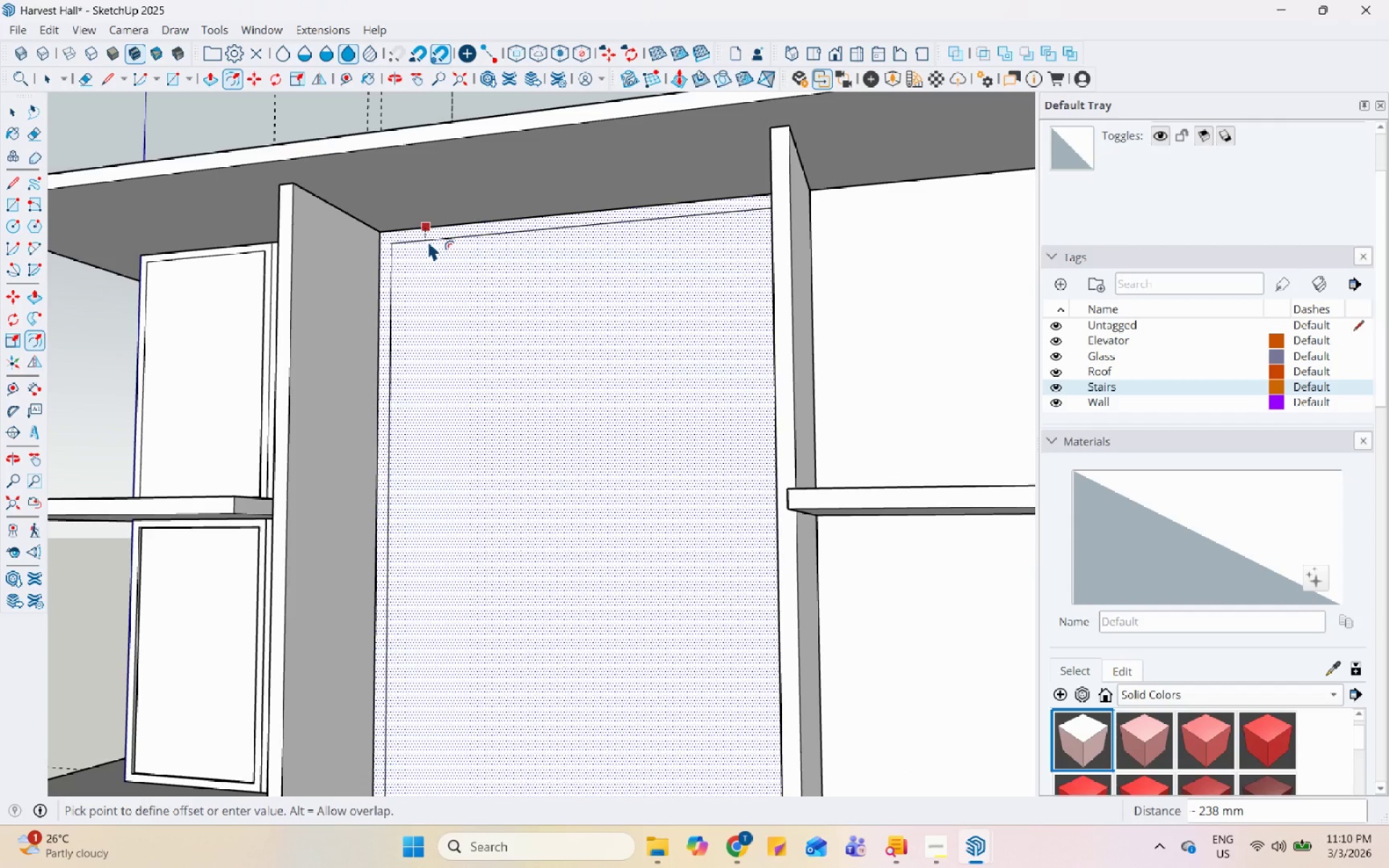 
scroll: coordinate [398, 240], scroll_direction: up, amount: 9.0
 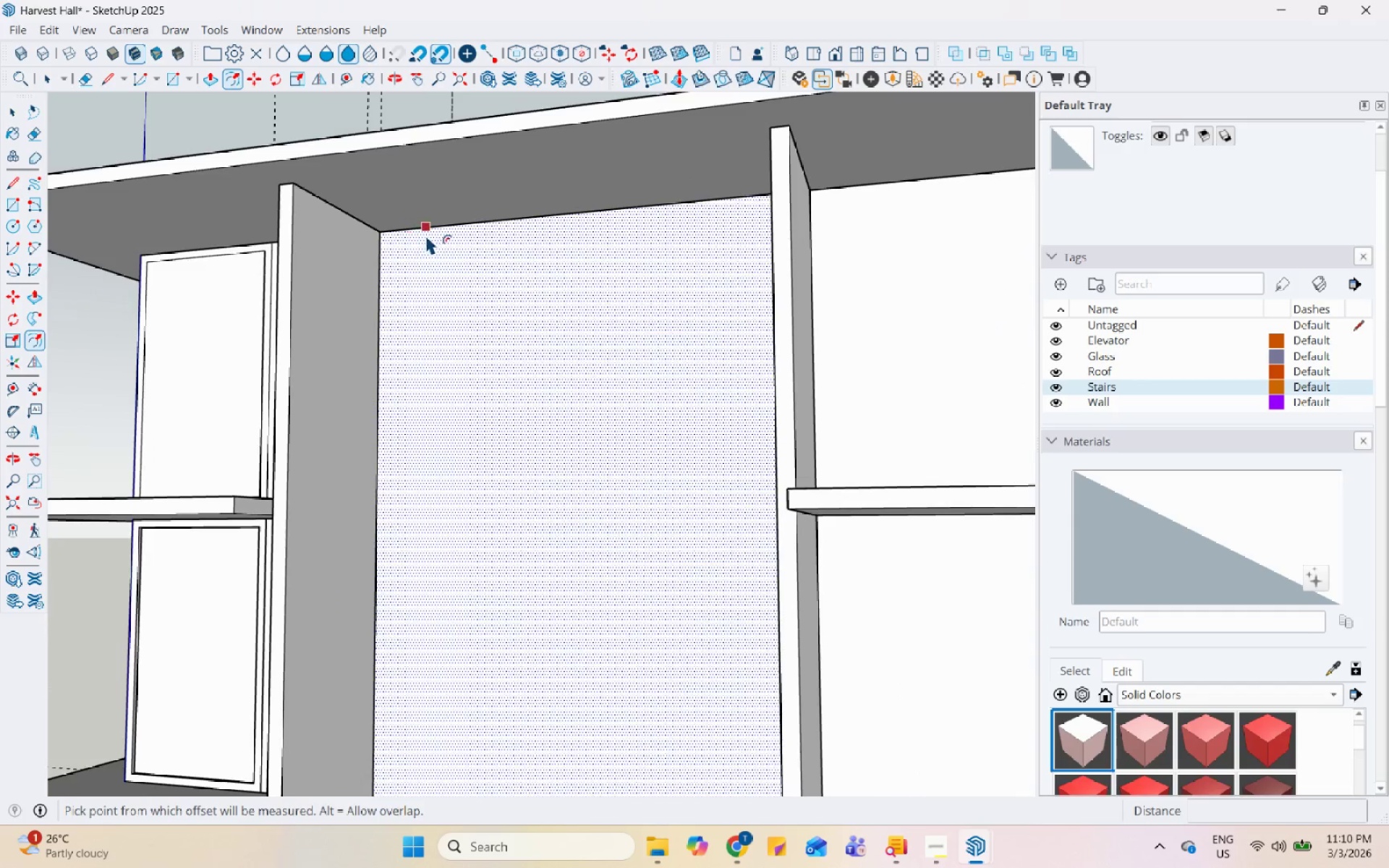 
key(Numpad2)
 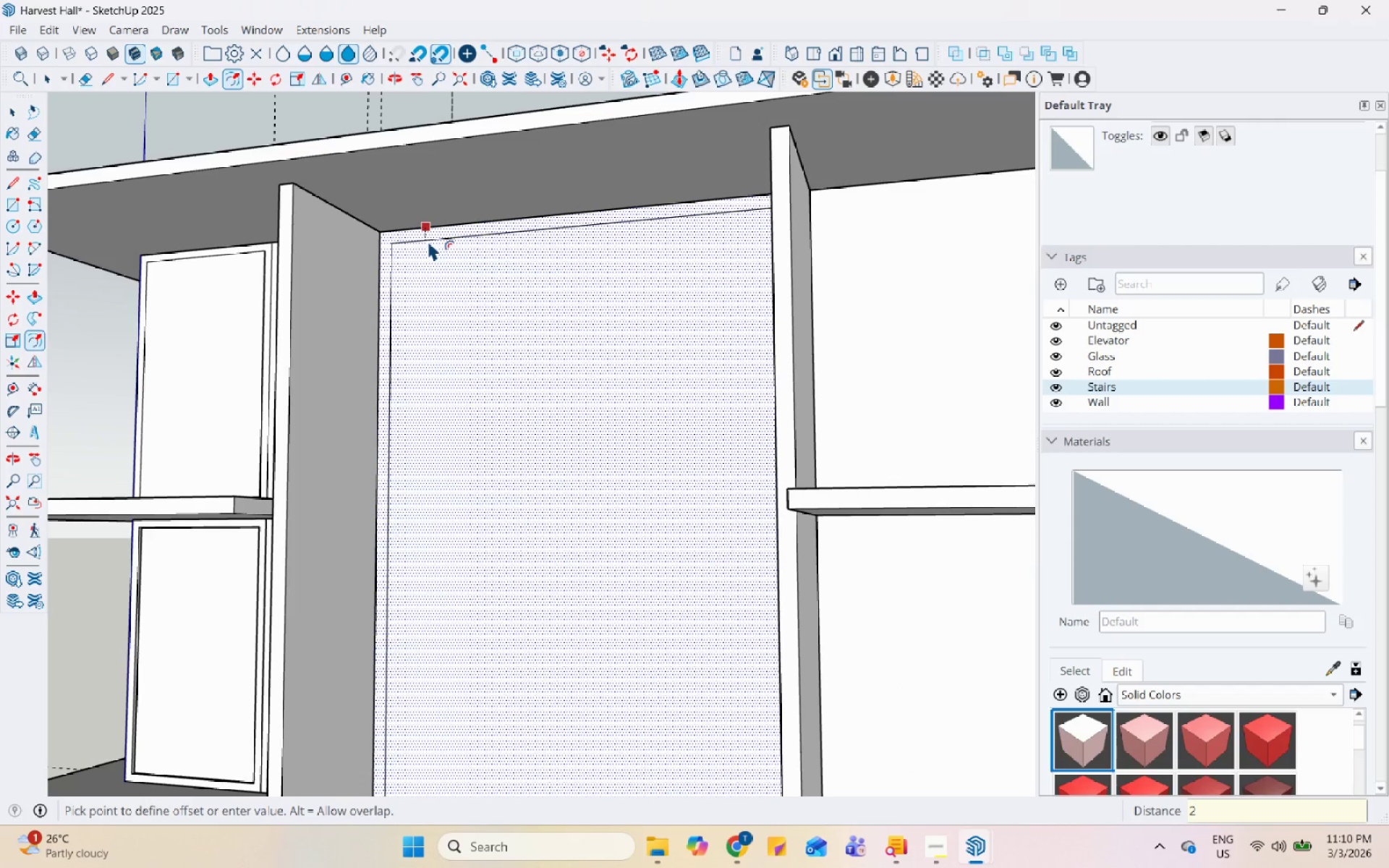 
key(Numpad0)
 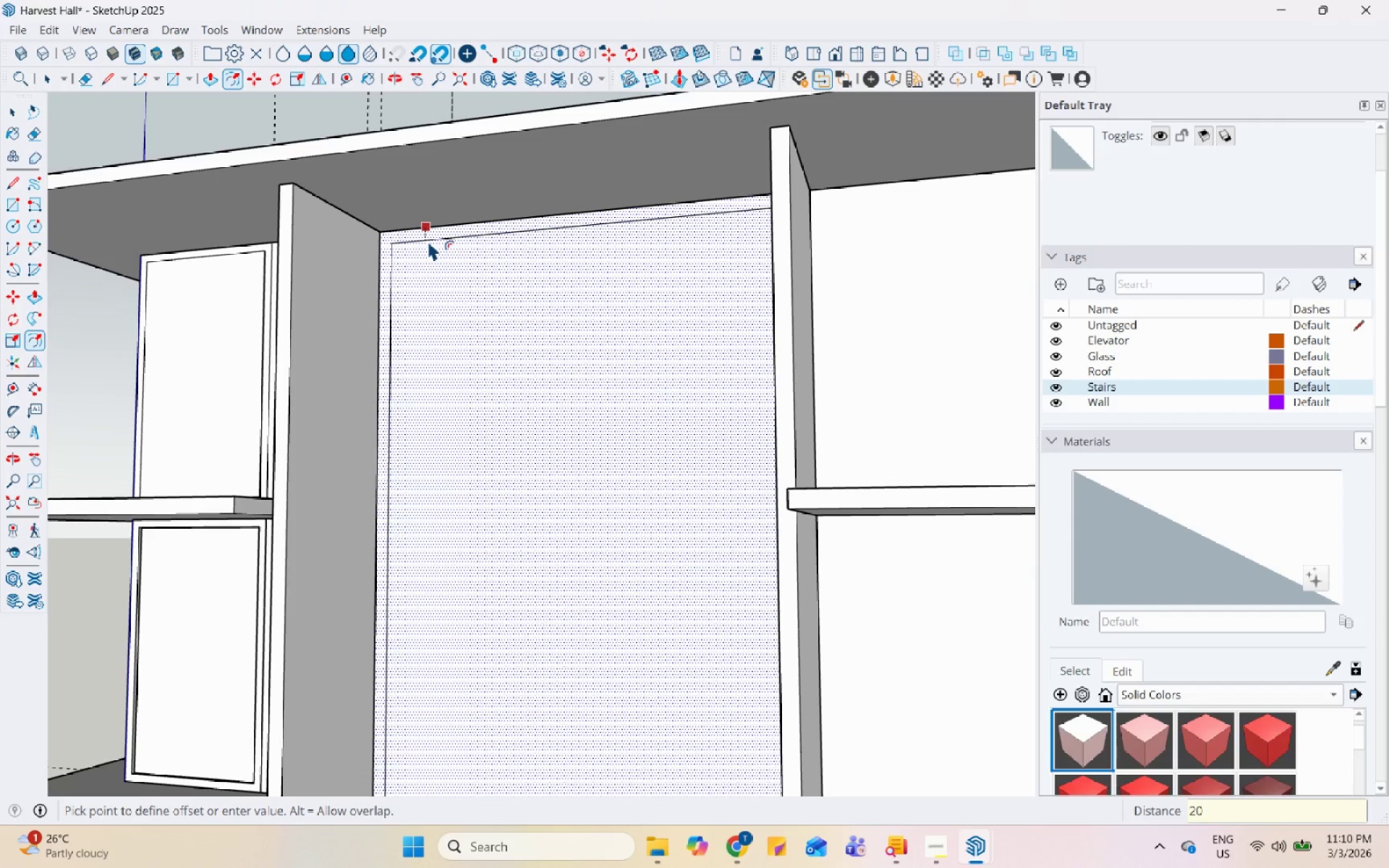 
key(Numpad0)
 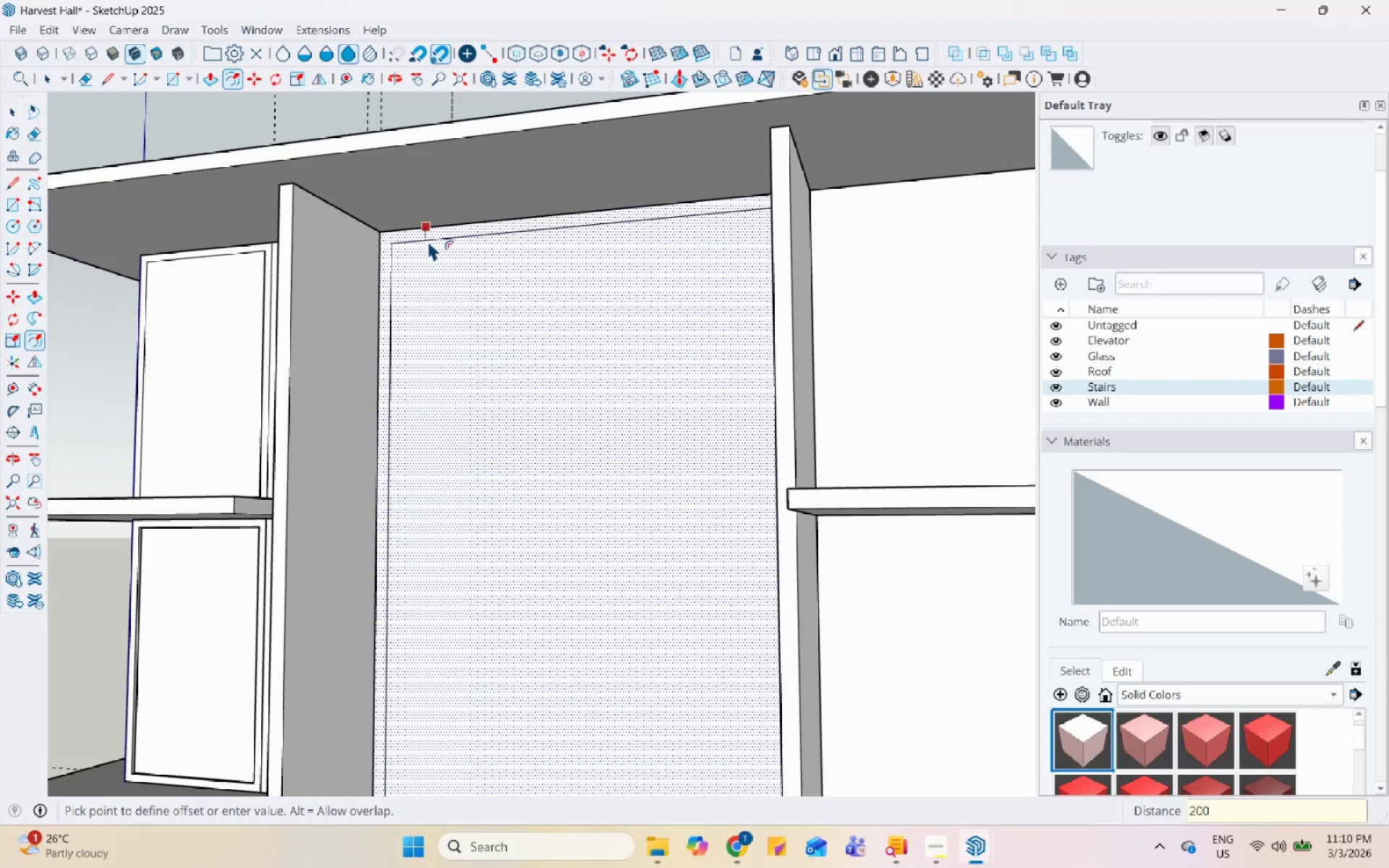 
key(Enter)
 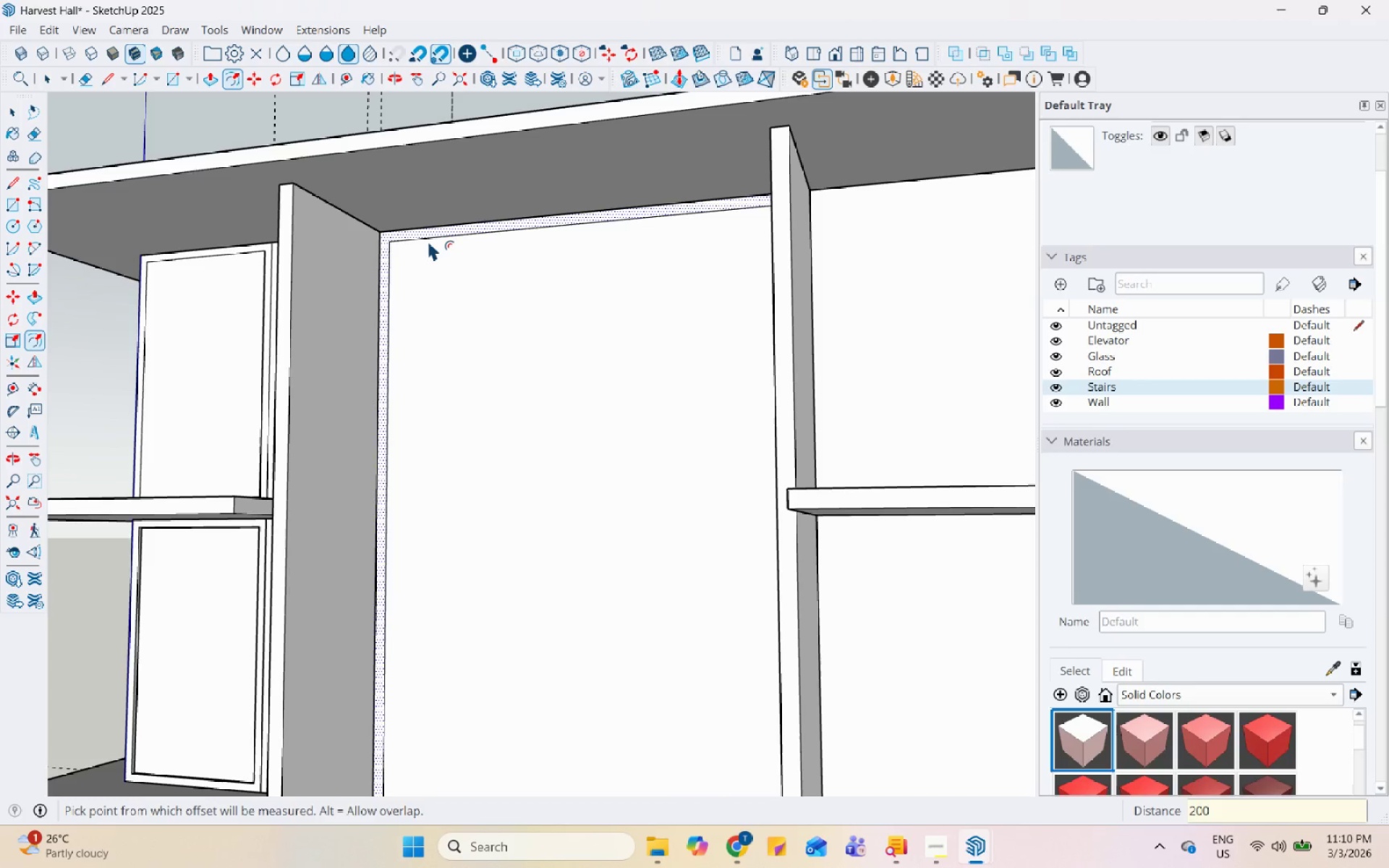 
key(Space)
 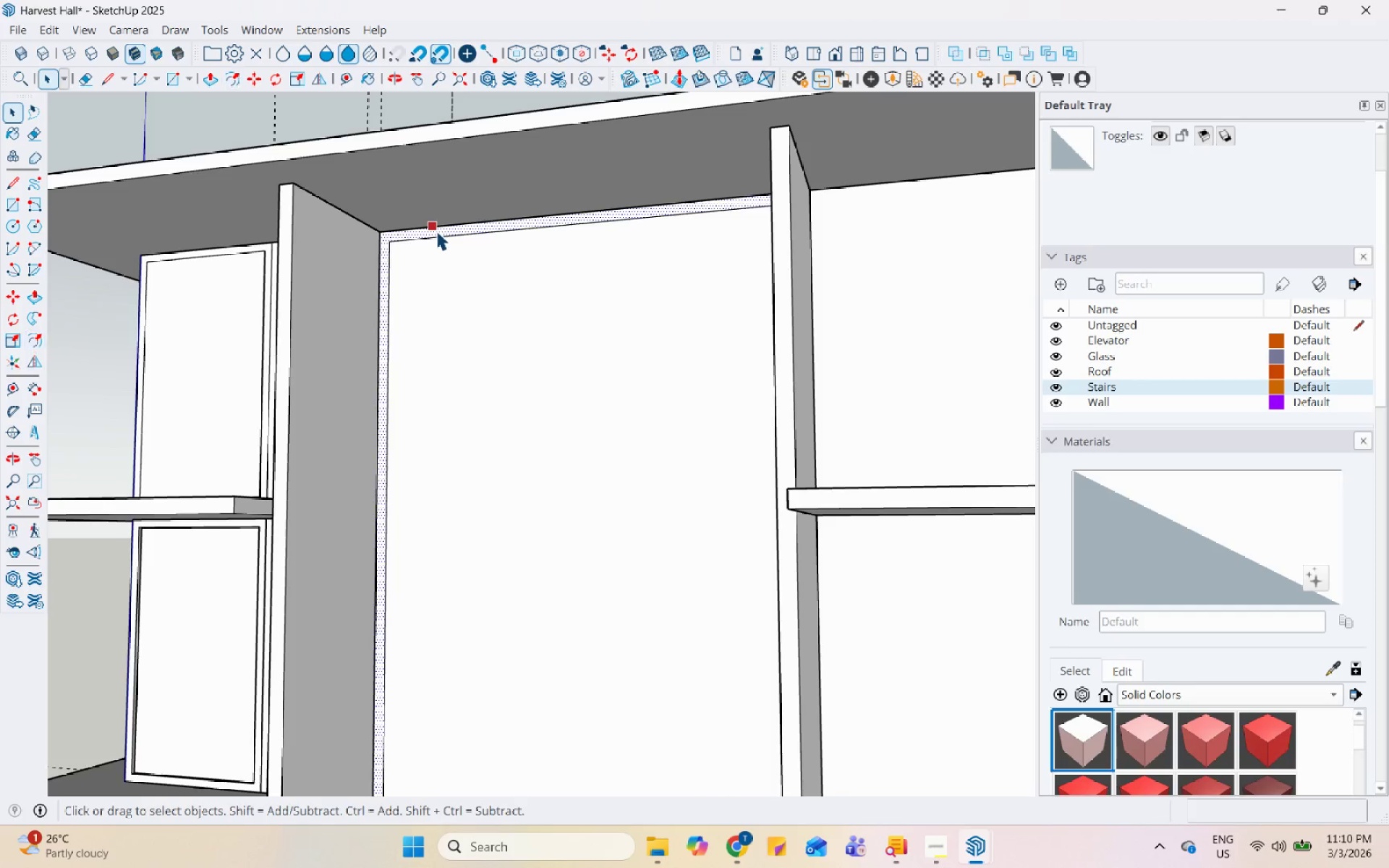 
left_click([365, 242])
 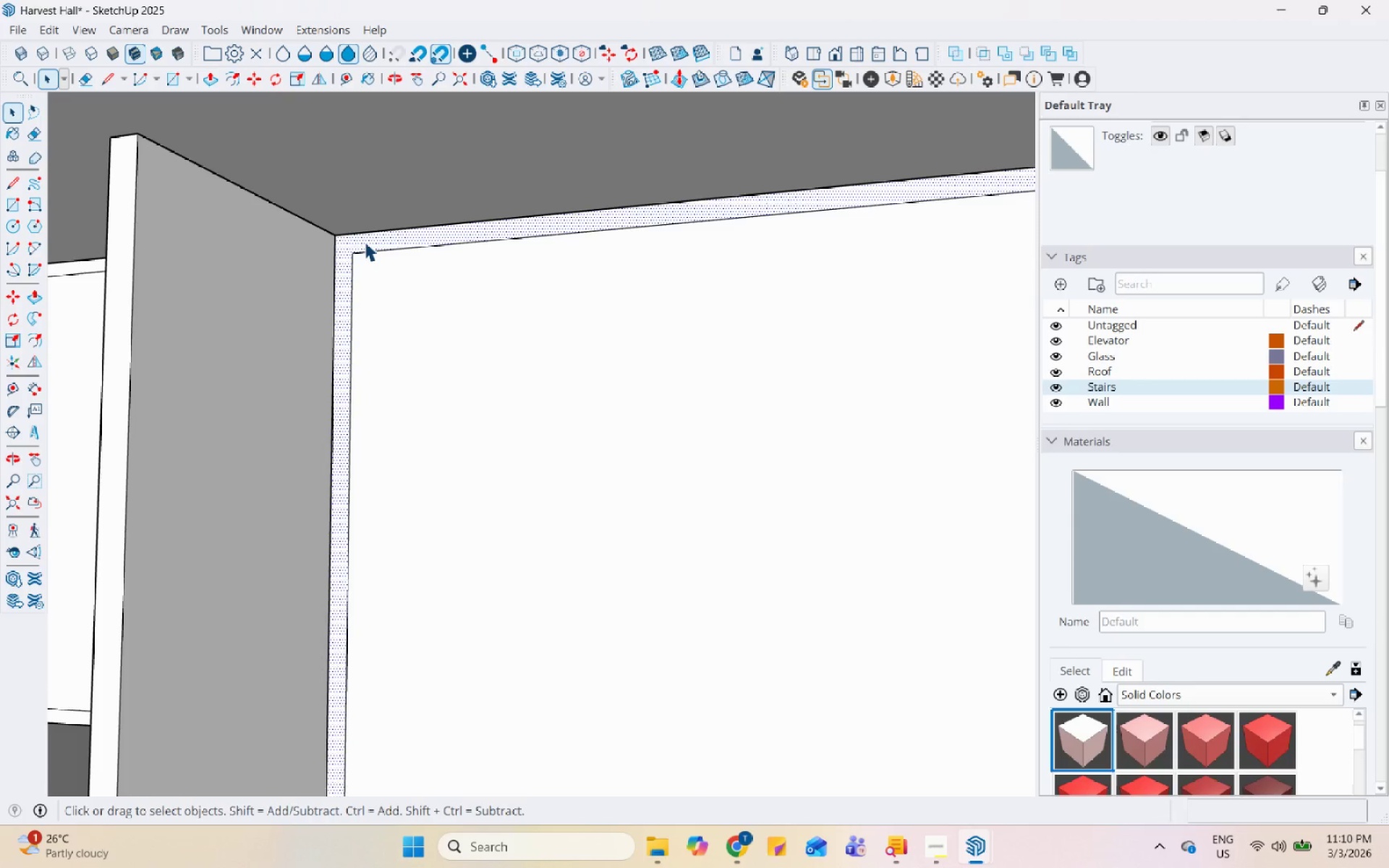 
scroll: coordinate [433, 227], scroll_direction: up, amount: 6.0
 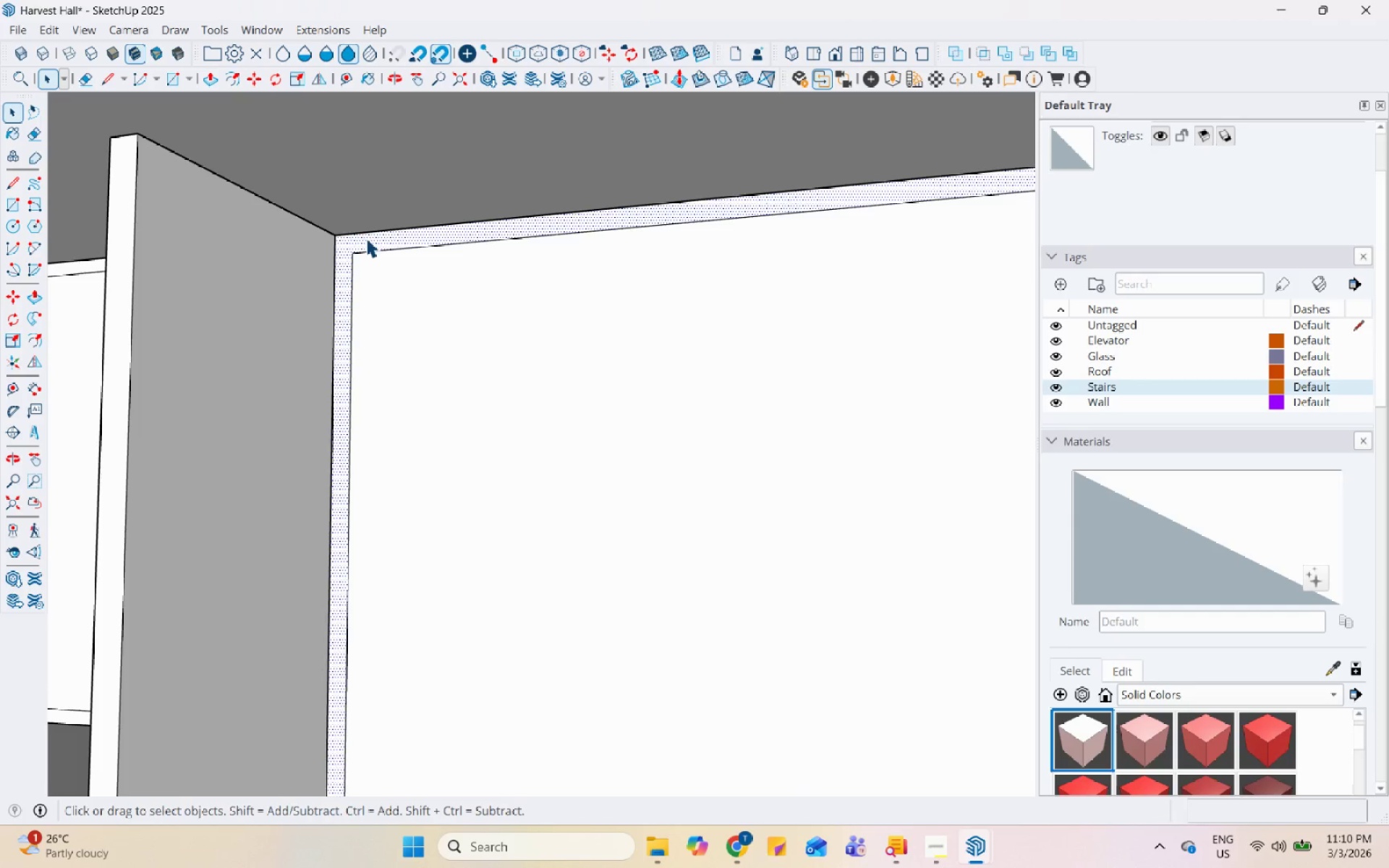 
key(P)
 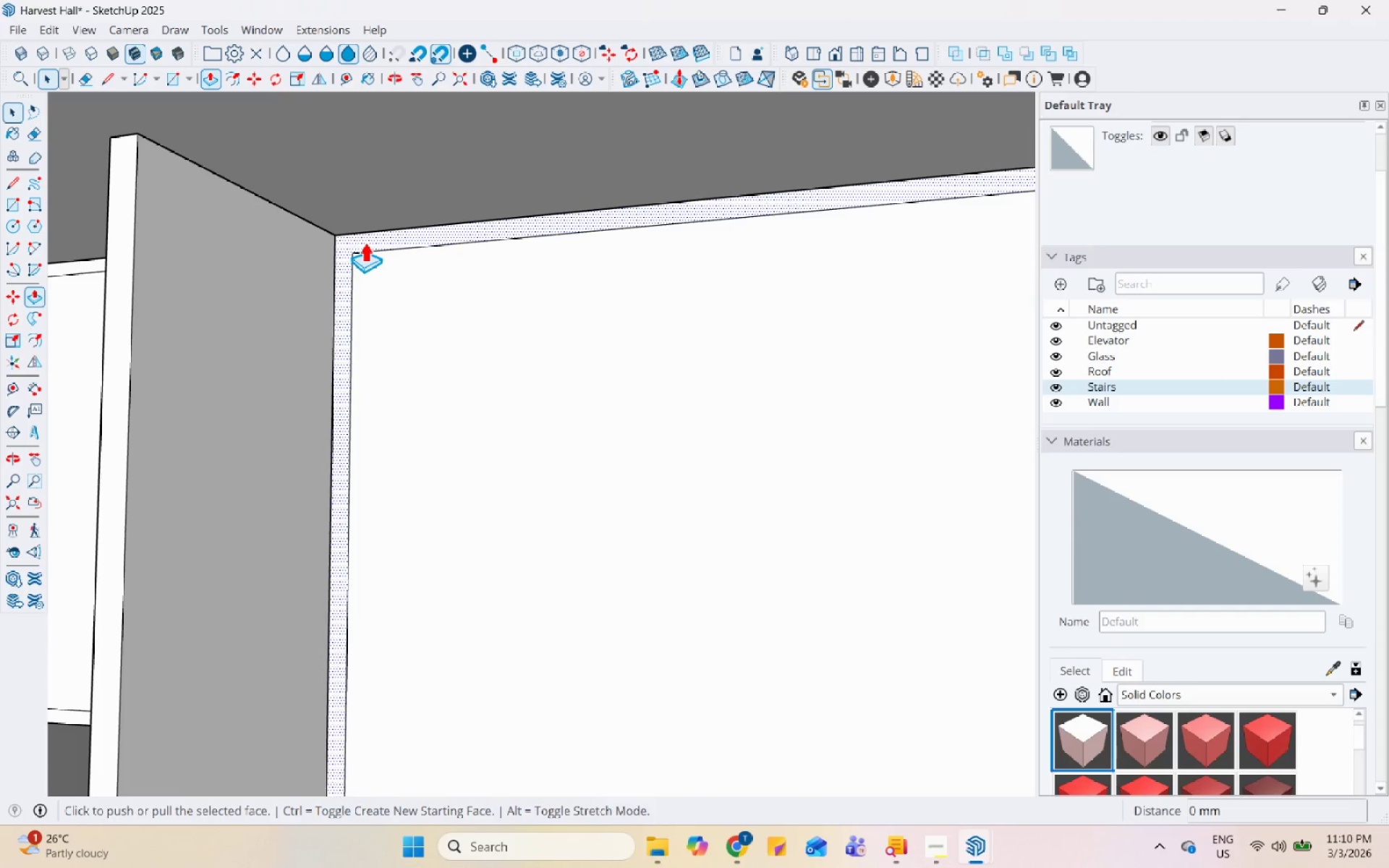 
left_click([365, 242])
 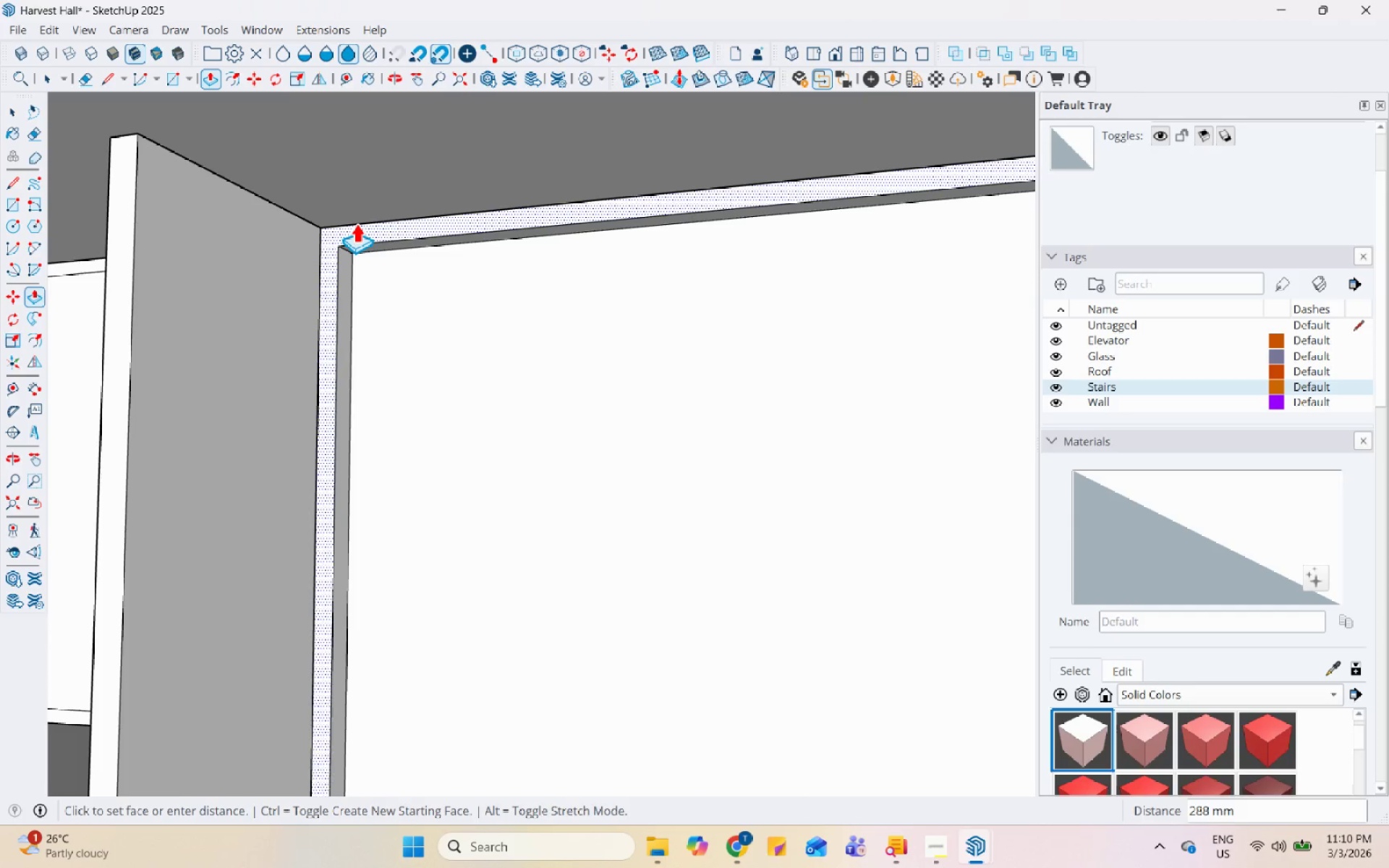 
scroll: coordinate [352, 232], scroll_direction: down, amount: 19.0
 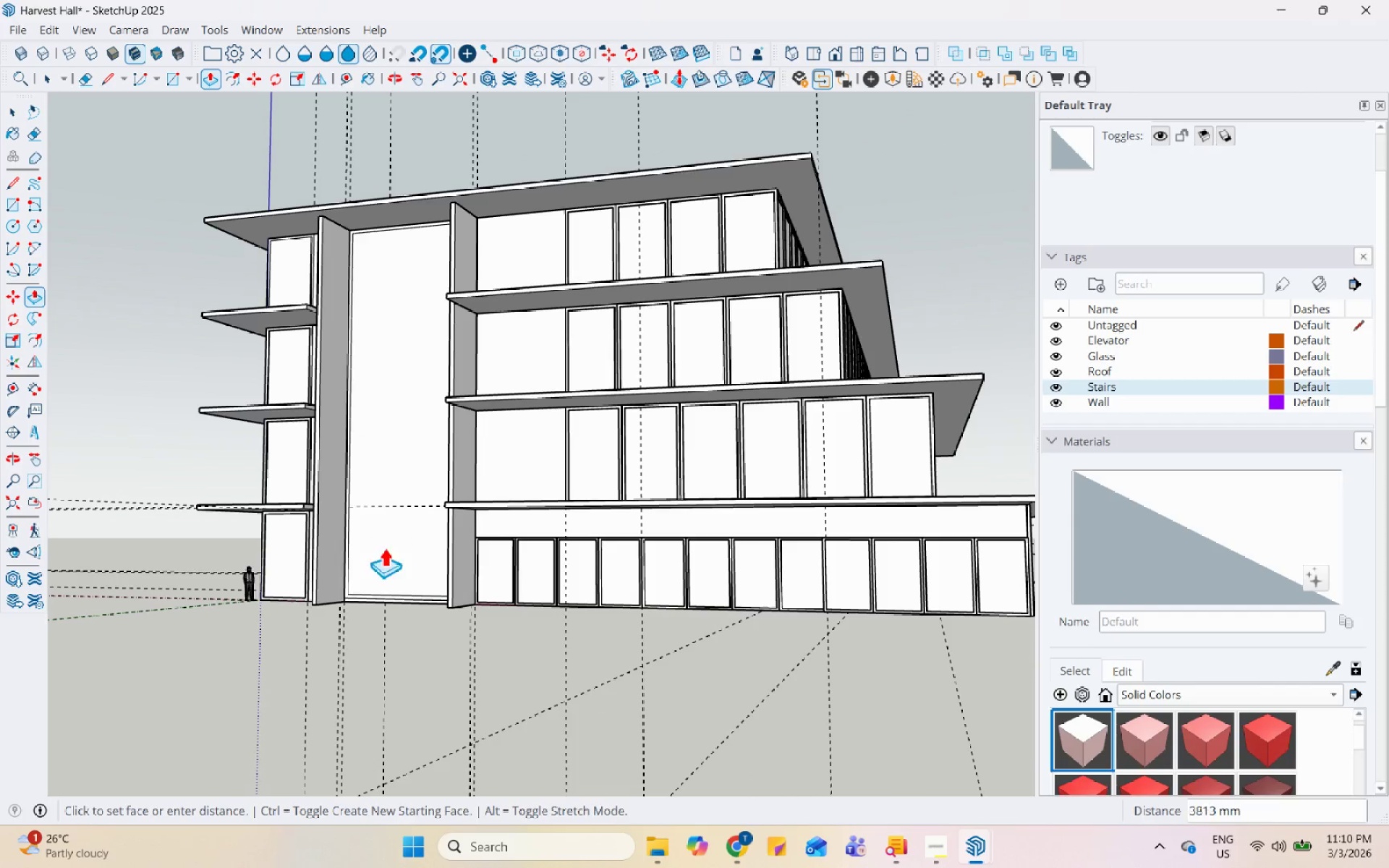 
scroll: coordinate [700, 628], scroll_direction: up, amount: 17.0
 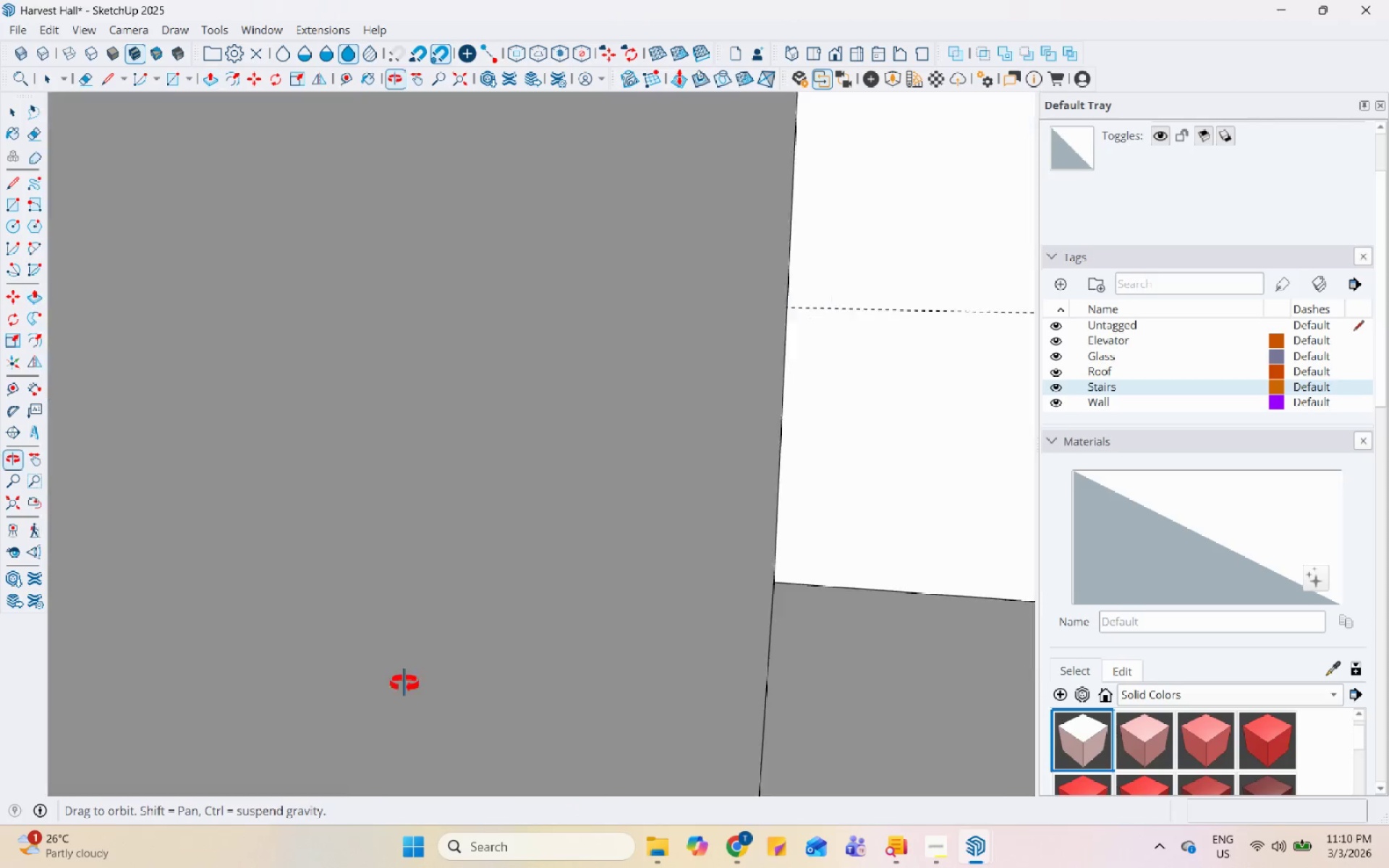 
scroll: coordinate [595, 626], scroll_direction: down, amount: 42.0
 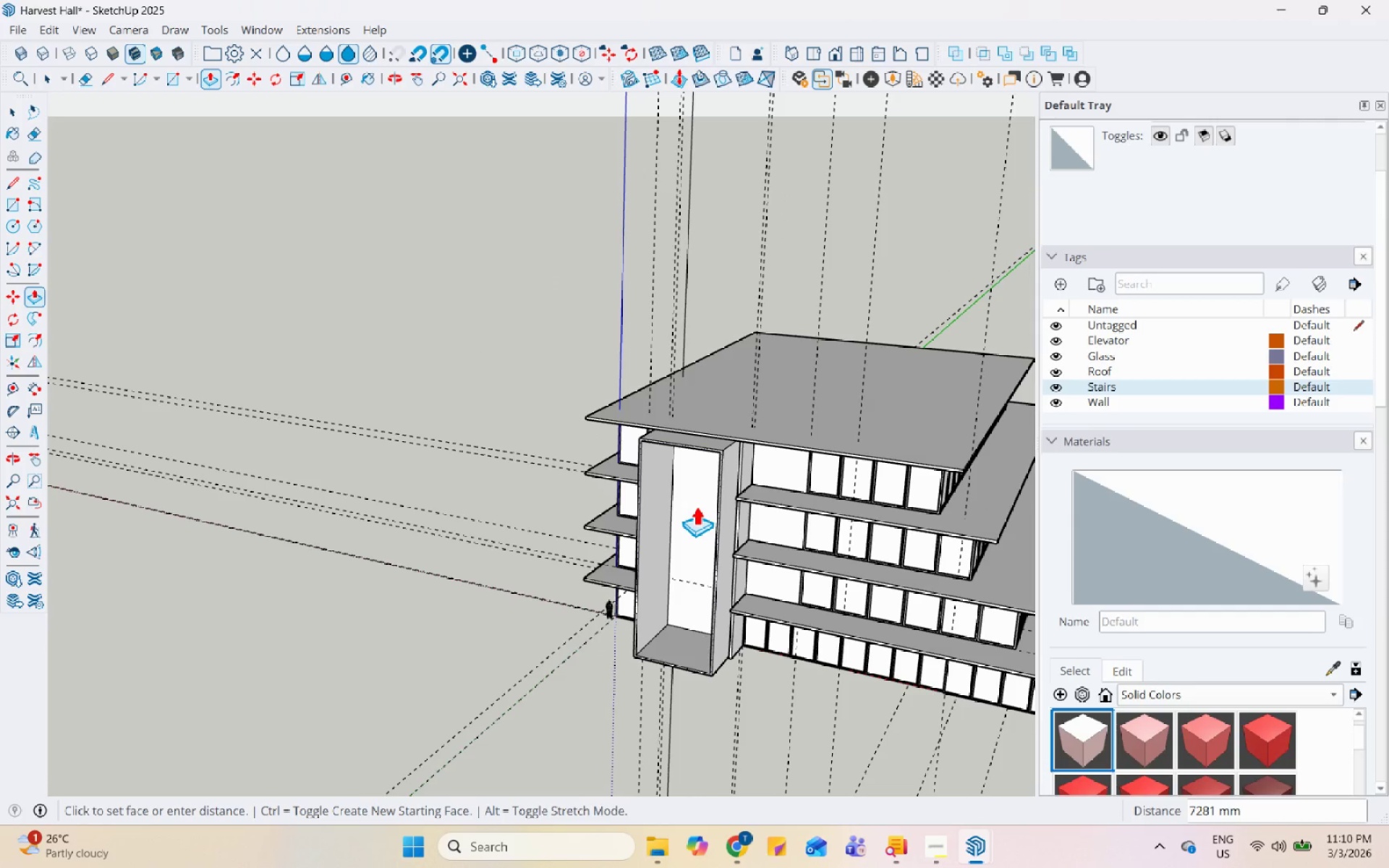 
key(Numpad1)
 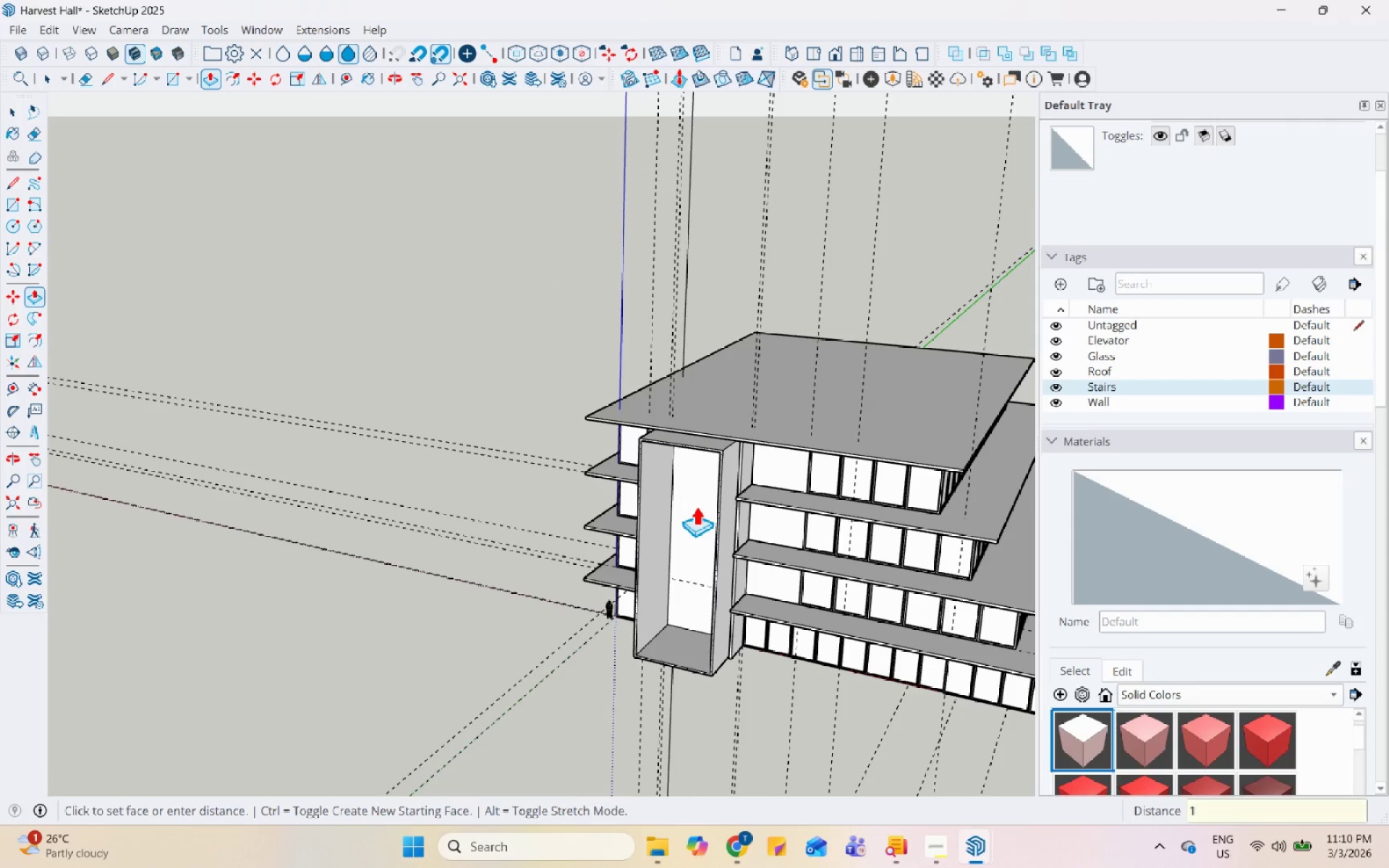 
key(Numpad5)
 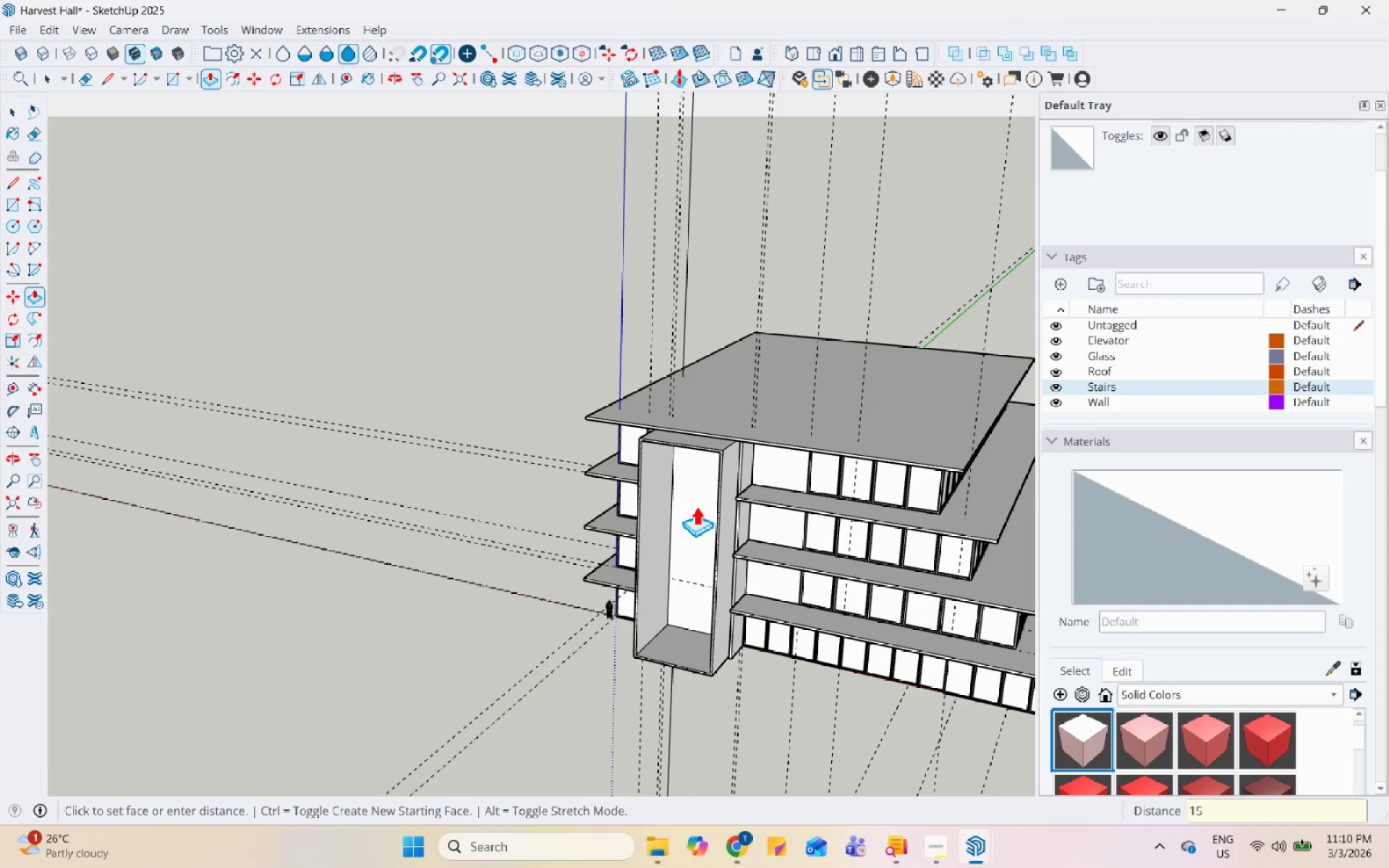 
key(Numpad0)
 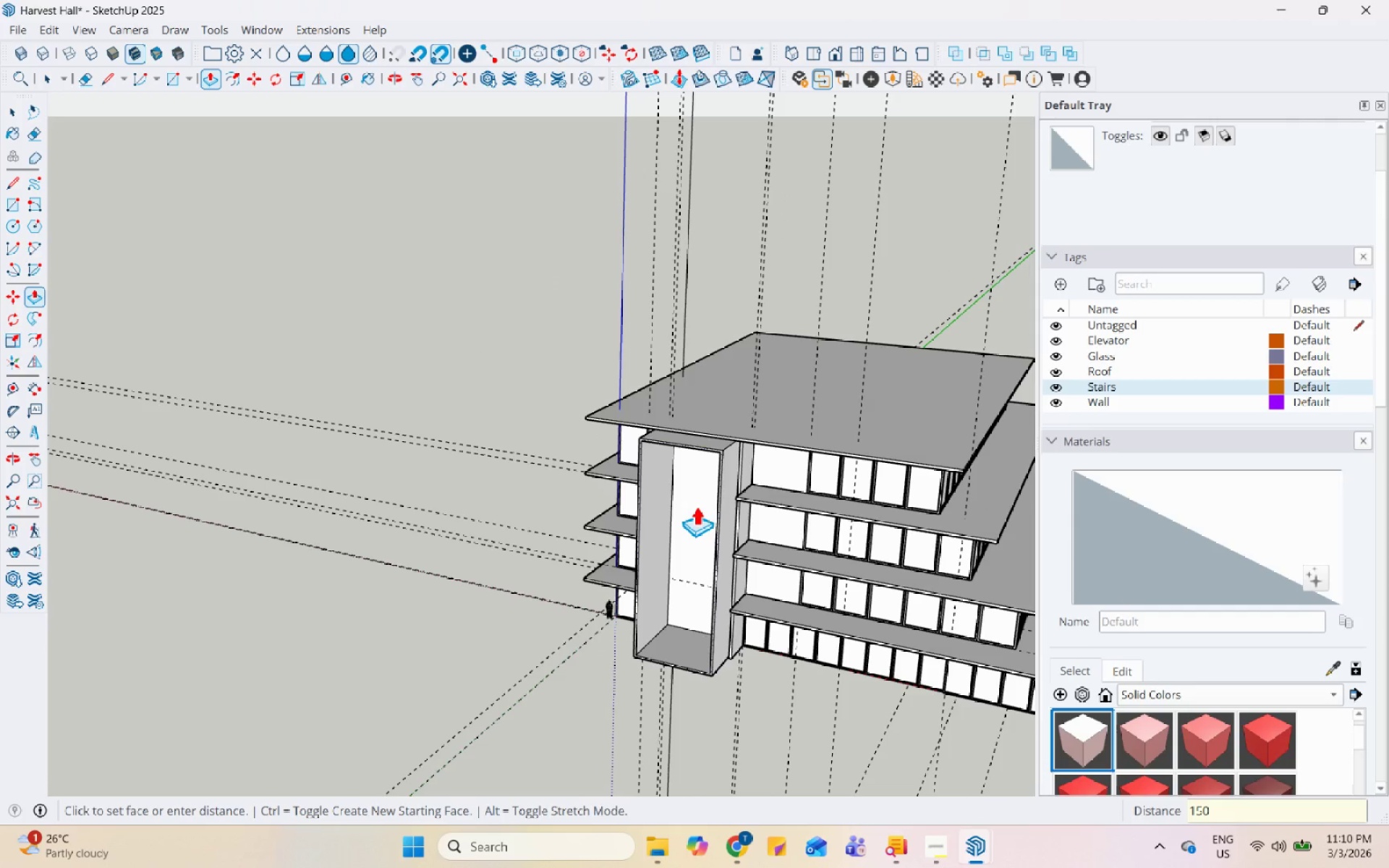 
key(Enter)
 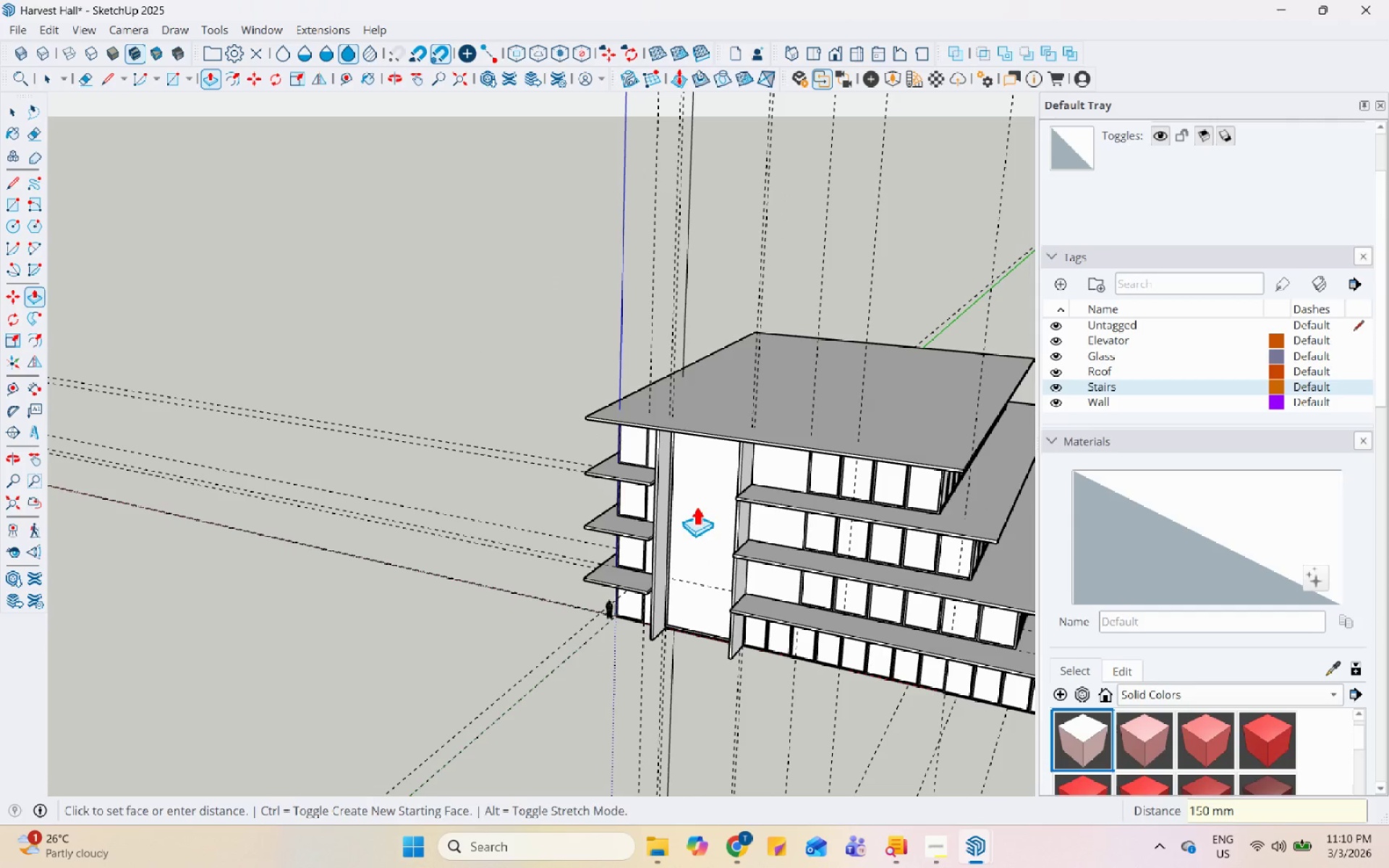 
key(Space)
 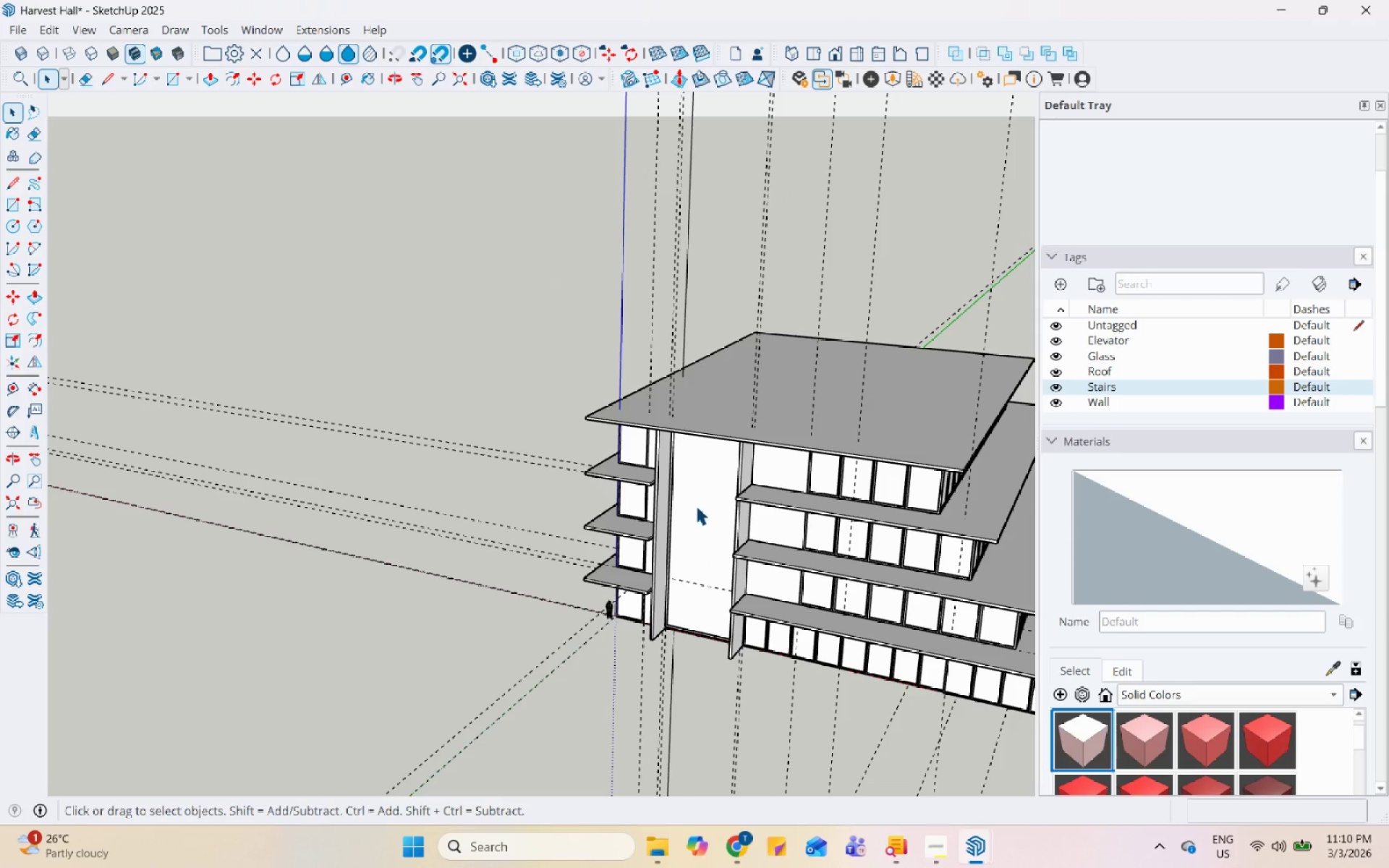 
left_click([705, 485])
 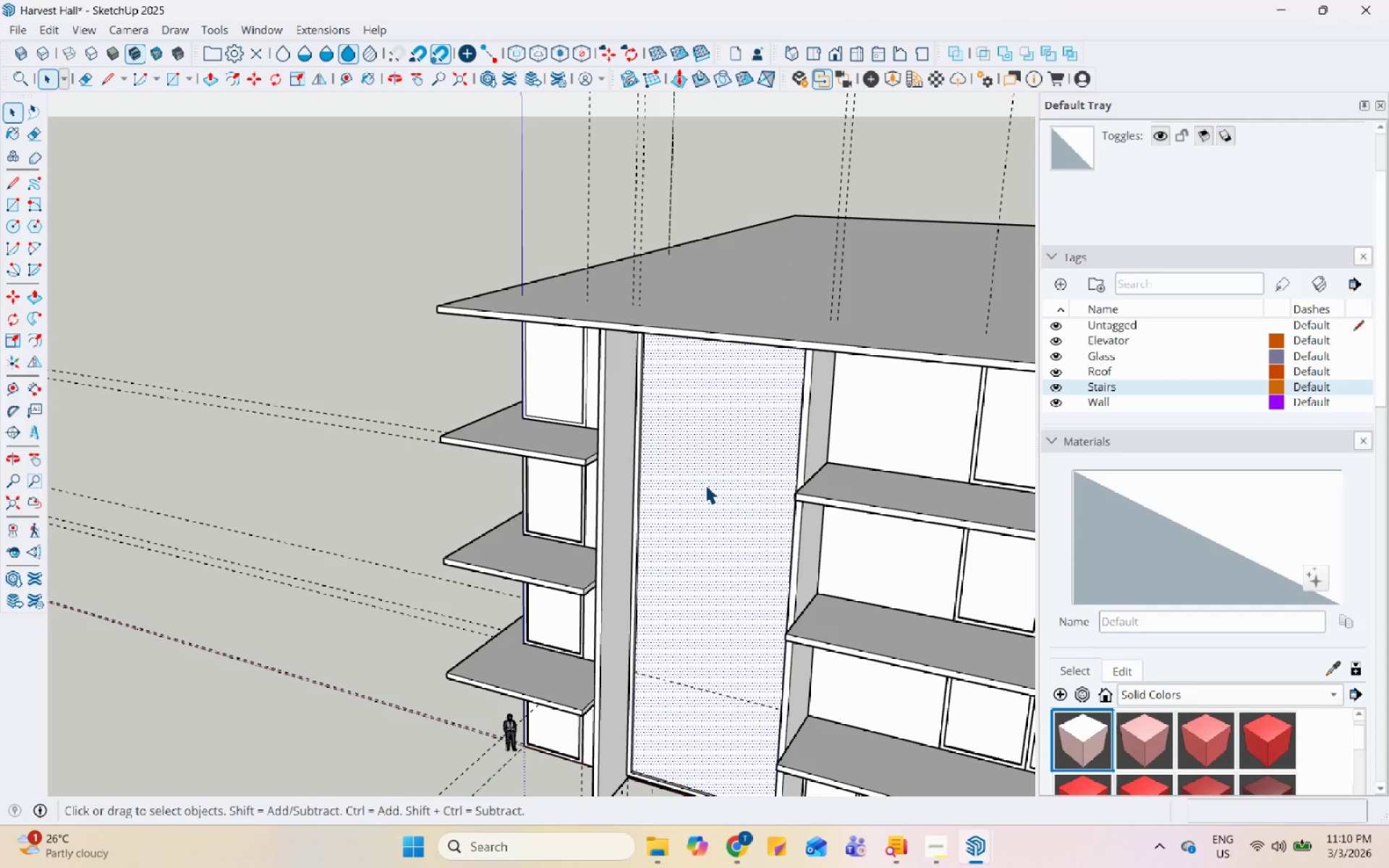 
scroll: coordinate [697, 500], scroll_direction: up, amount: 8.0
 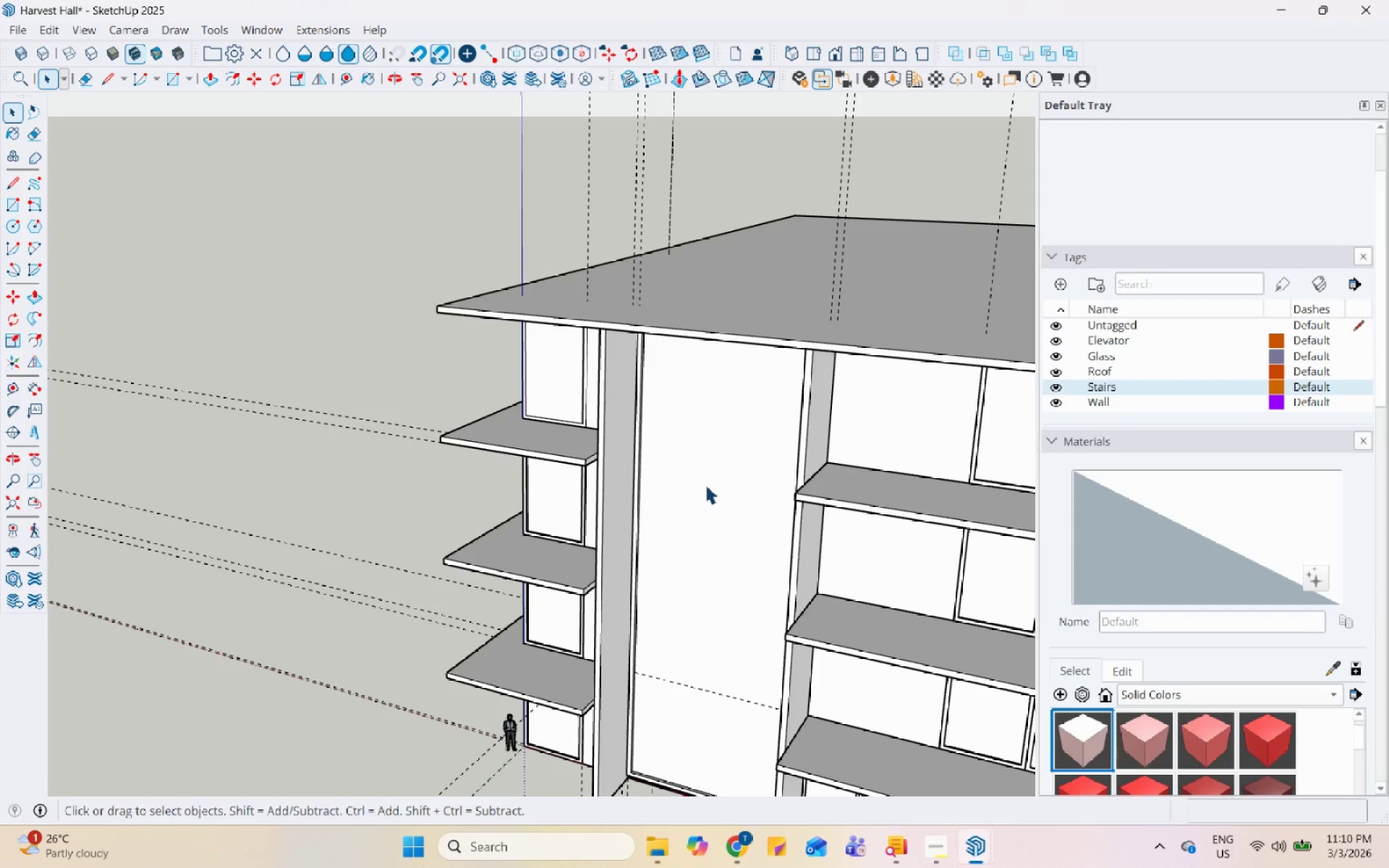 
right_click([705, 485])
 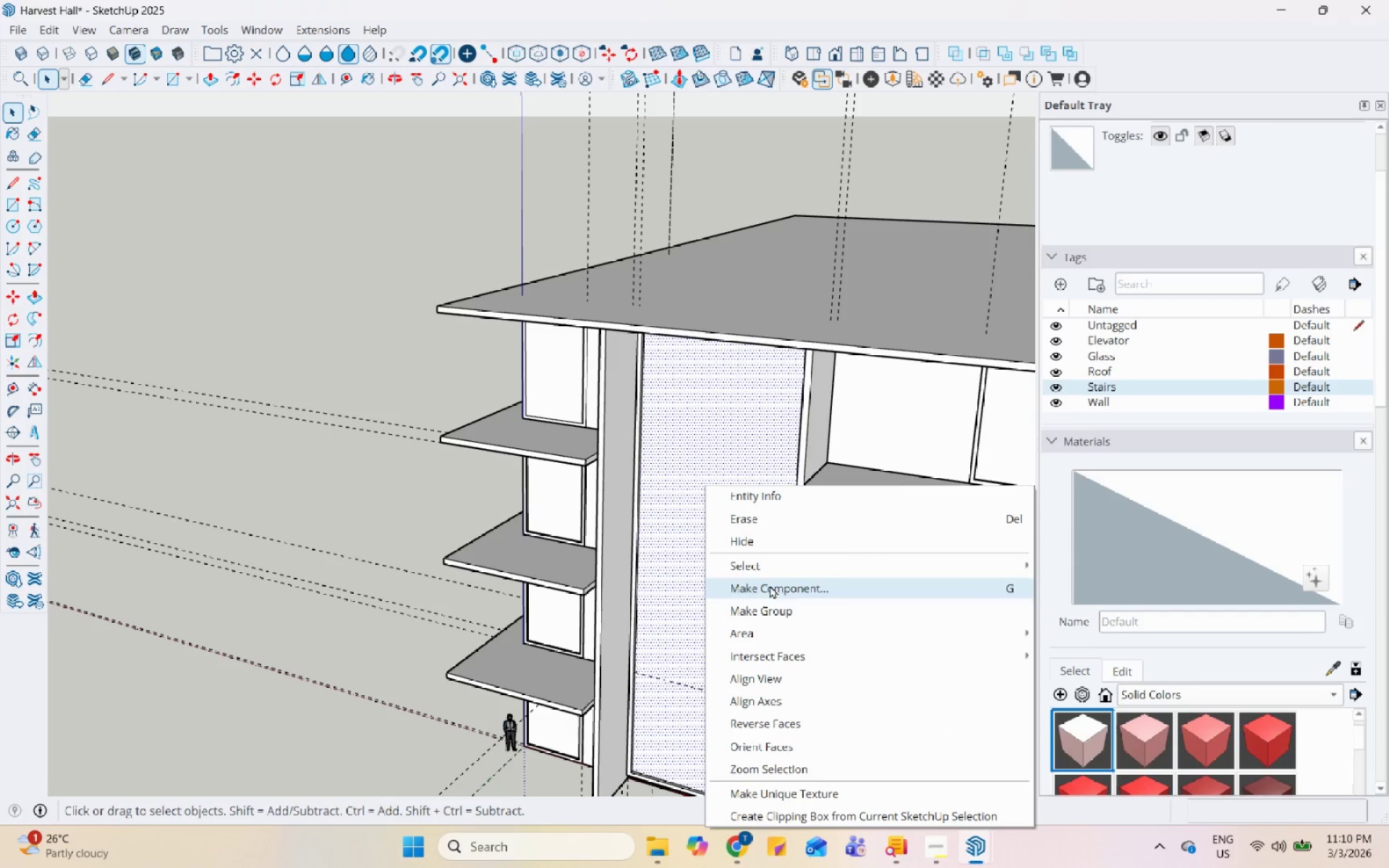 
left_click([769, 525])
 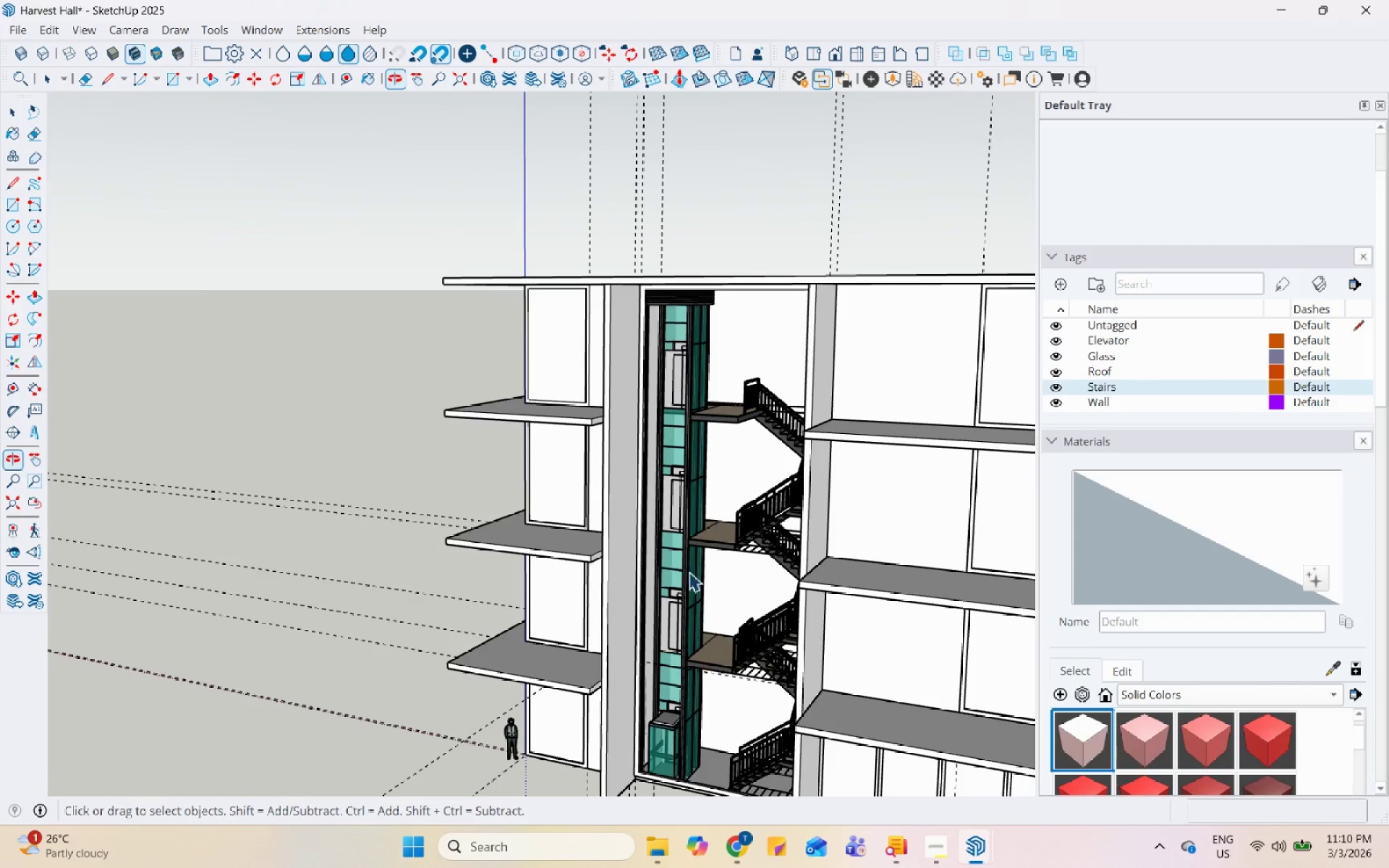 
scroll: coordinate [652, 249], scroll_direction: up, amount: 6.0
 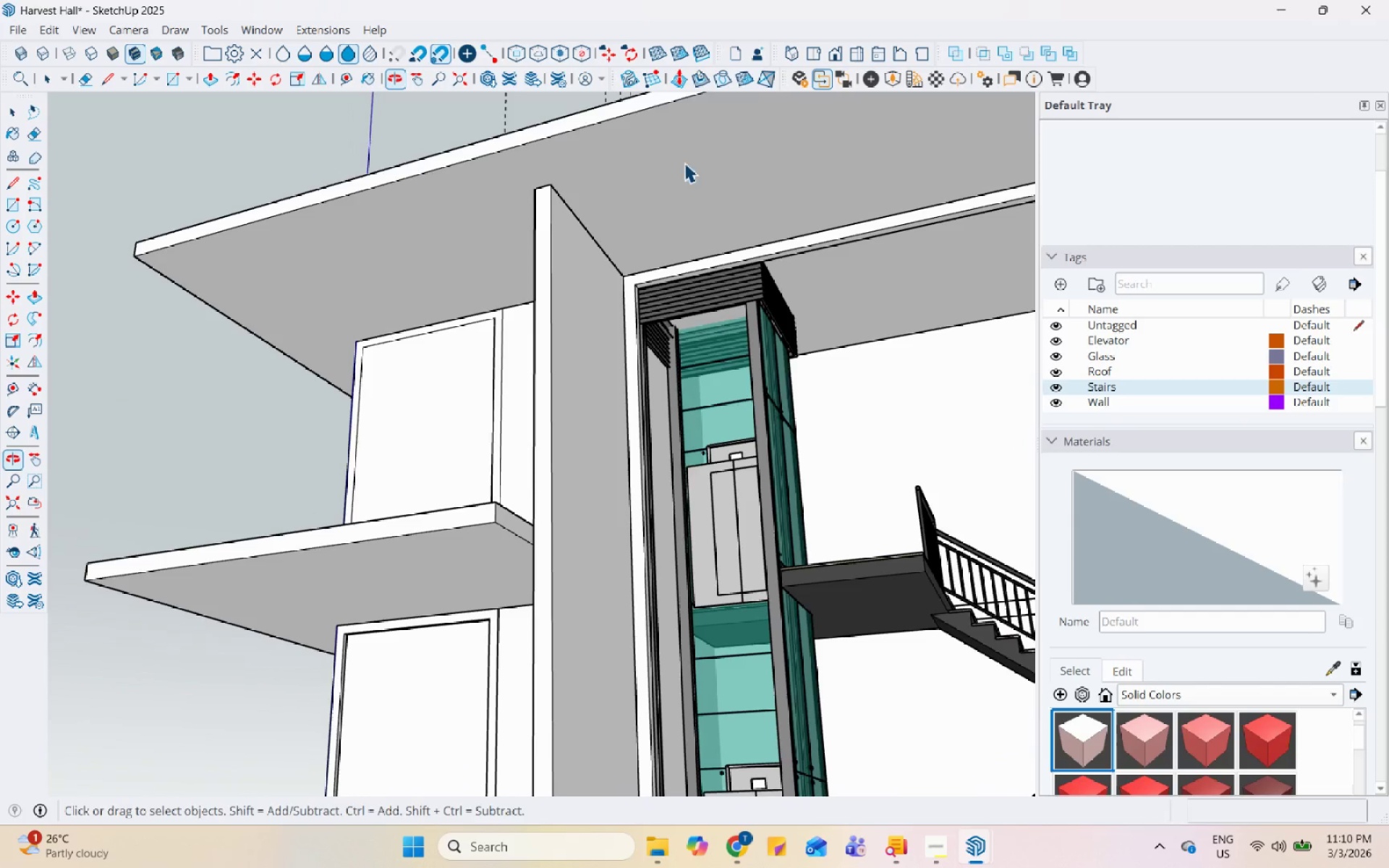 
left_click([647, 287])
 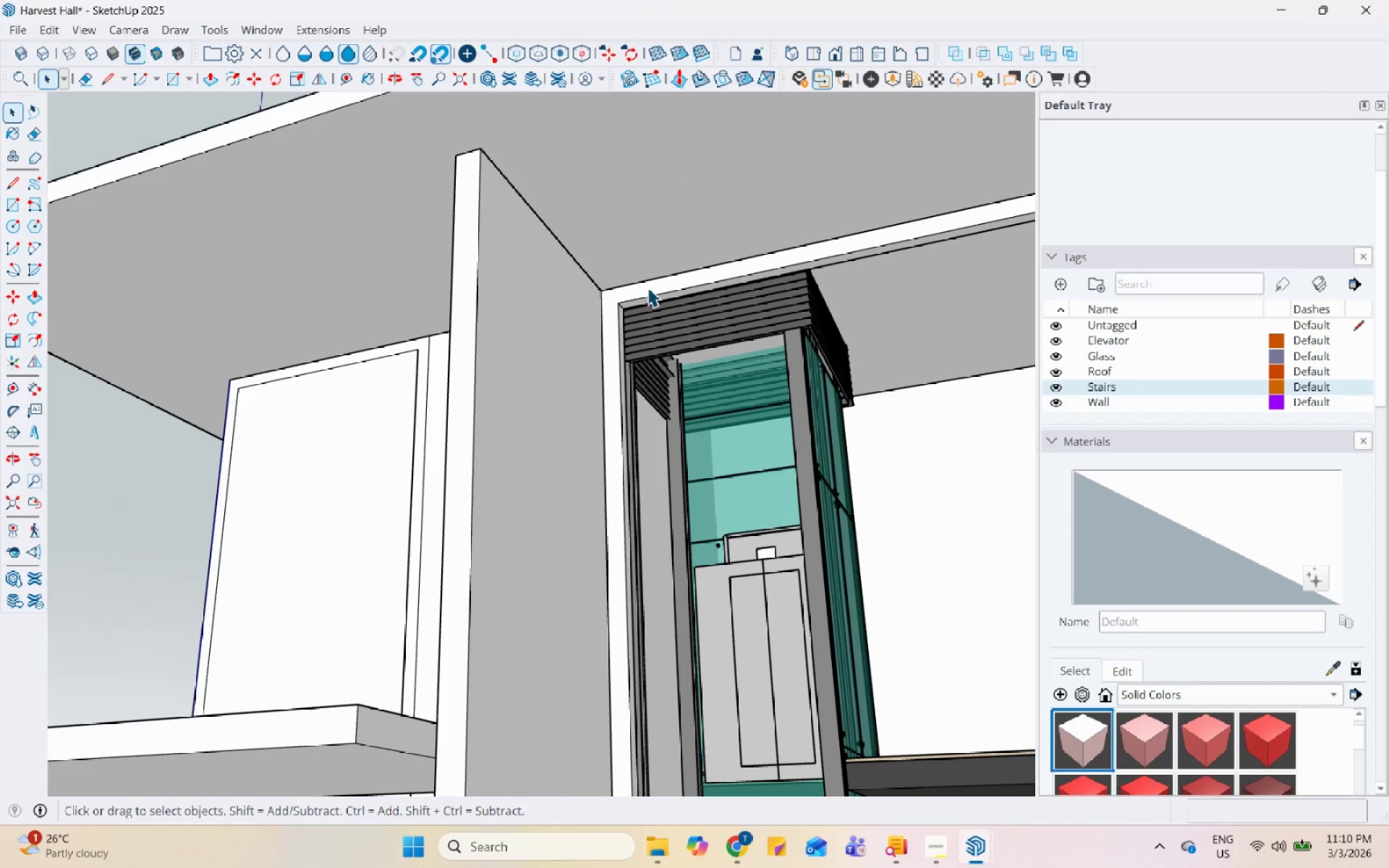 
scroll: coordinate [666, 256], scroll_direction: up, amount: 4.0
 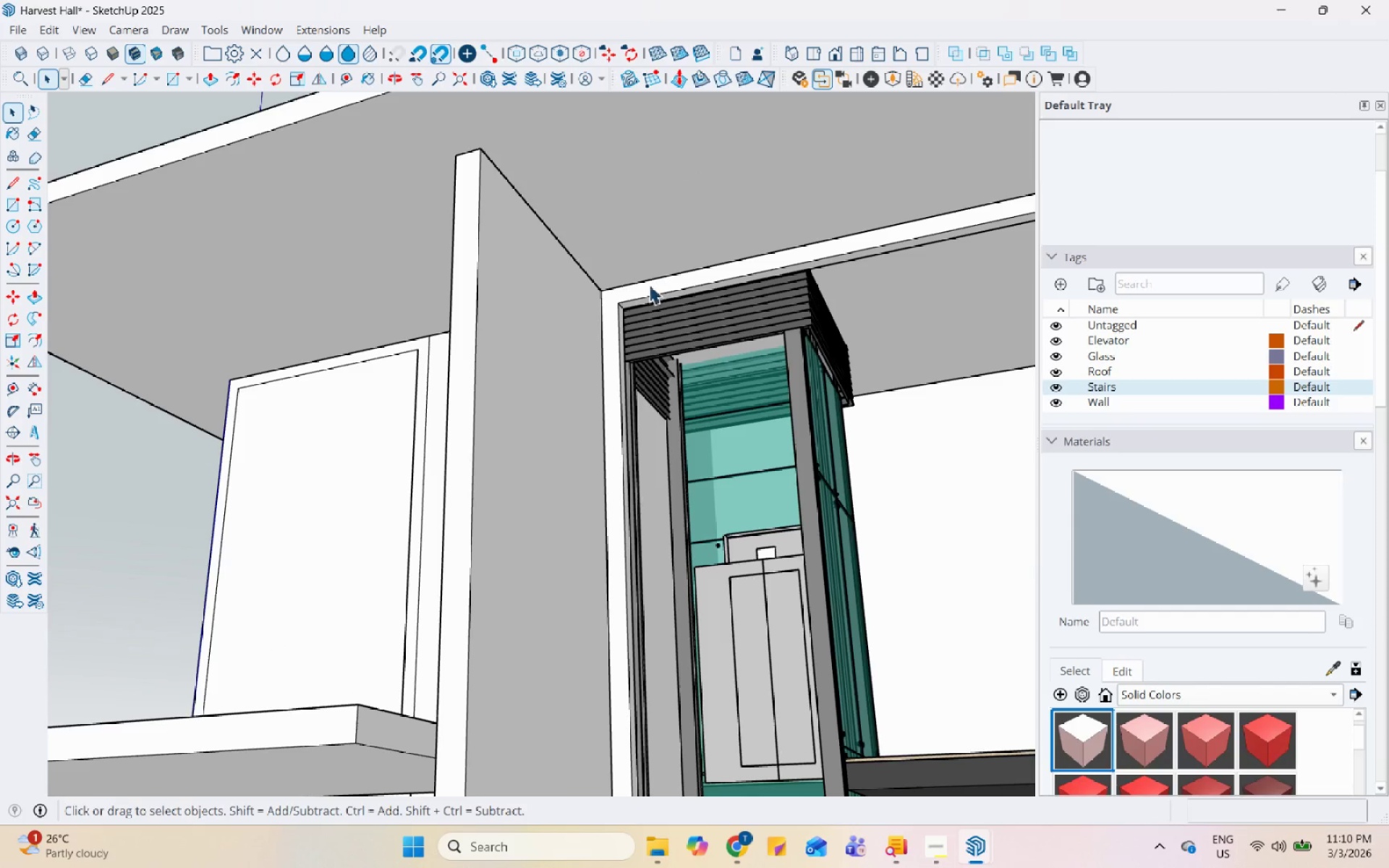 
double_click([647, 286])
 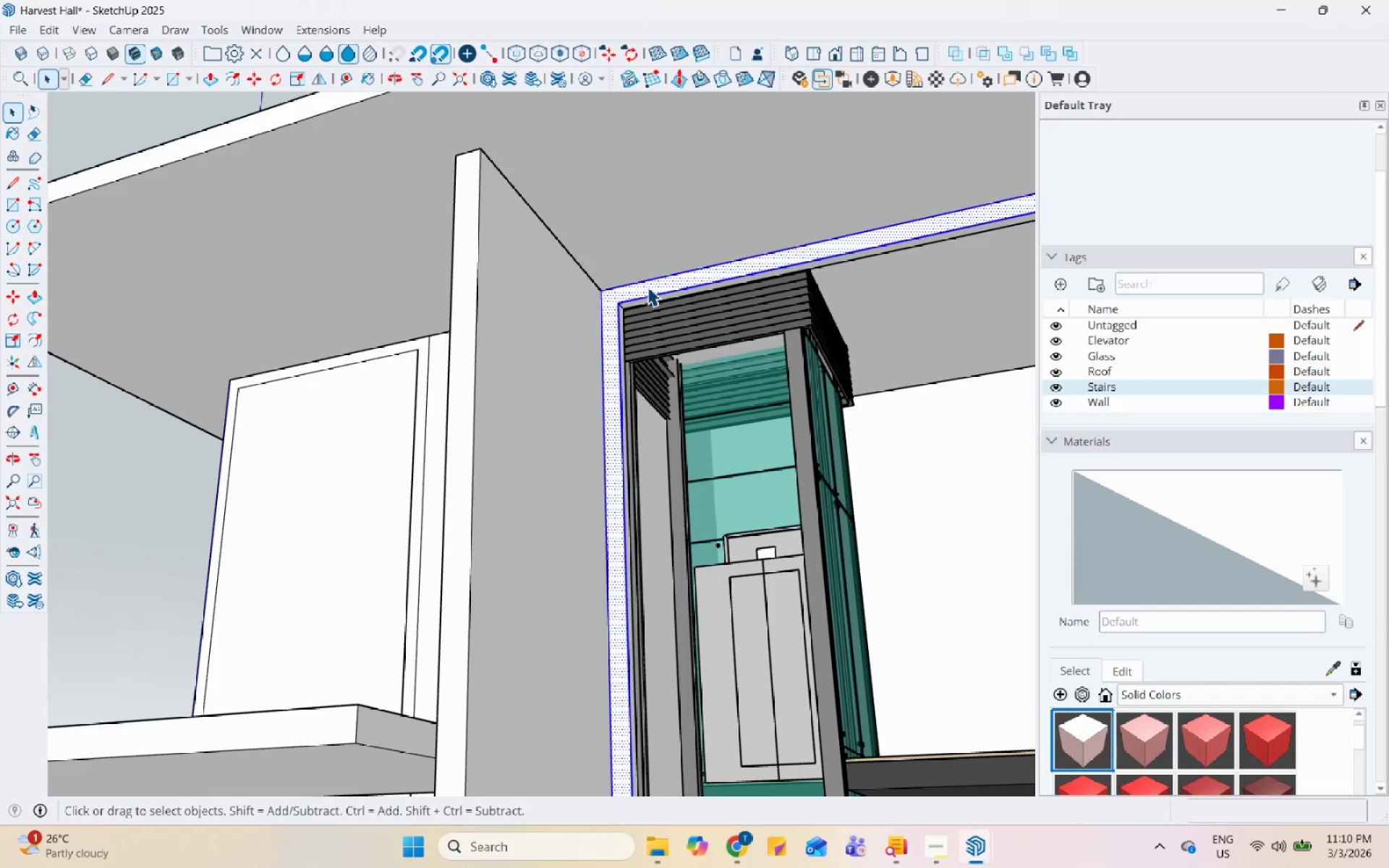 
triple_click([647, 286])
 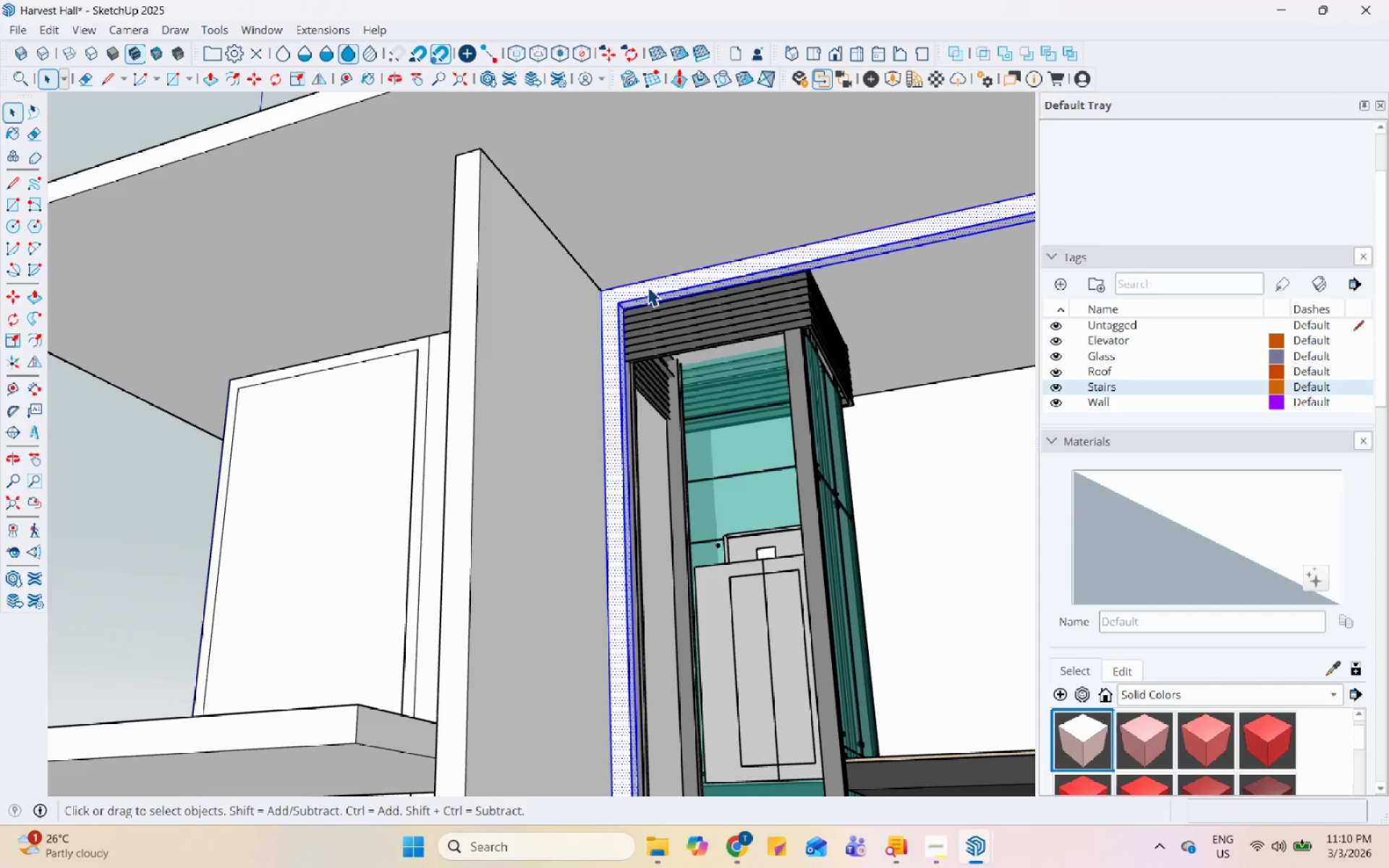 
triple_click([647, 286])
 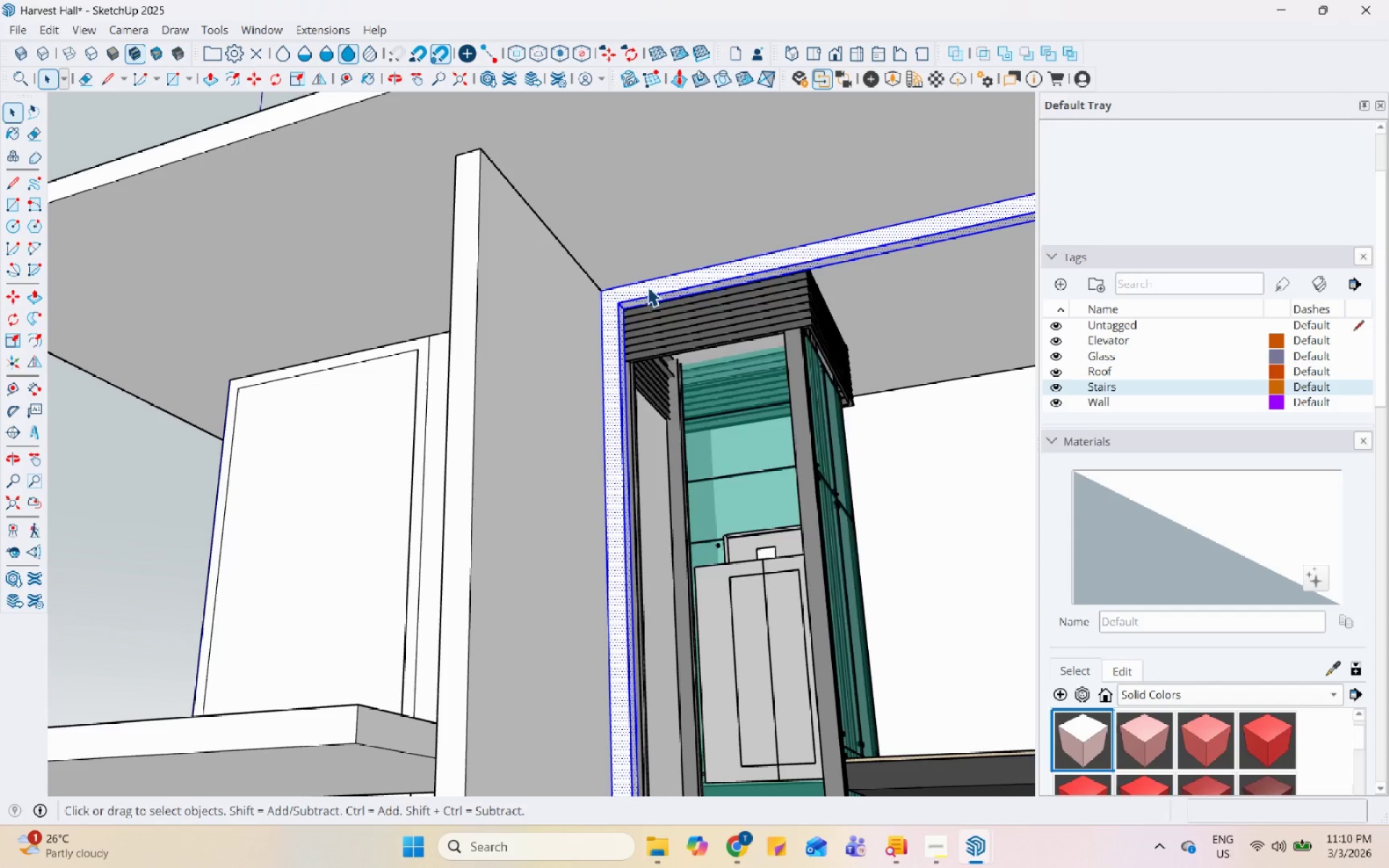 
right_click([647, 286])
 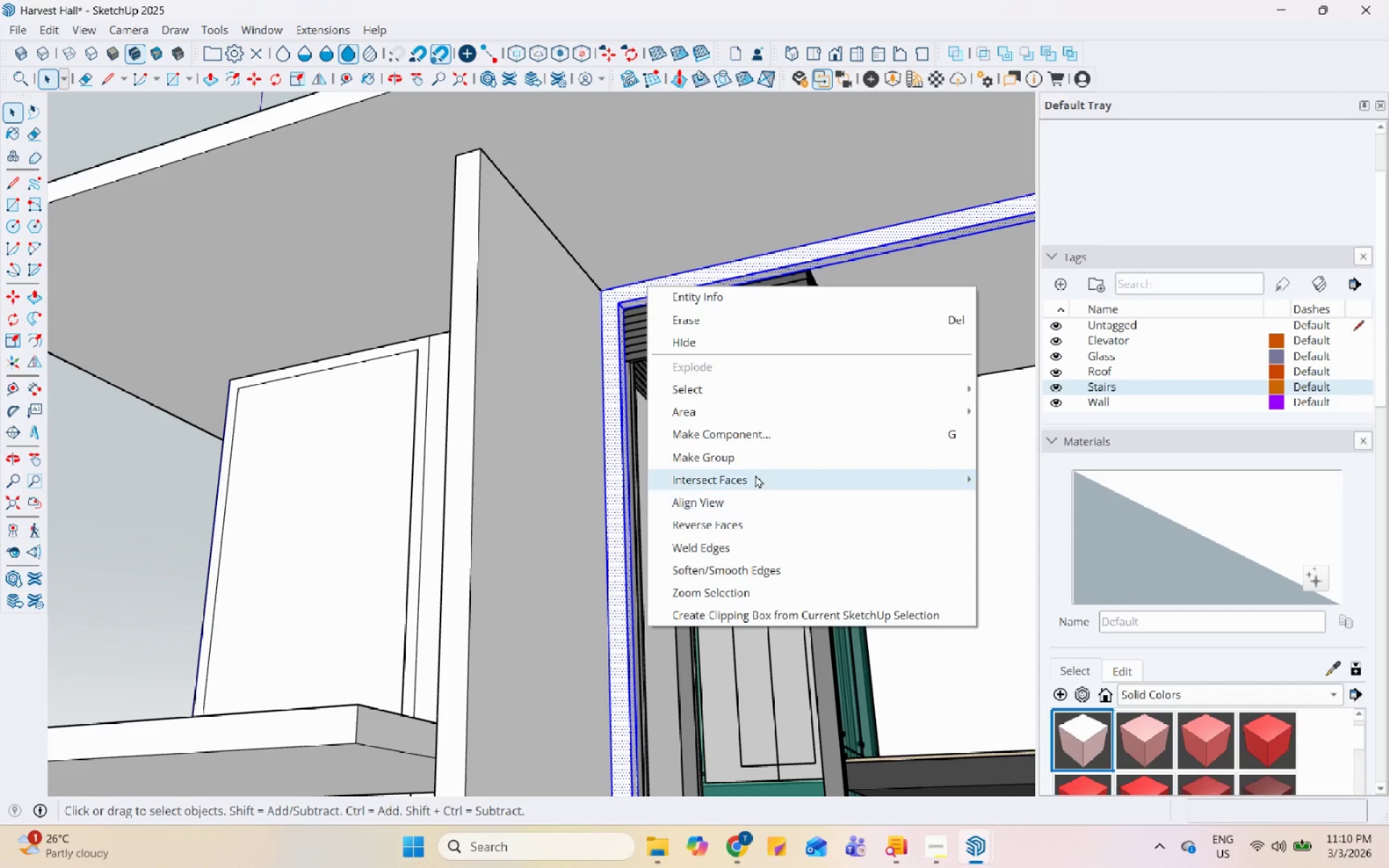 
left_click([757, 459])
 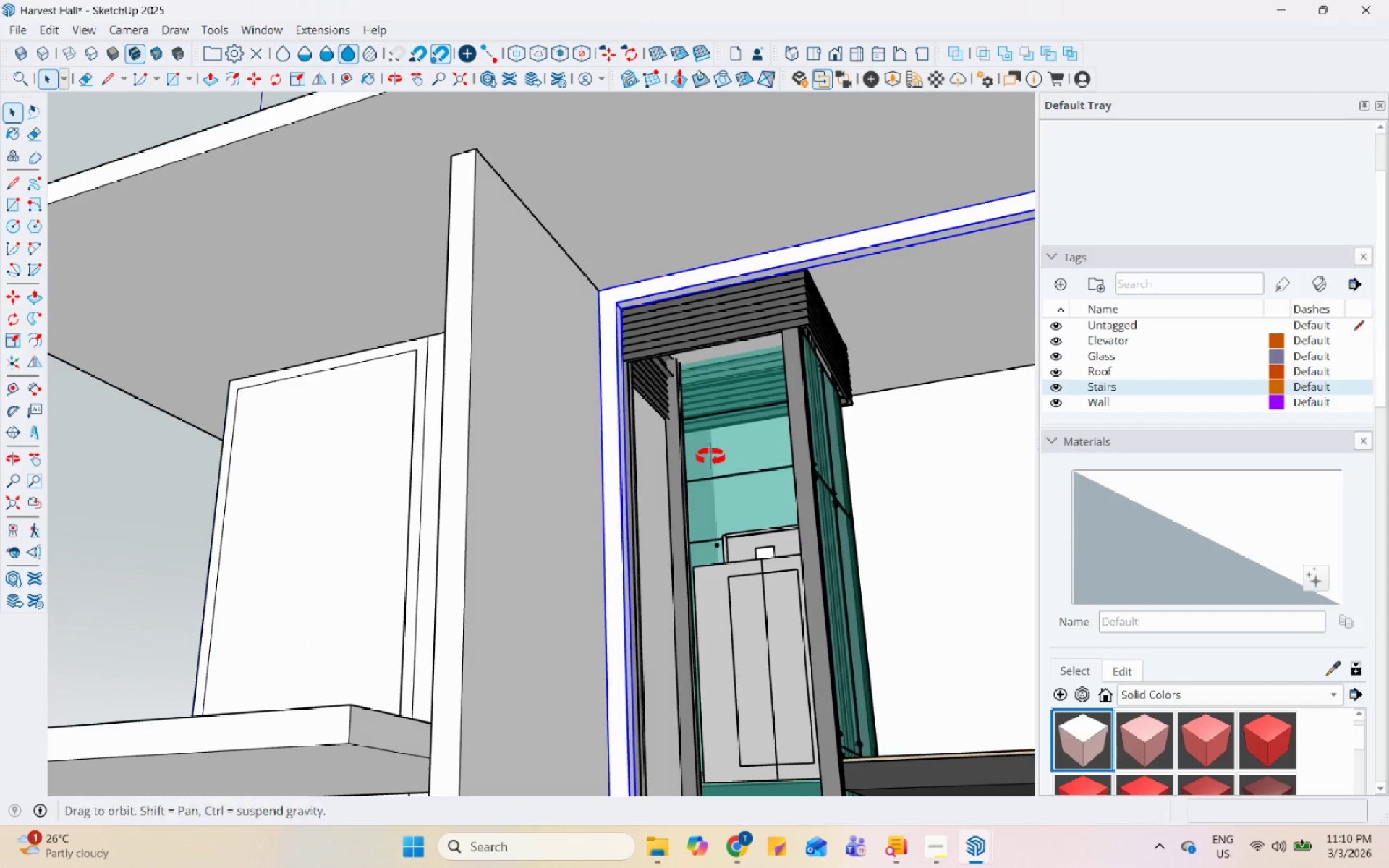 
scroll: coordinate [705, 504], scroll_direction: down, amount: 2.0
 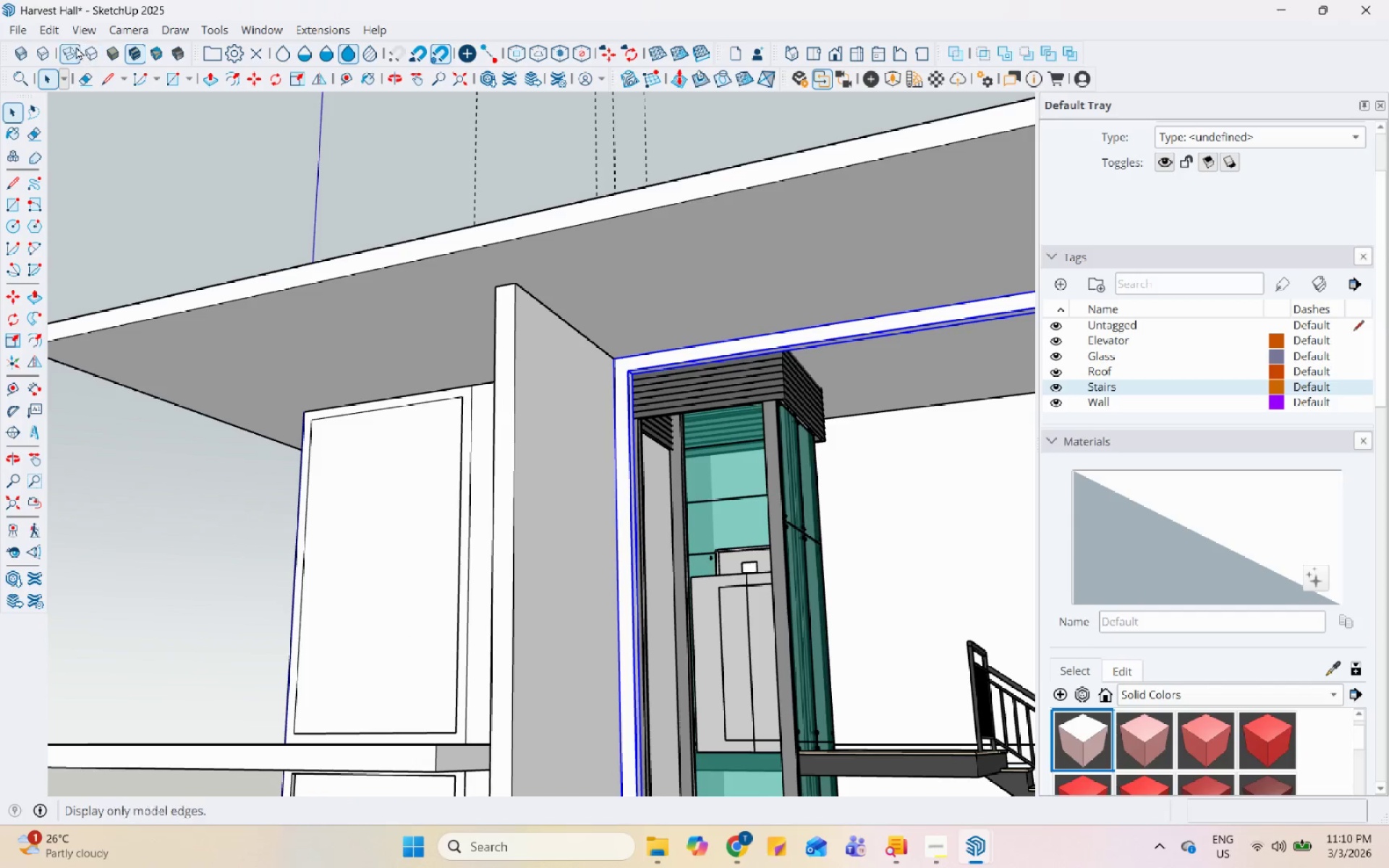 
left_click([56, 30])
 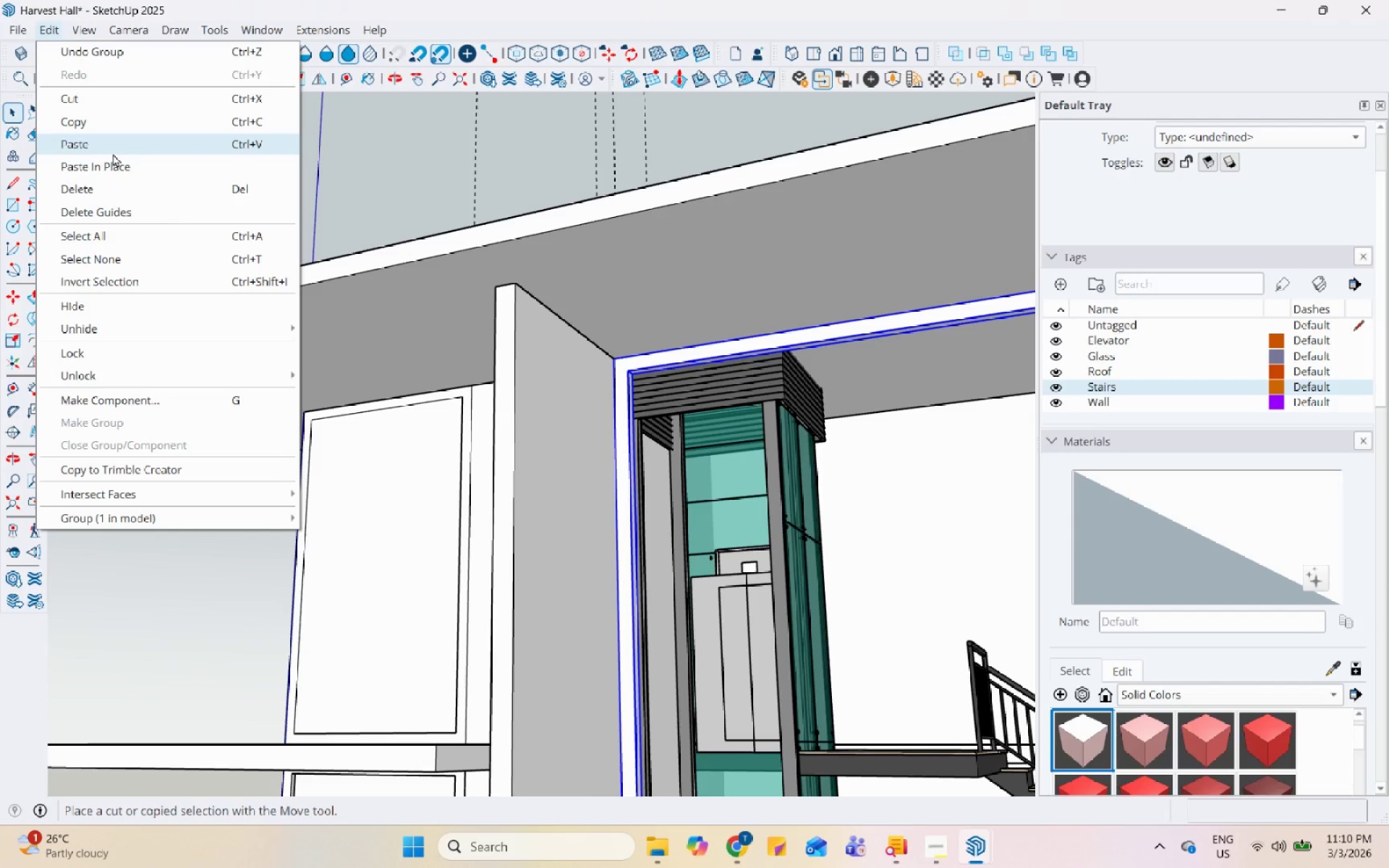 
left_click([113, 160])
 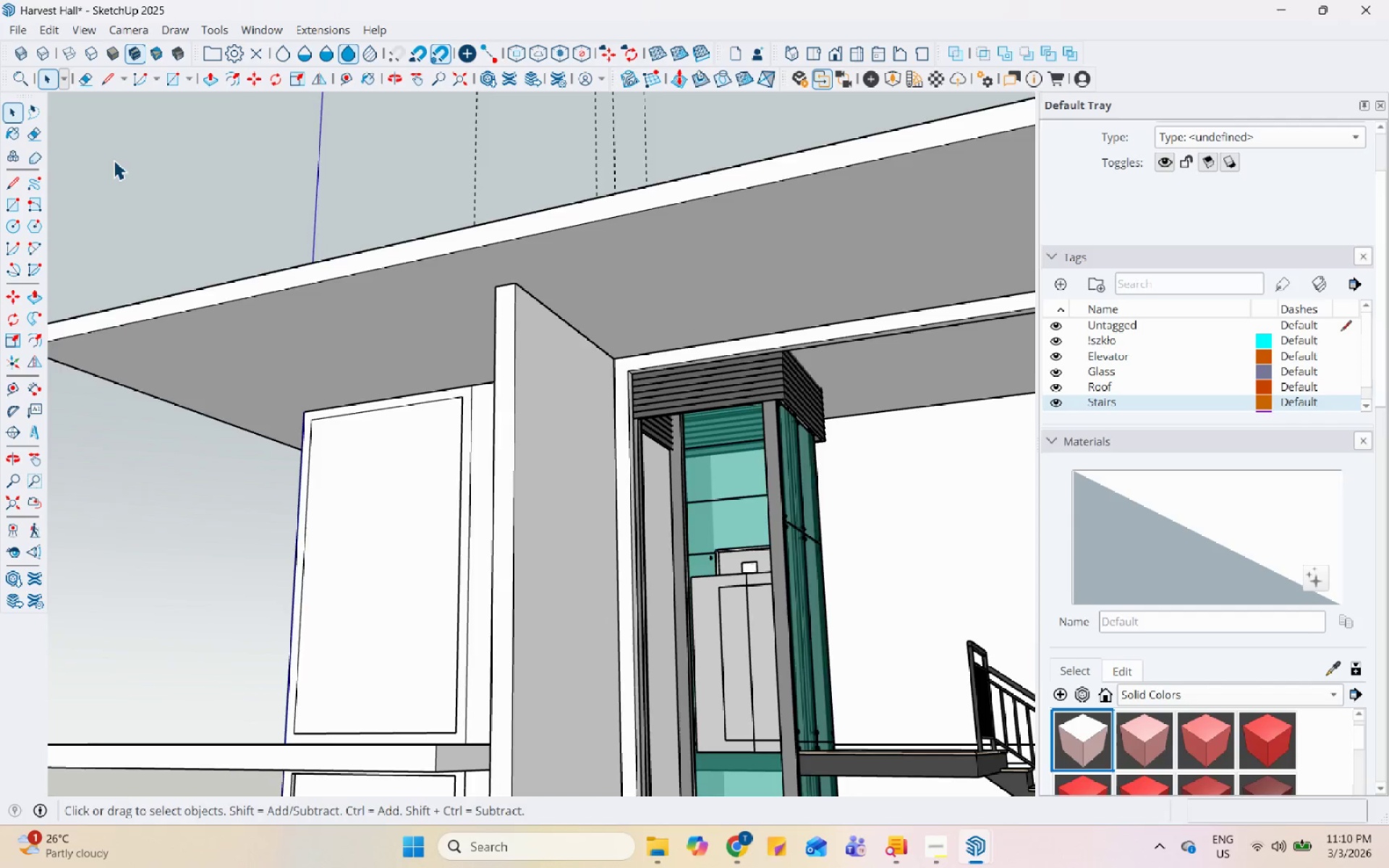 
scroll: coordinate [161, 180], scroll_direction: down, amount: 6.0
 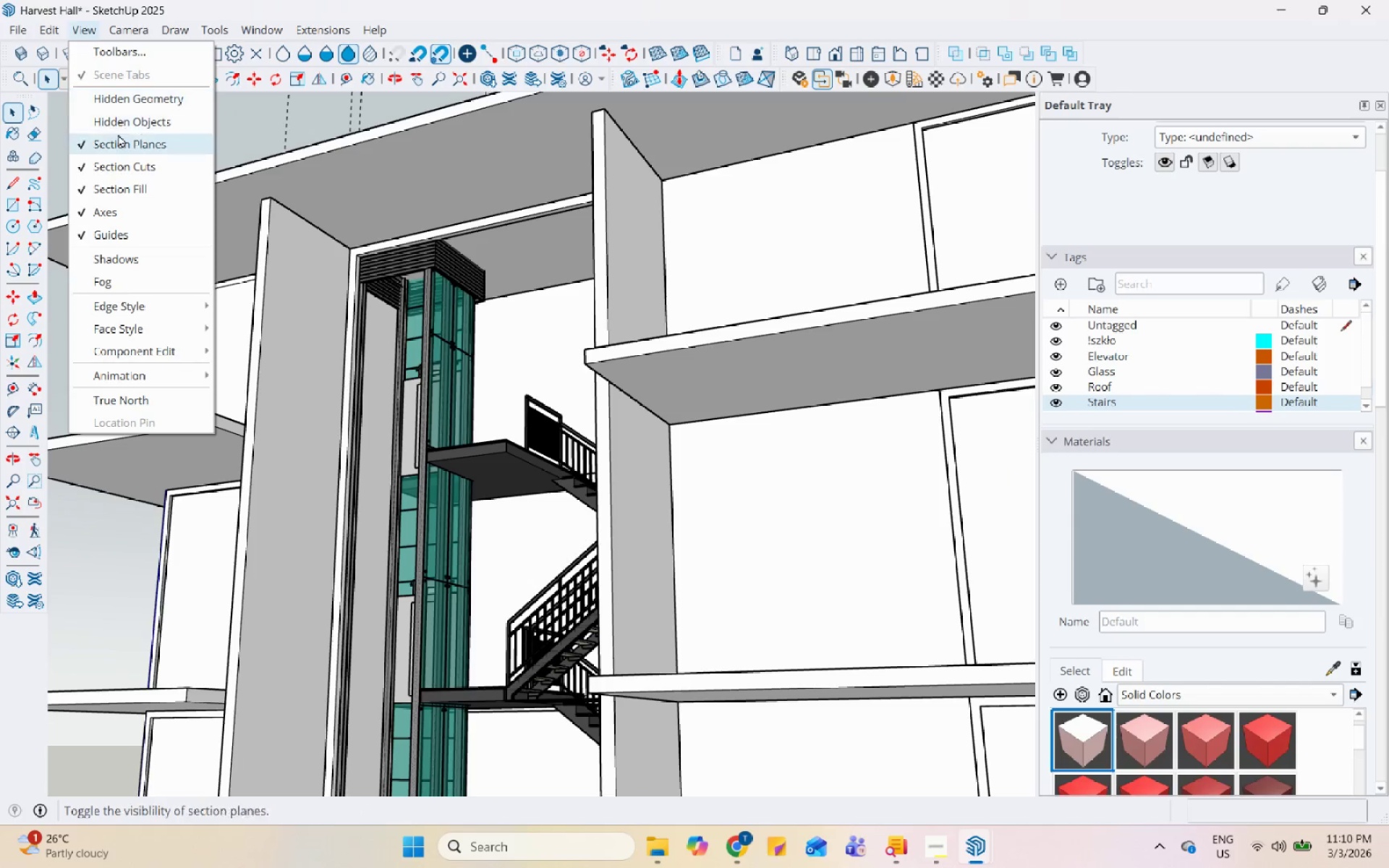 
left_click([43, 20])
 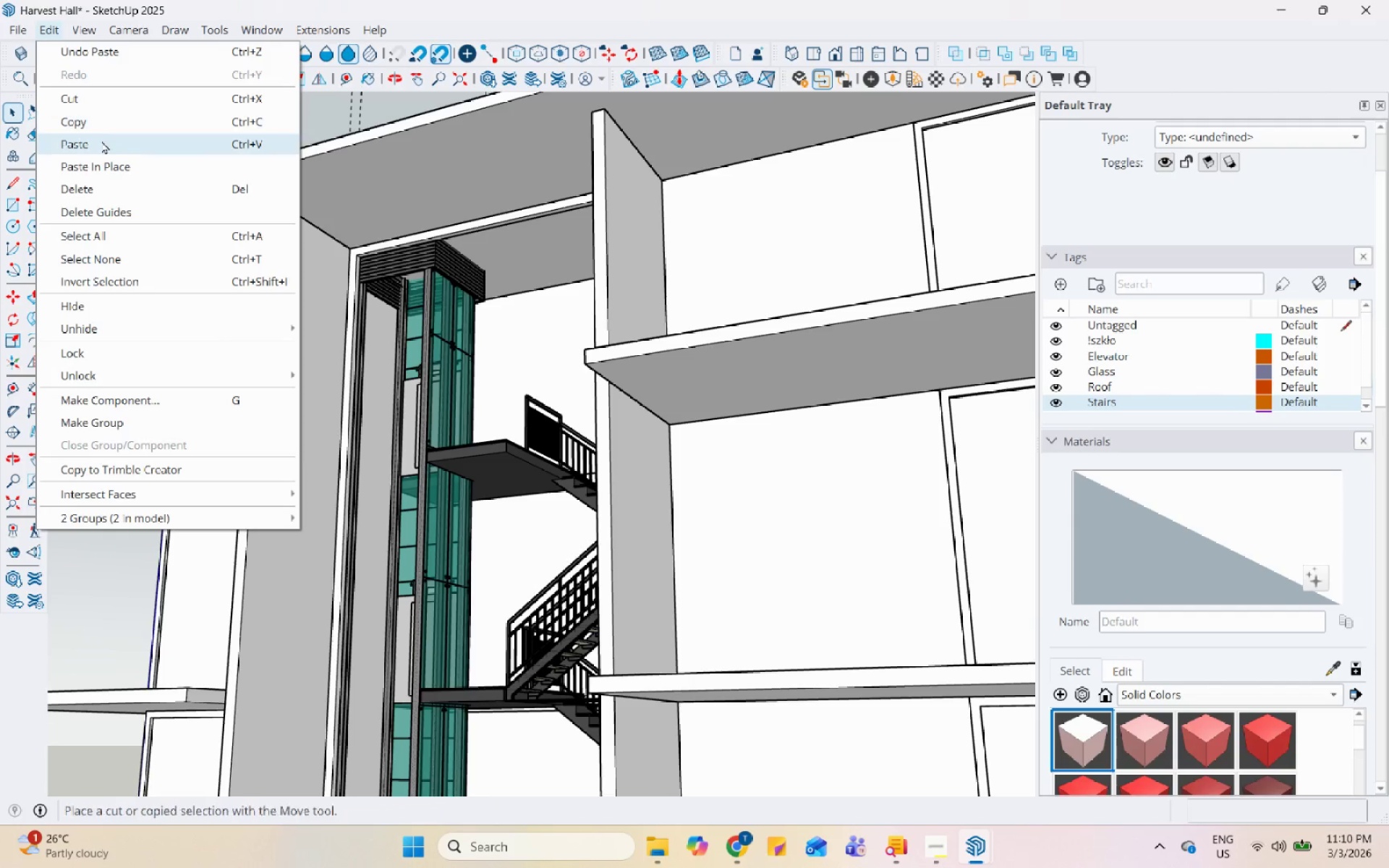 
left_click([109, 163])
 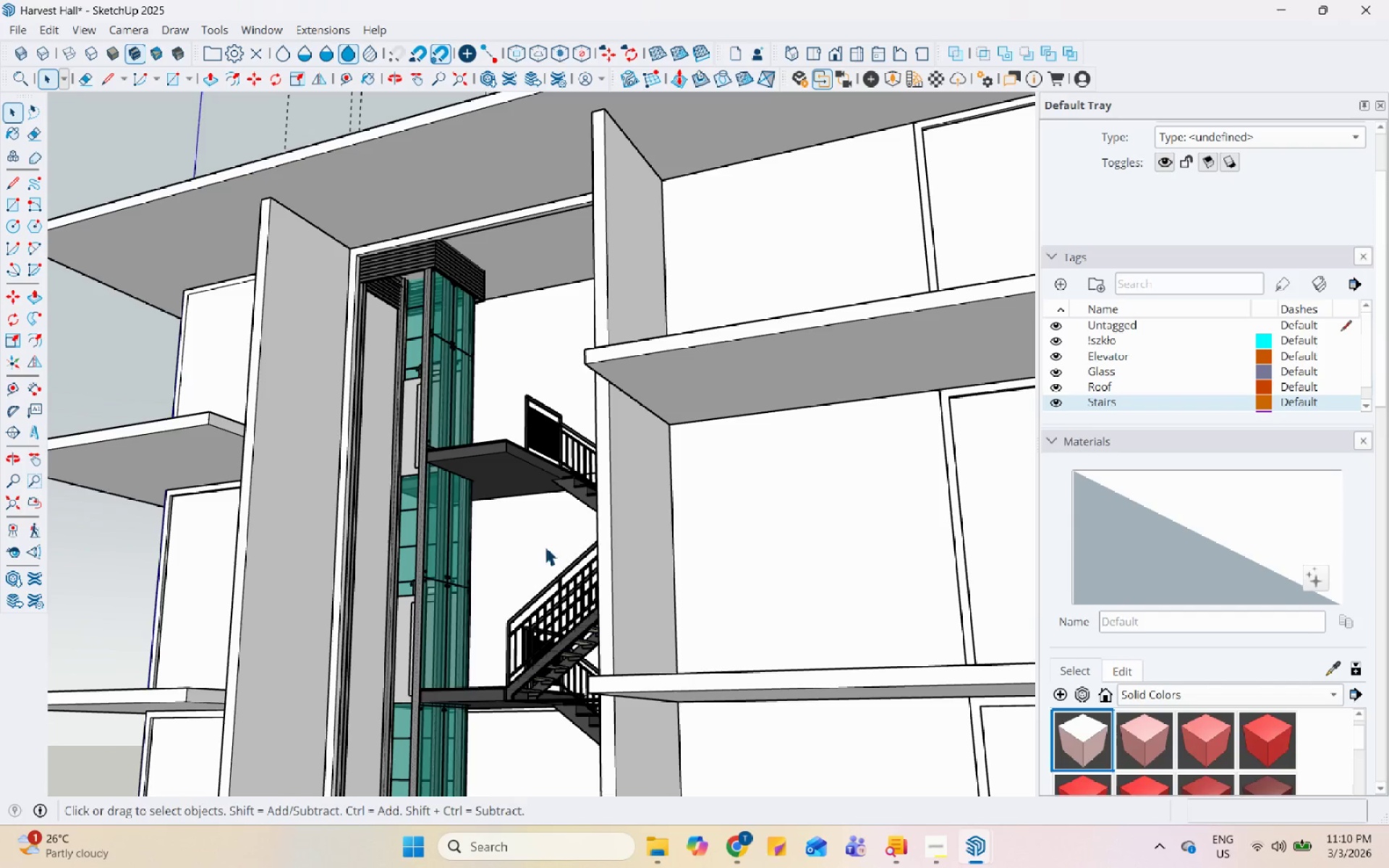 
scroll: coordinate [419, 435], scroll_direction: up, amount: 6.0
 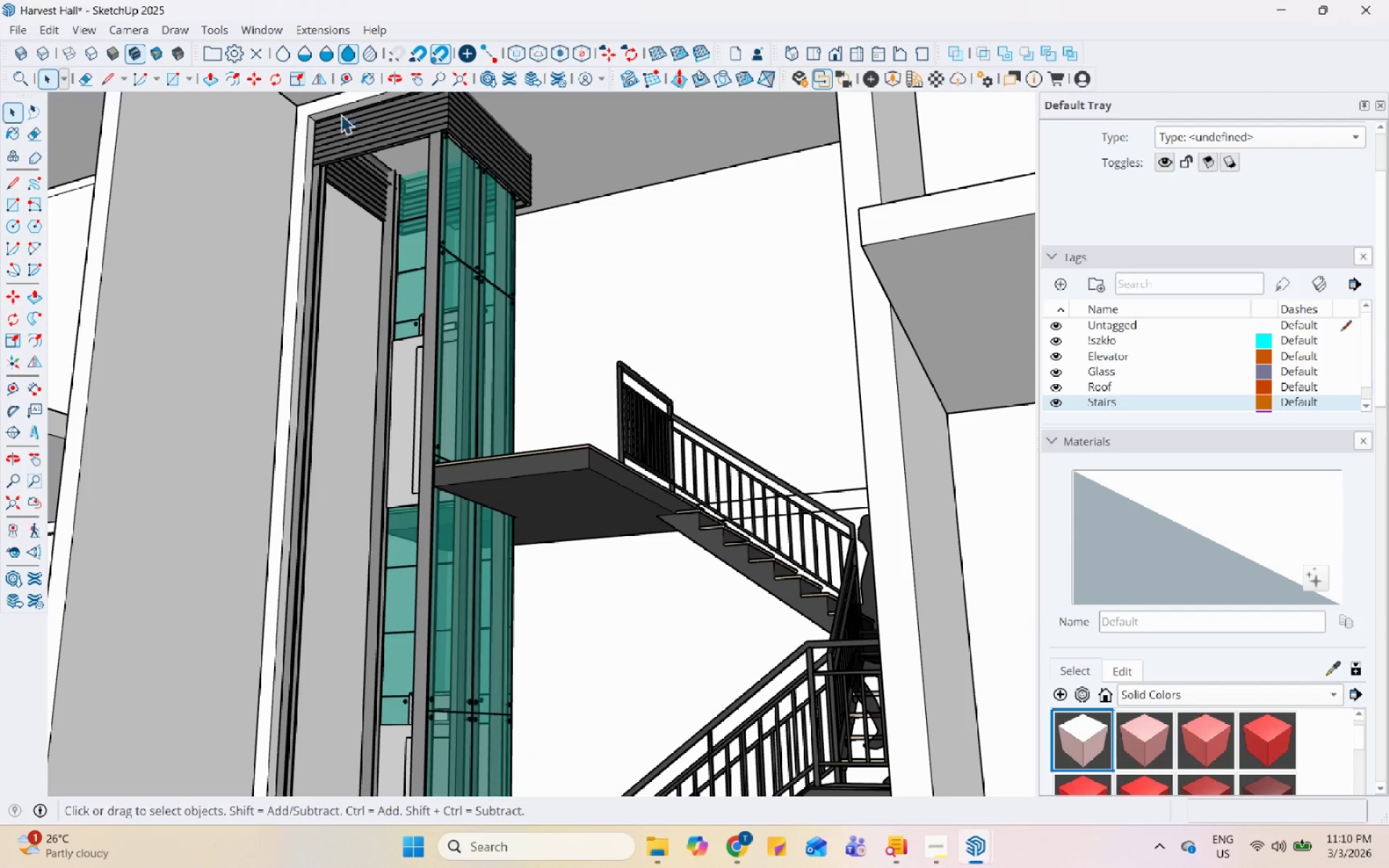 
left_click([326, 110])
 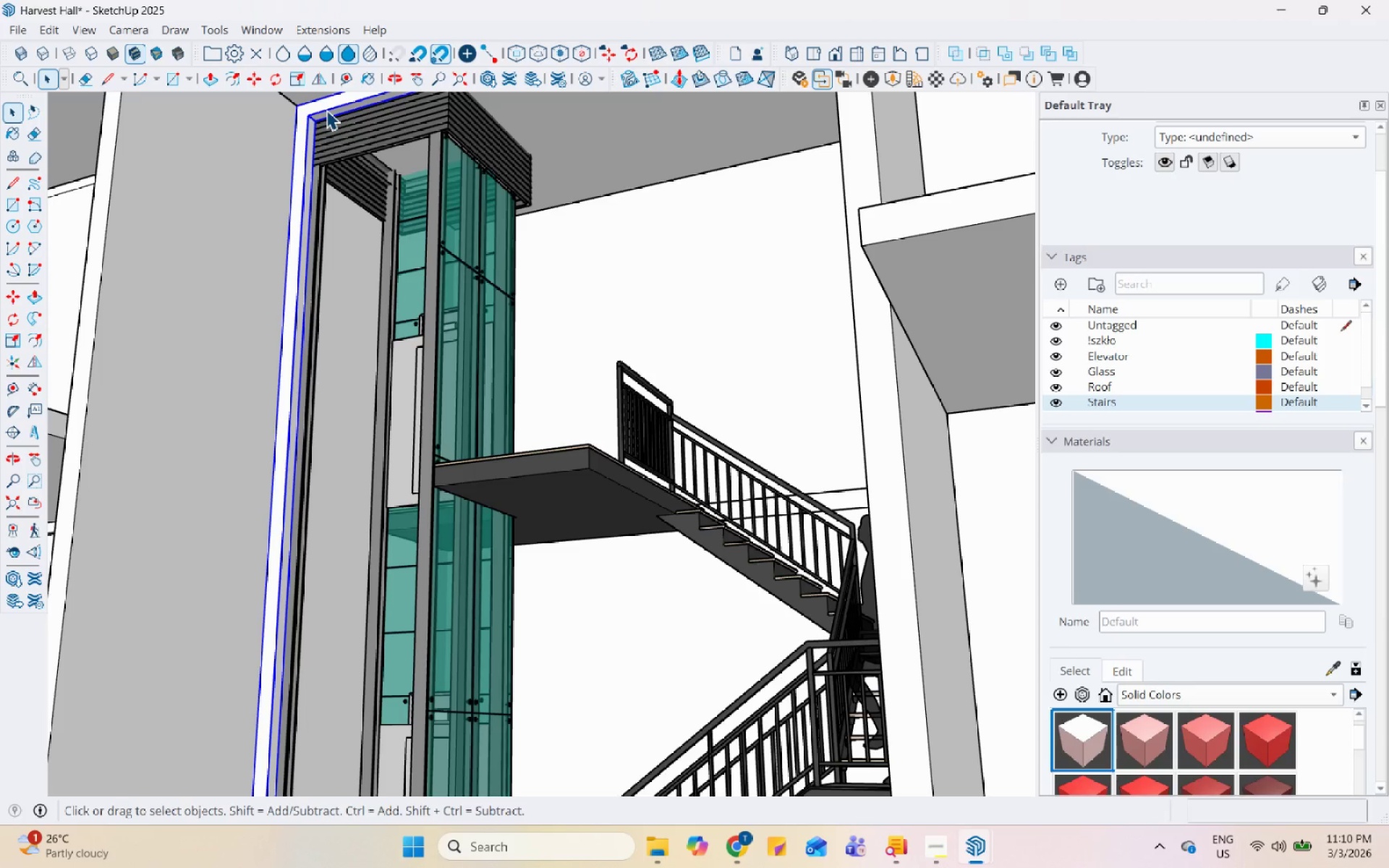 
scroll: coordinate [292, 224], scroll_direction: down, amount: 6.0
 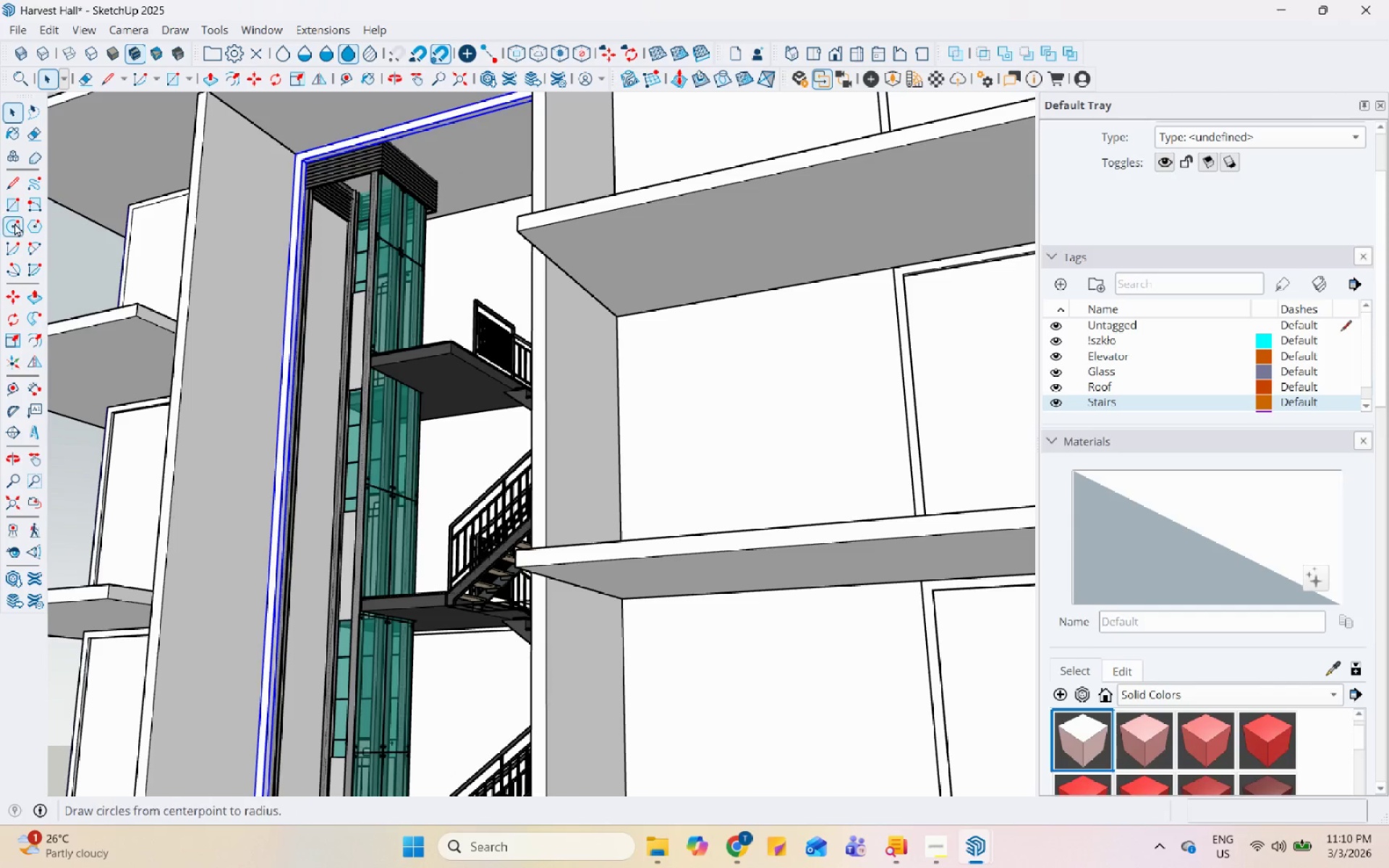 
left_click([14, 202])
 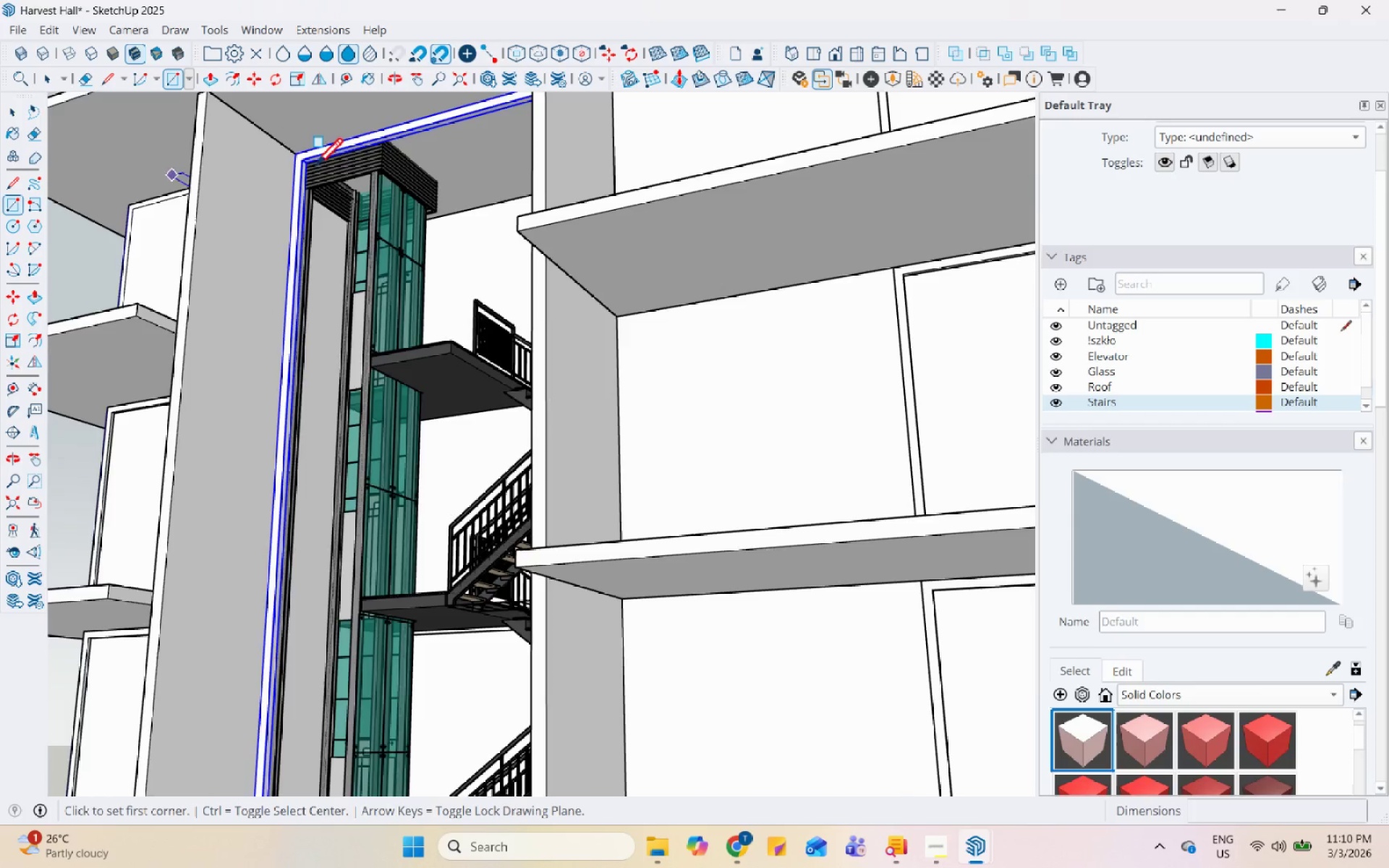 
scroll: coordinate [277, 157], scroll_direction: up, amount: 15.0
 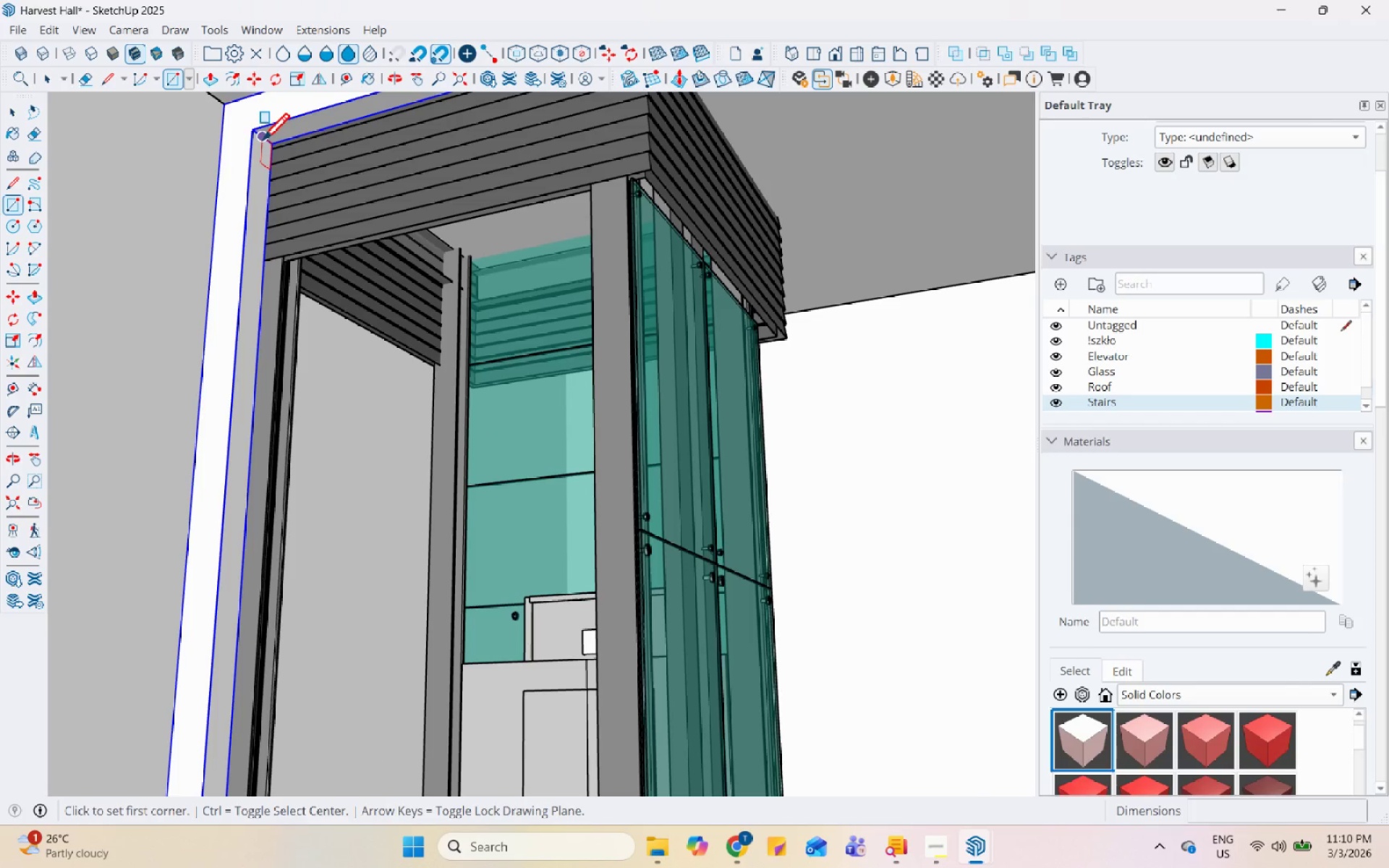 
left_click_drag(start_coordinate=[262, 142], to_coordinate=[266, 144])
 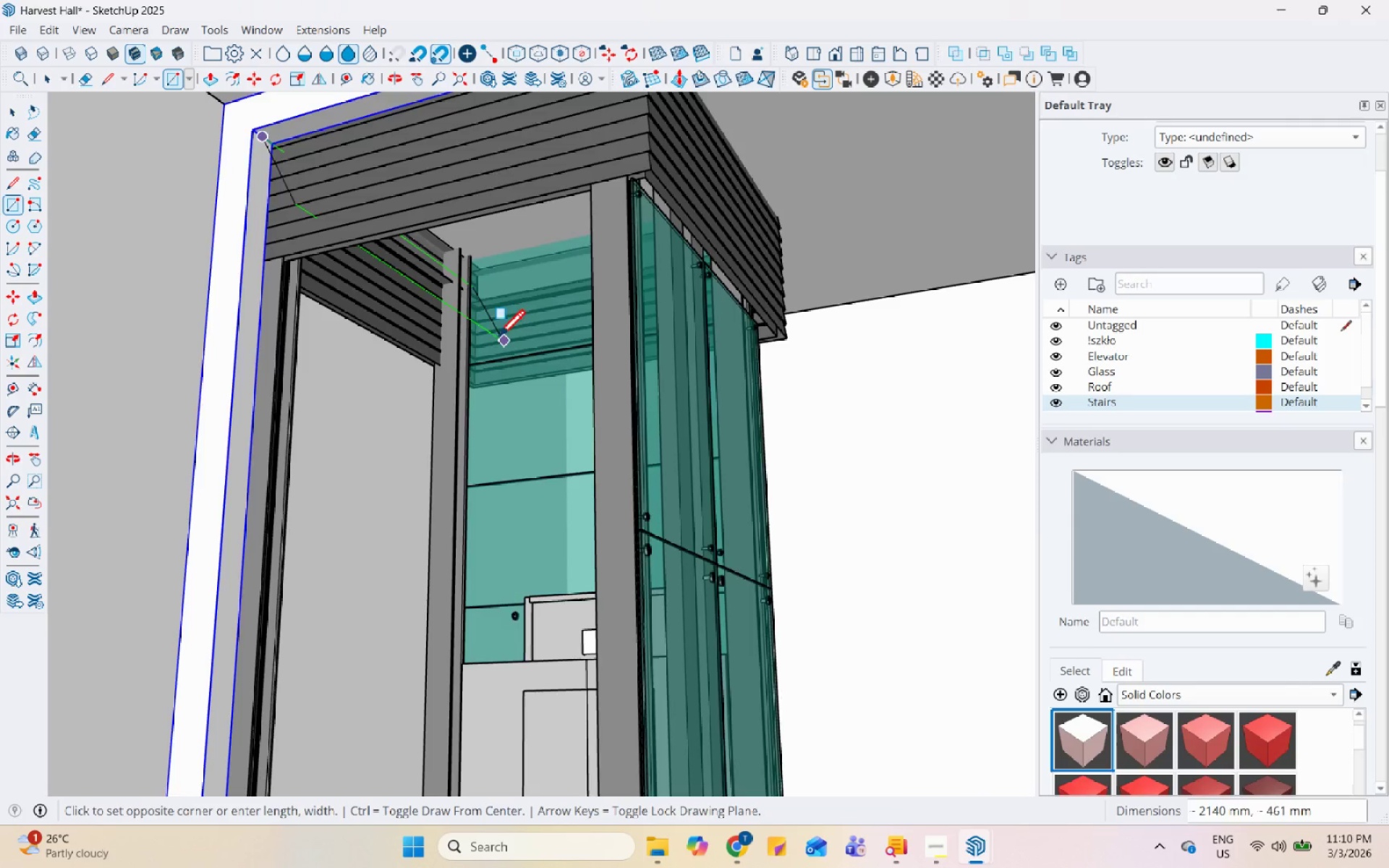 
scroll: coordinate [333, 357], scroll_direction: down, amount: 33.0
 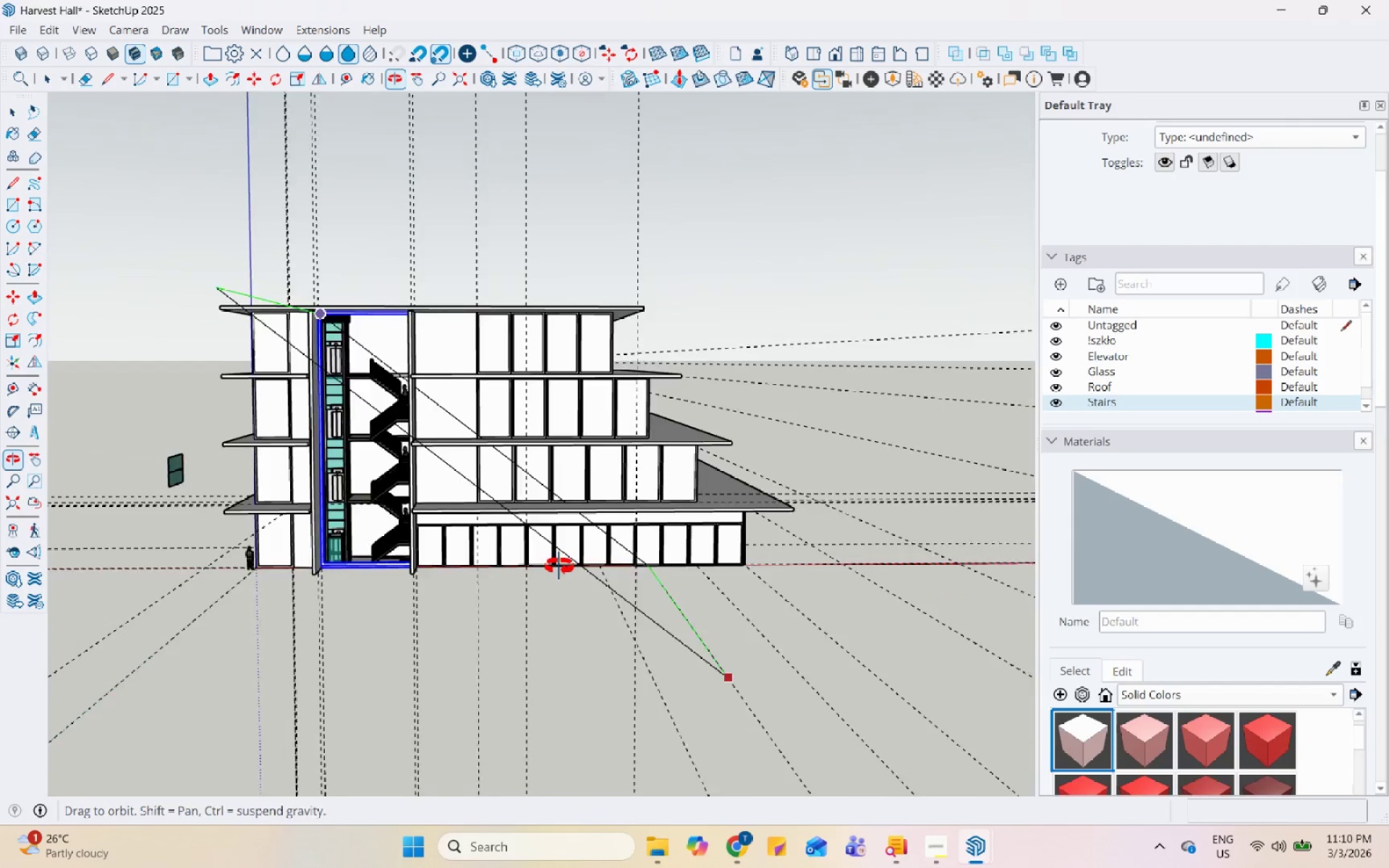 
scroll: coordinate [640, 649], scroll_direction: up, amount: 30.0
 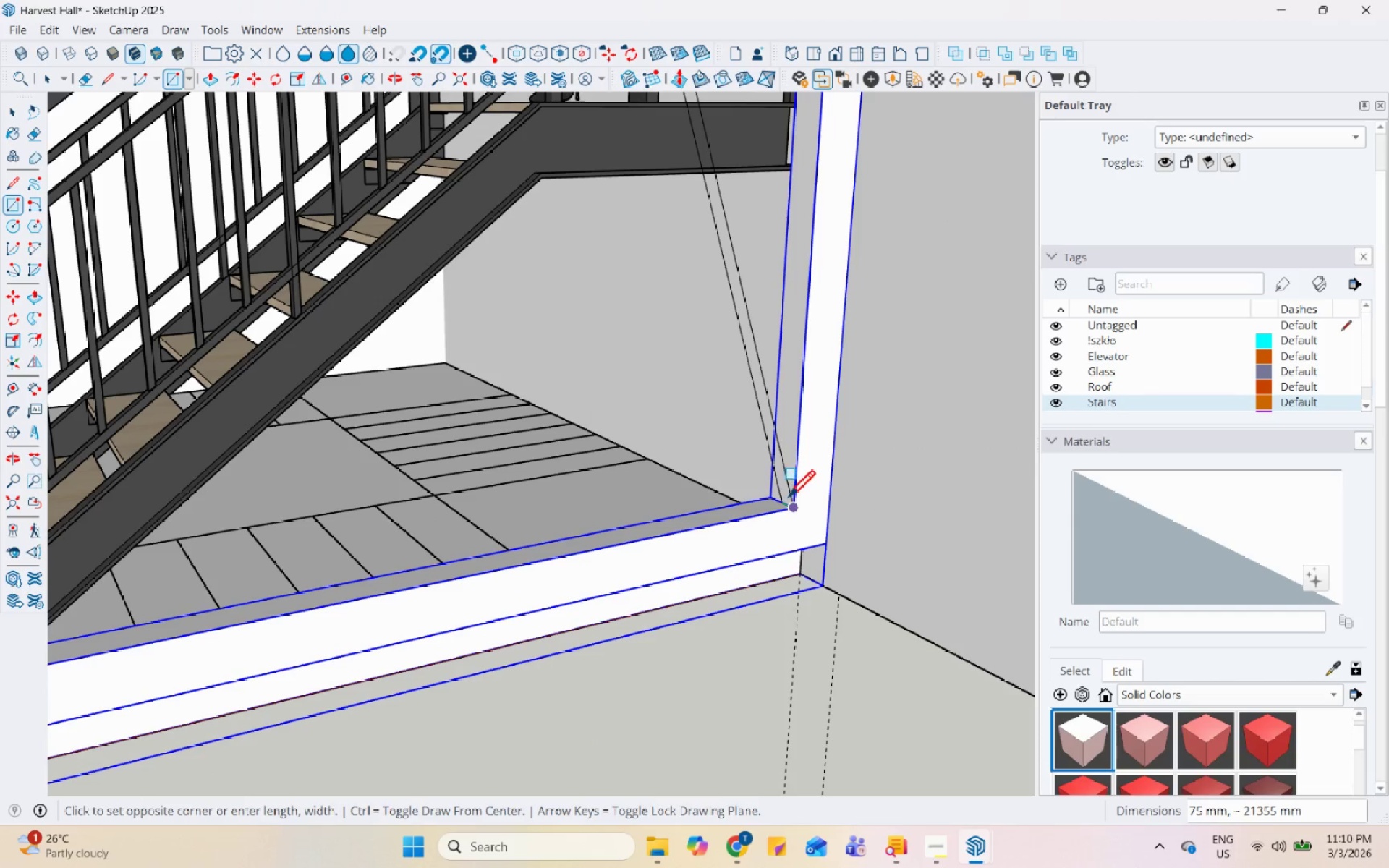 
left_click([783, 501])
 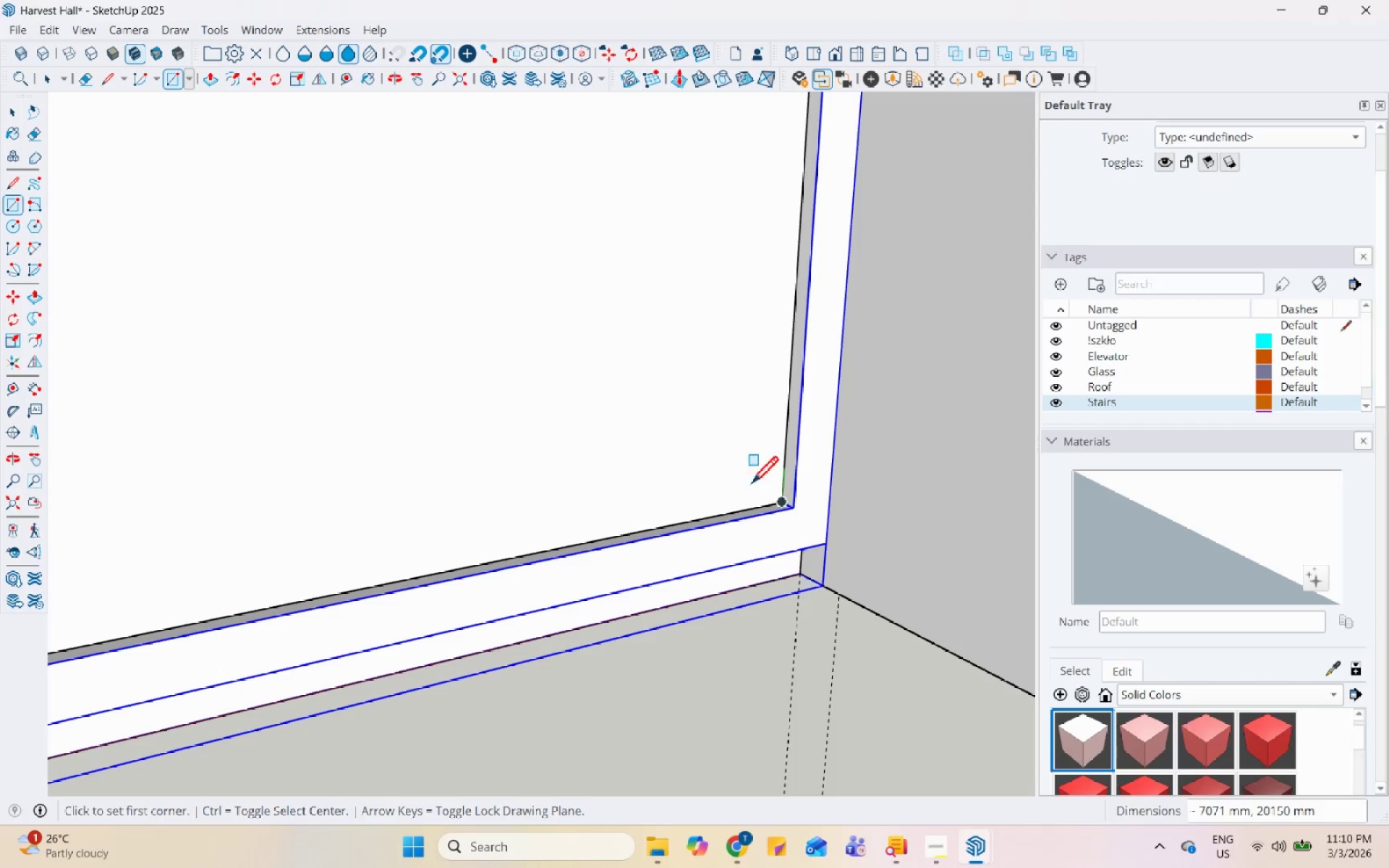 
scroll: coordinate [722, 494], scroll_direction: down, amount: 8.0
 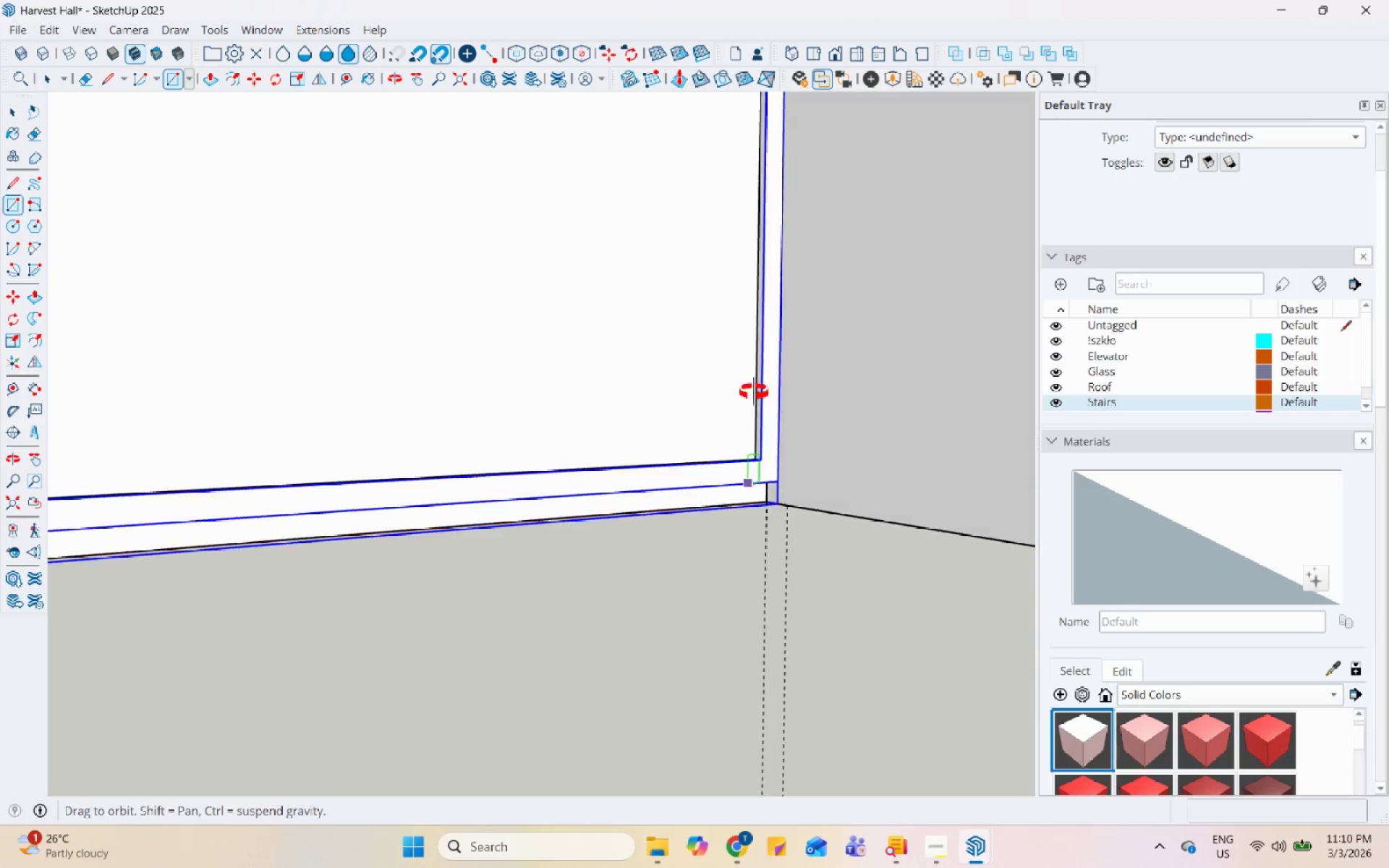 
key(Space)
 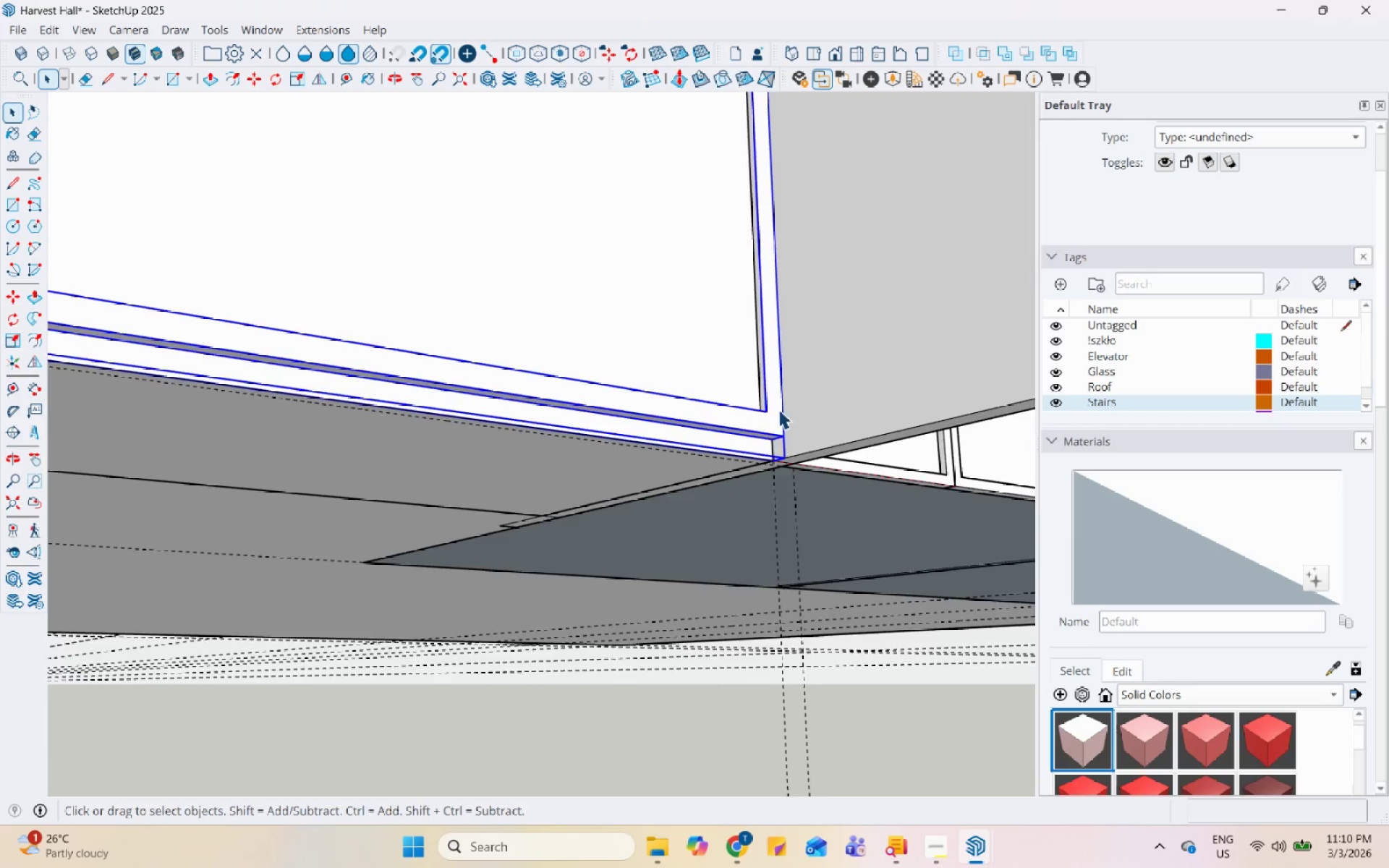 
left_click([705, 365])
 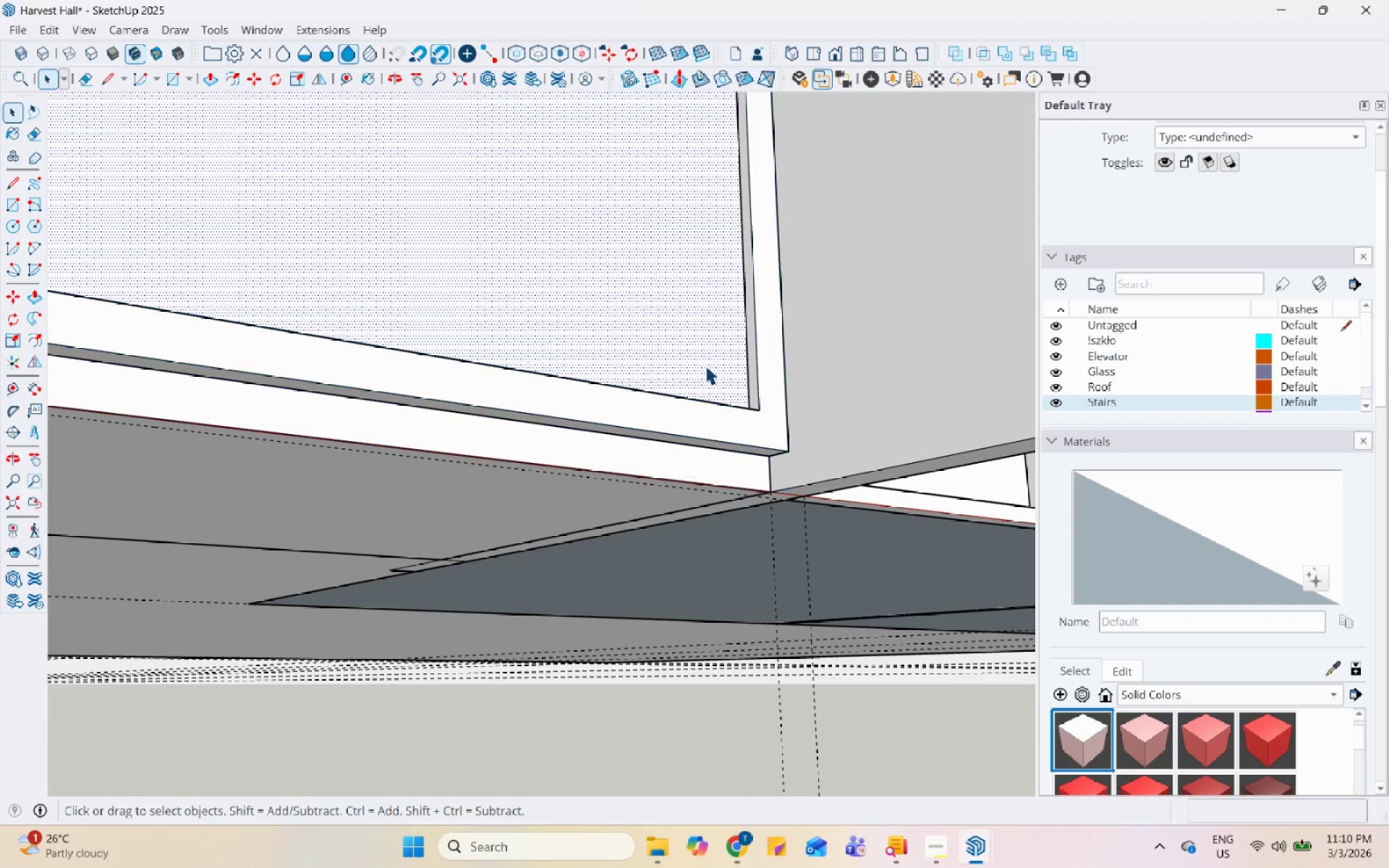 
scroll: coordinate [775, 416], scroll_direction: up, amount: 5.0
 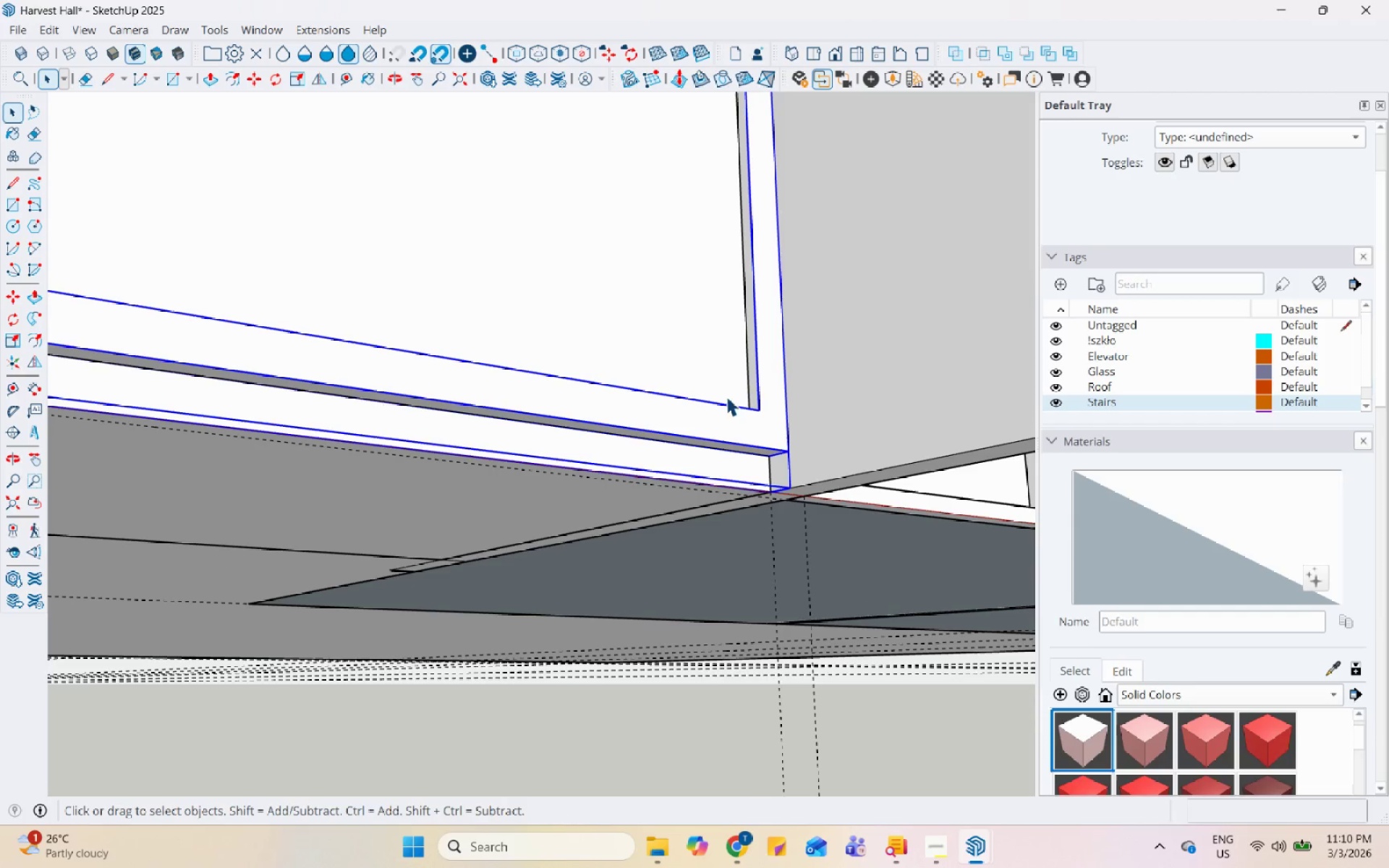 
right_click([705, 365])
 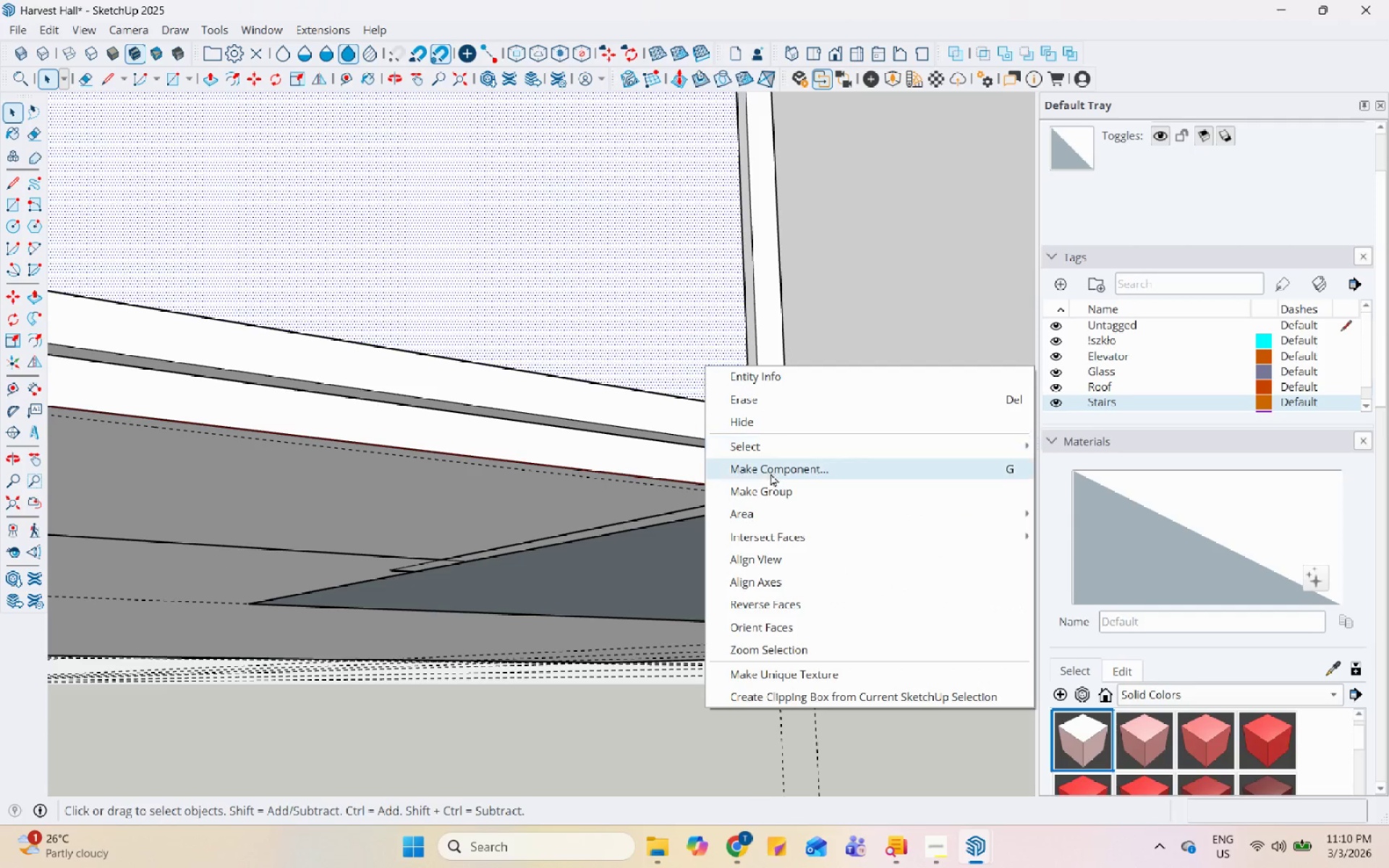 
left_click([773, 487])
 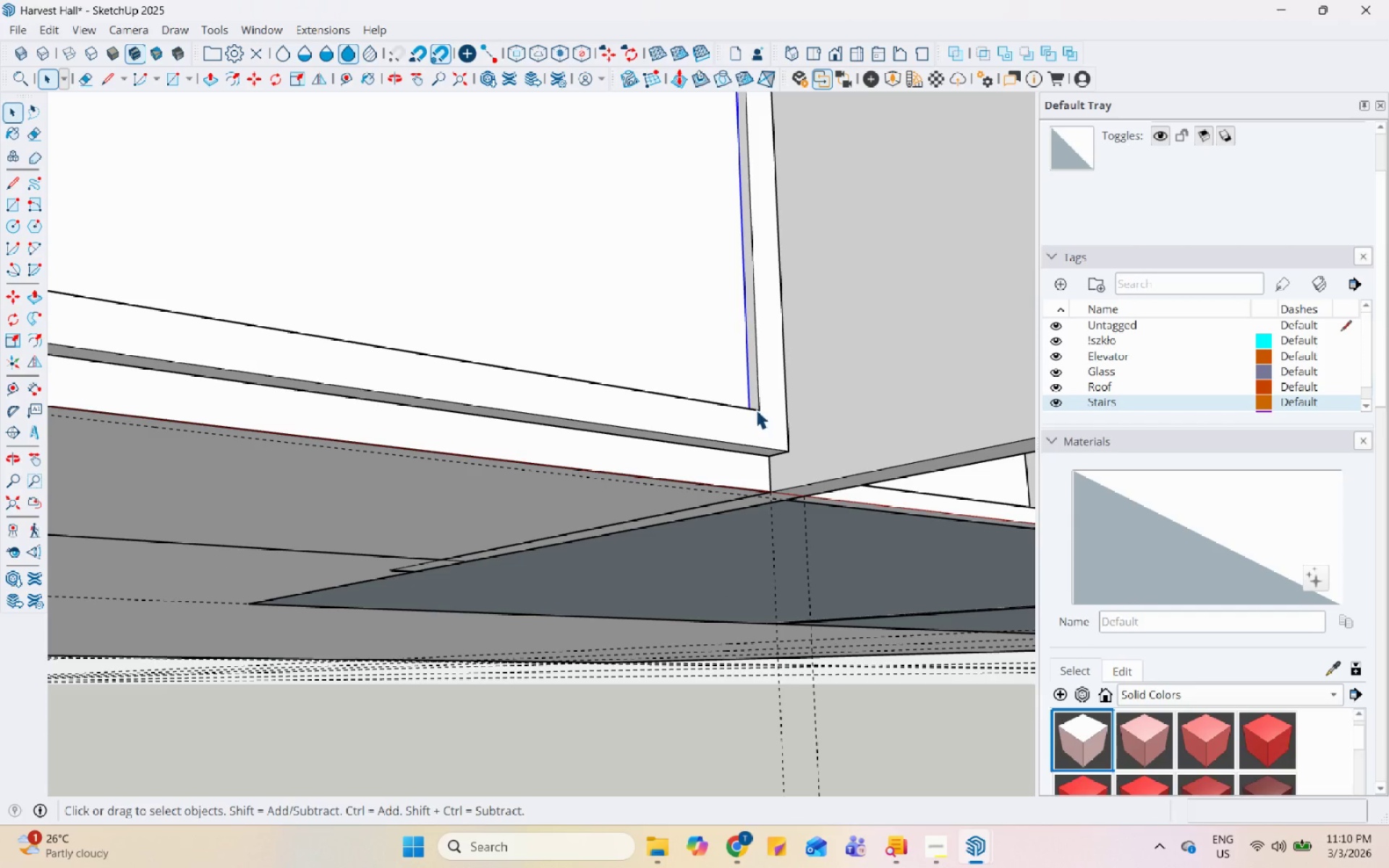 
hold_key(key=ShiftLeft, duration=0.42)
scroll: coordinate [793, 464], scroll_direction: up, amount: 10.0
 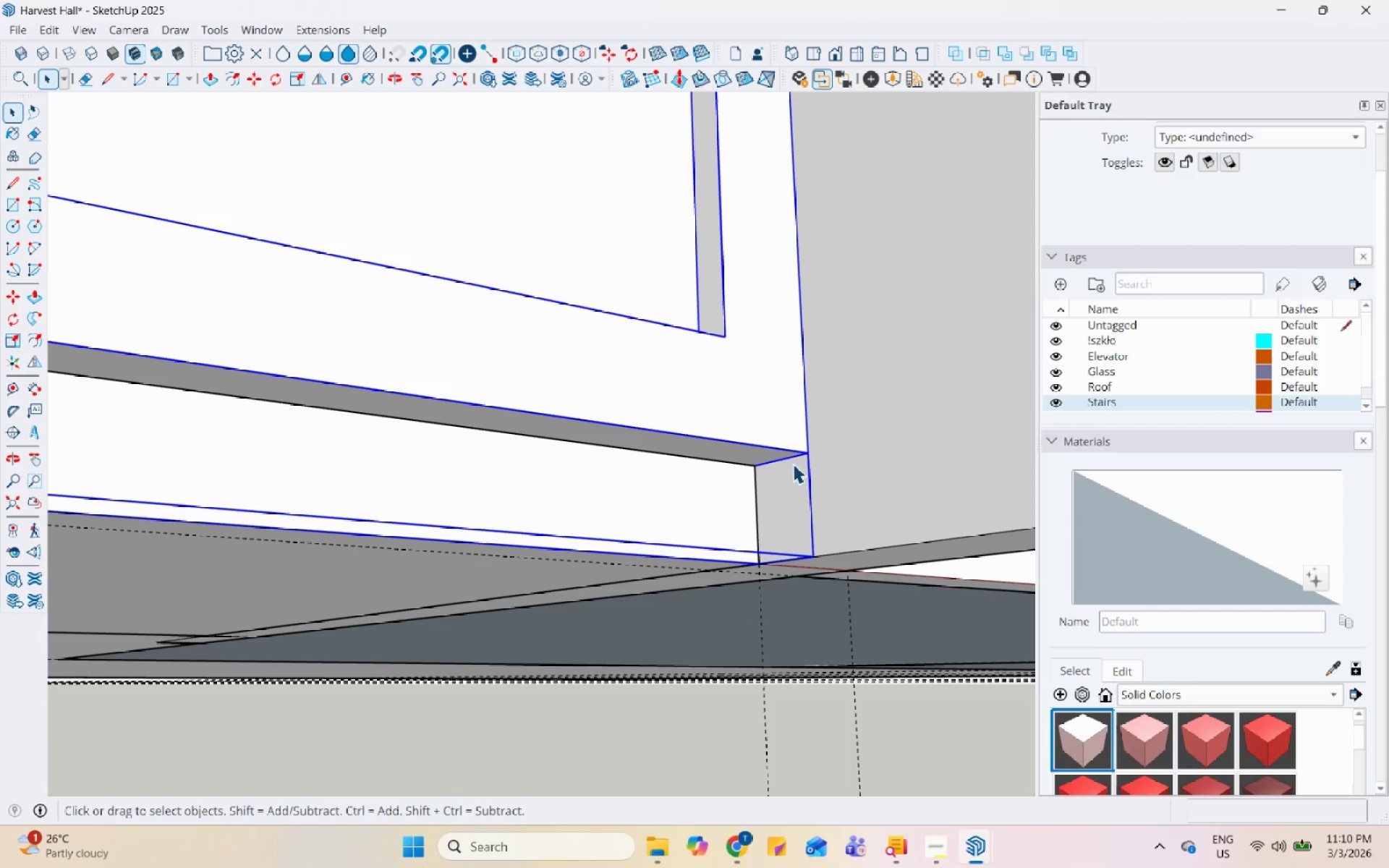 
key(M)
 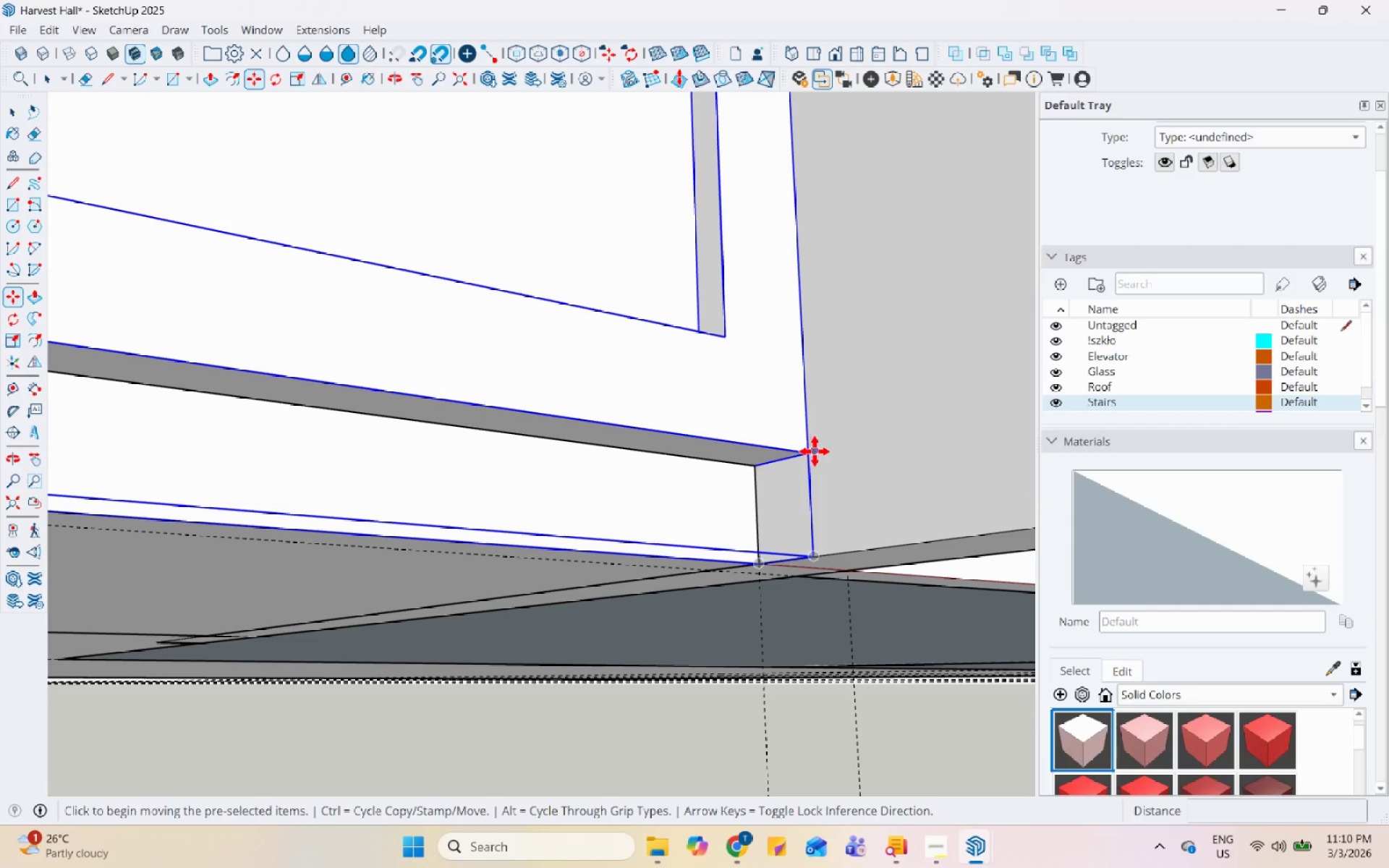 
left_click([815, 451])
 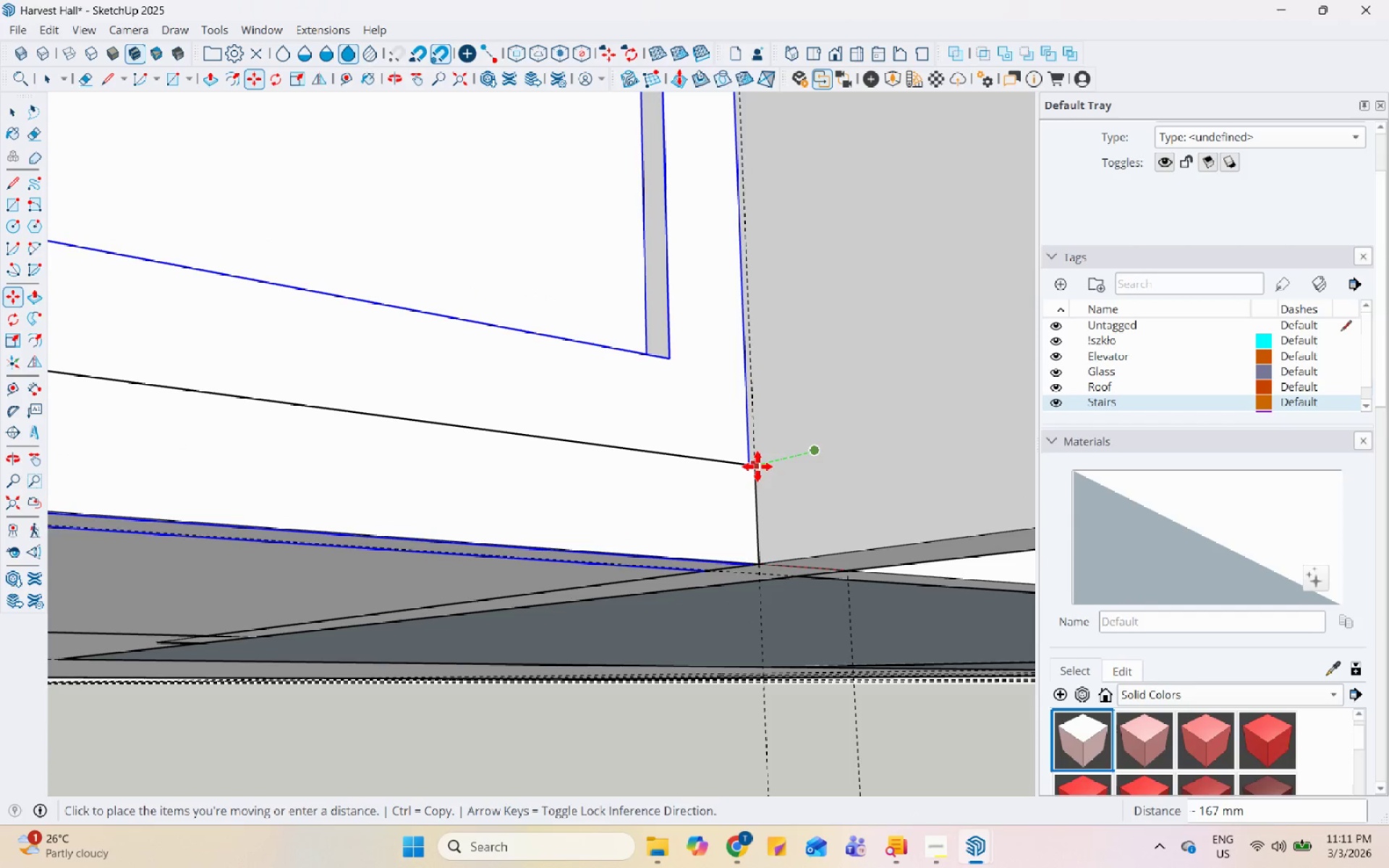 
left_click([769, 461])
 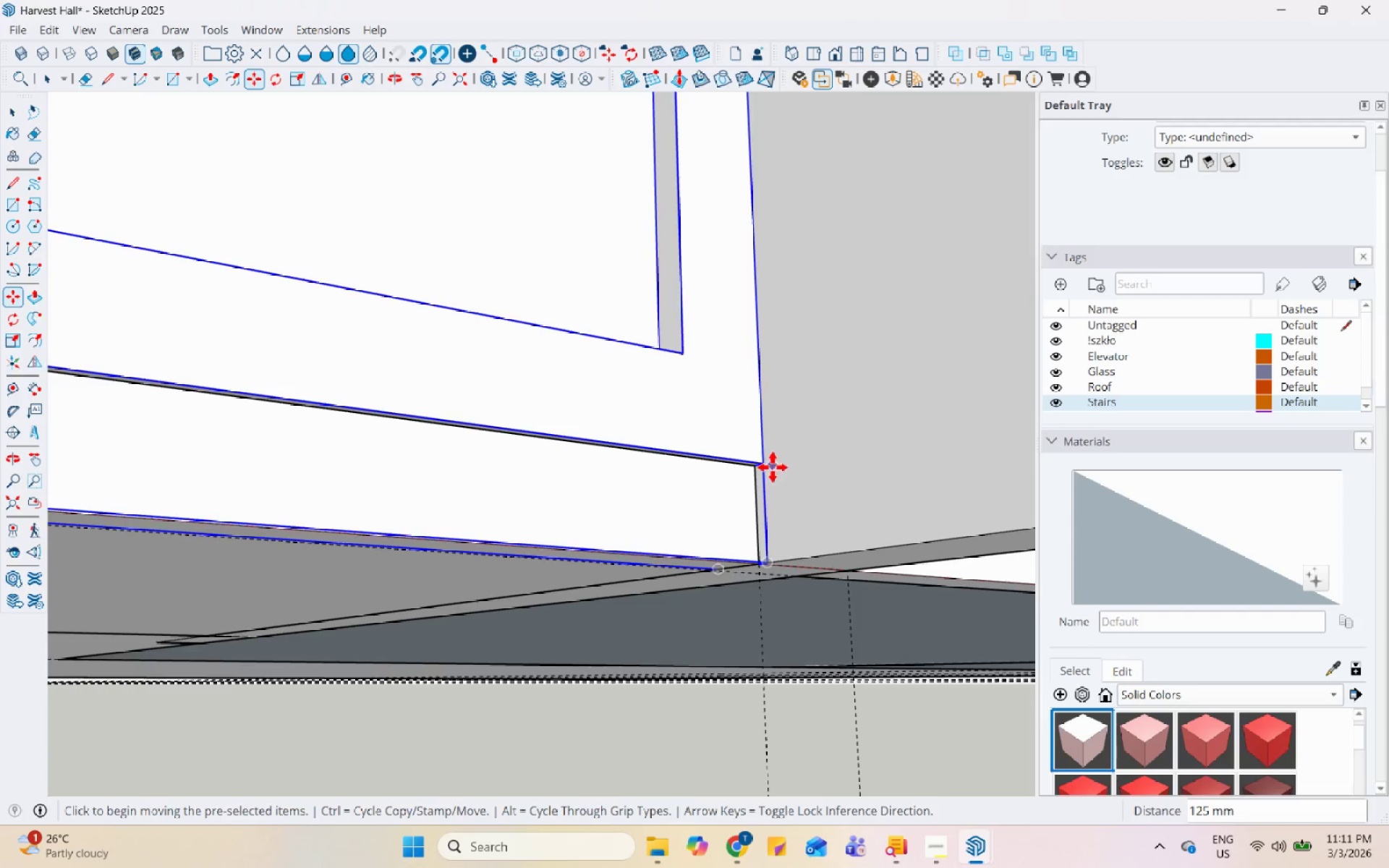 
left_click([763, 452])
 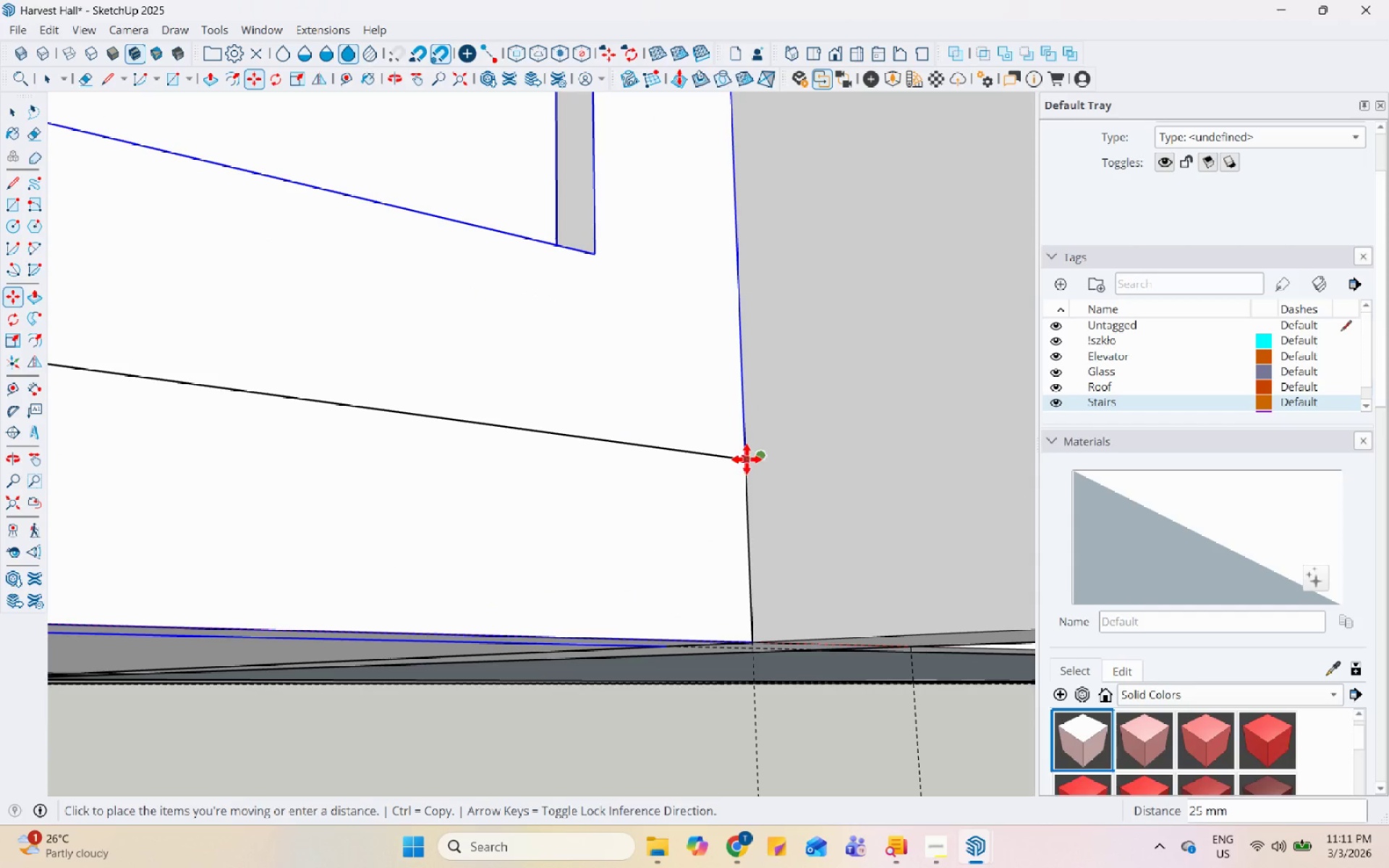 
scroll: coordinate [765, 473], scroll_direction: up, amount: 6.0
 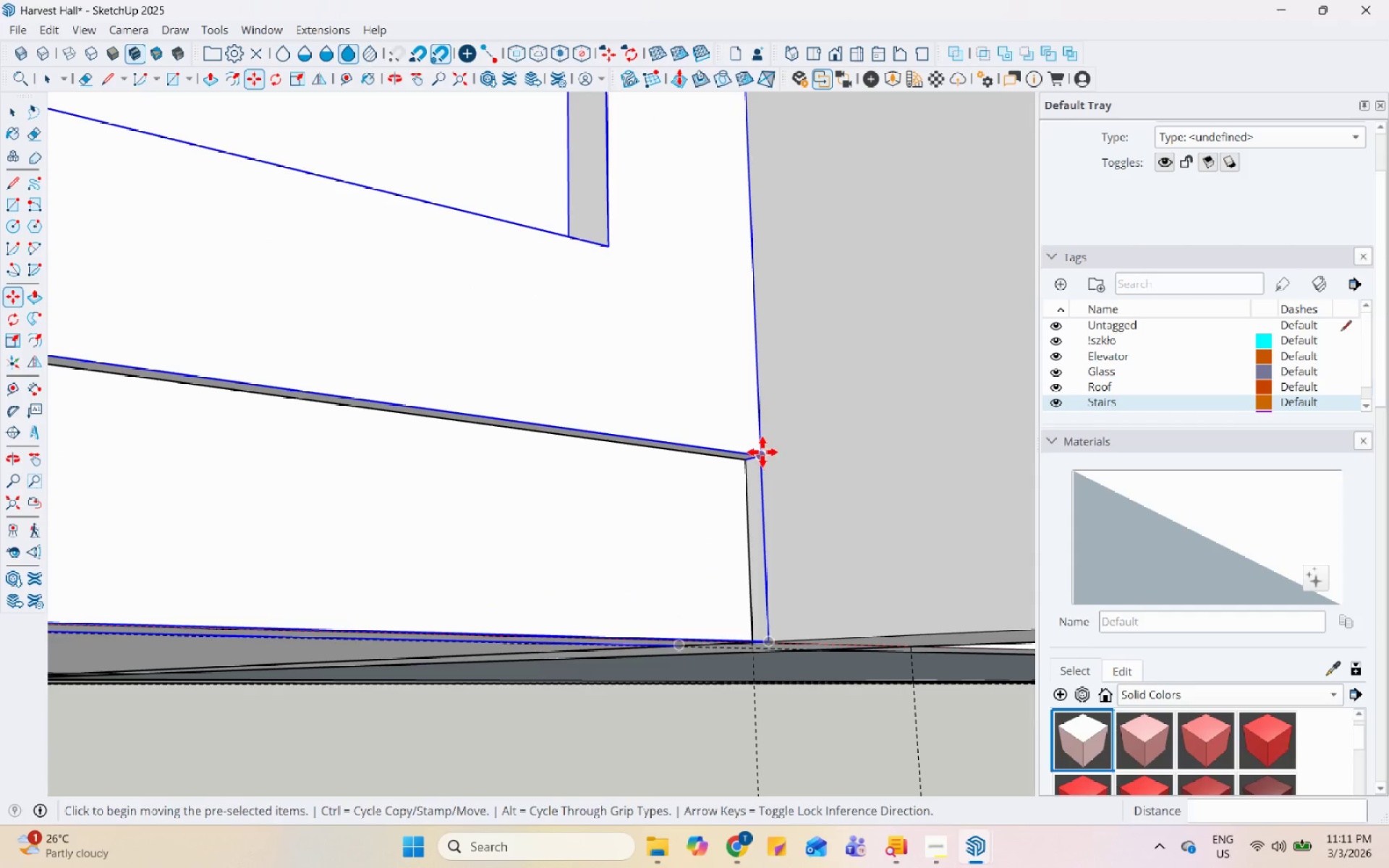 
left_click([747, 459])
 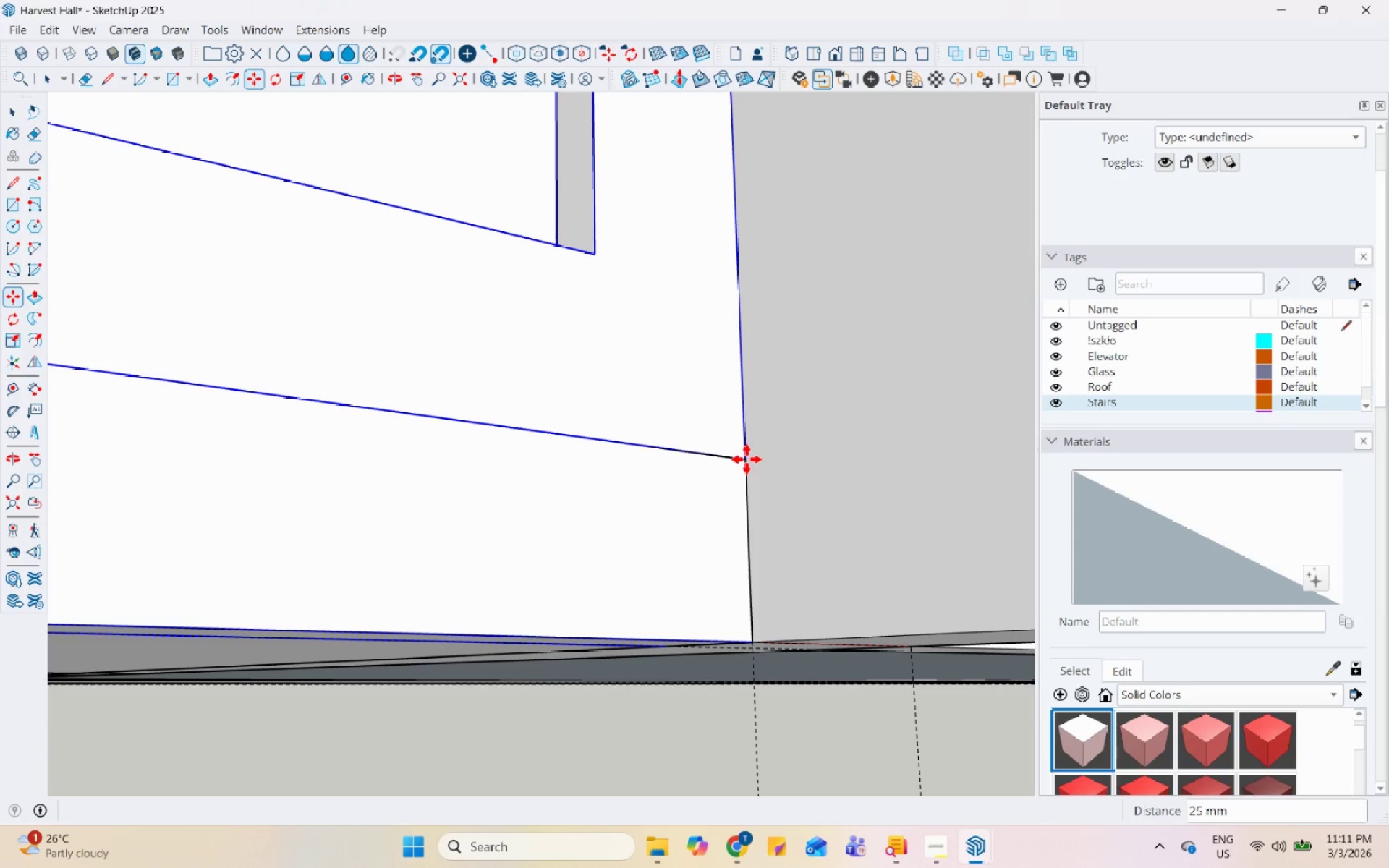 
scroll: coordinate [493, 414], scroll_direction: down, amount: 32.0
 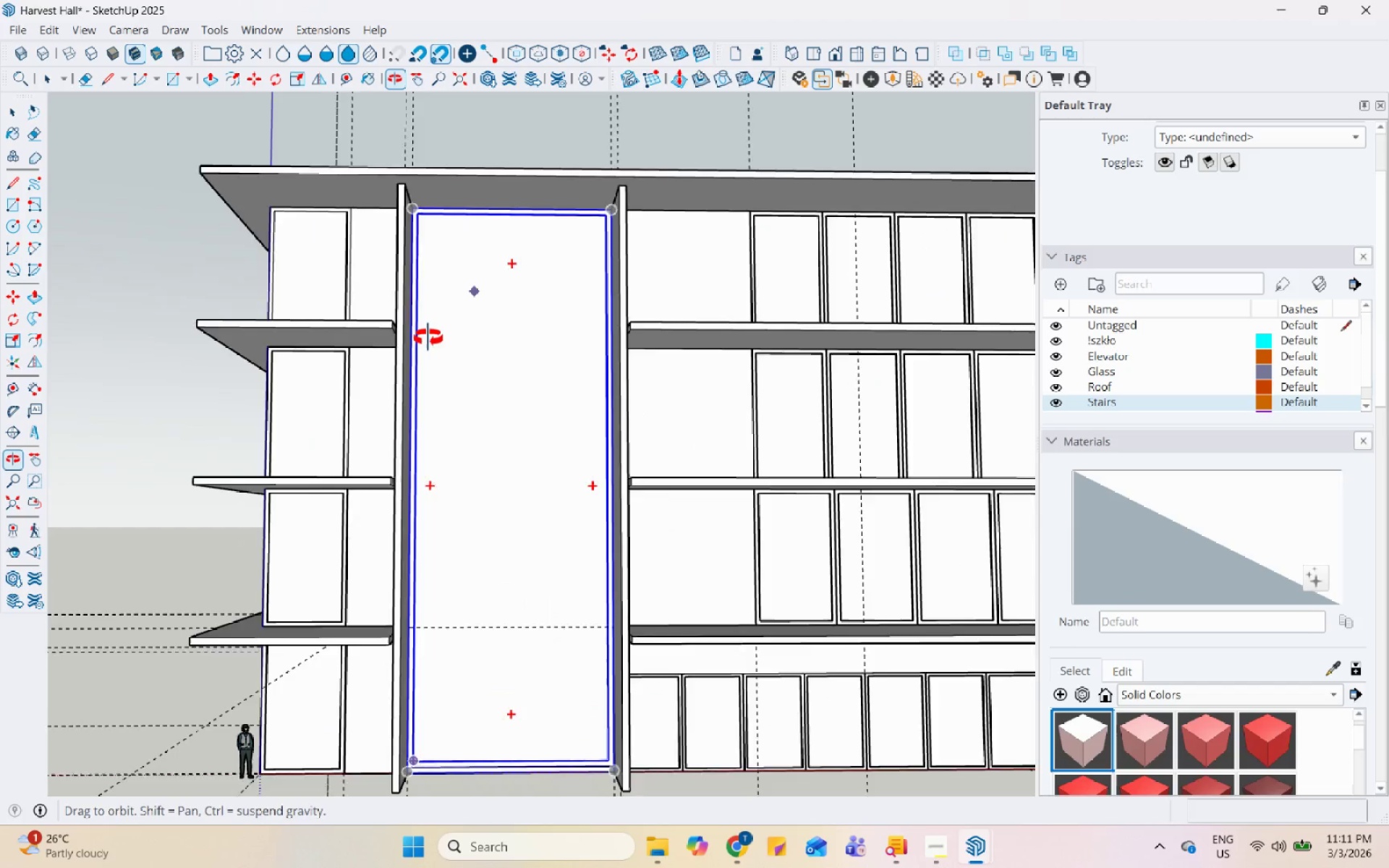 
key(Space)
 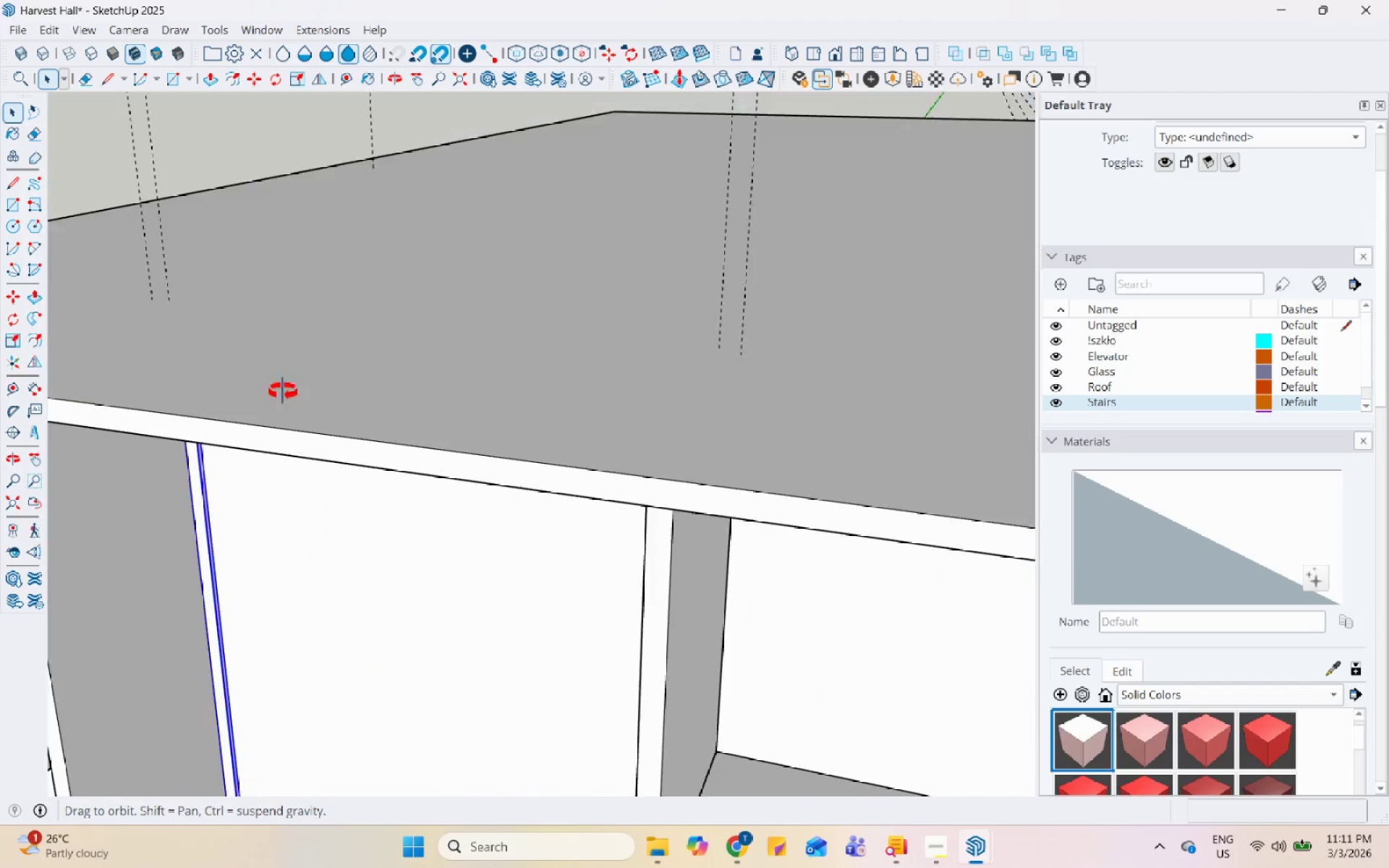 
scroll: coordinate [425, 221], scroll_direction: up, amount: 10.0
 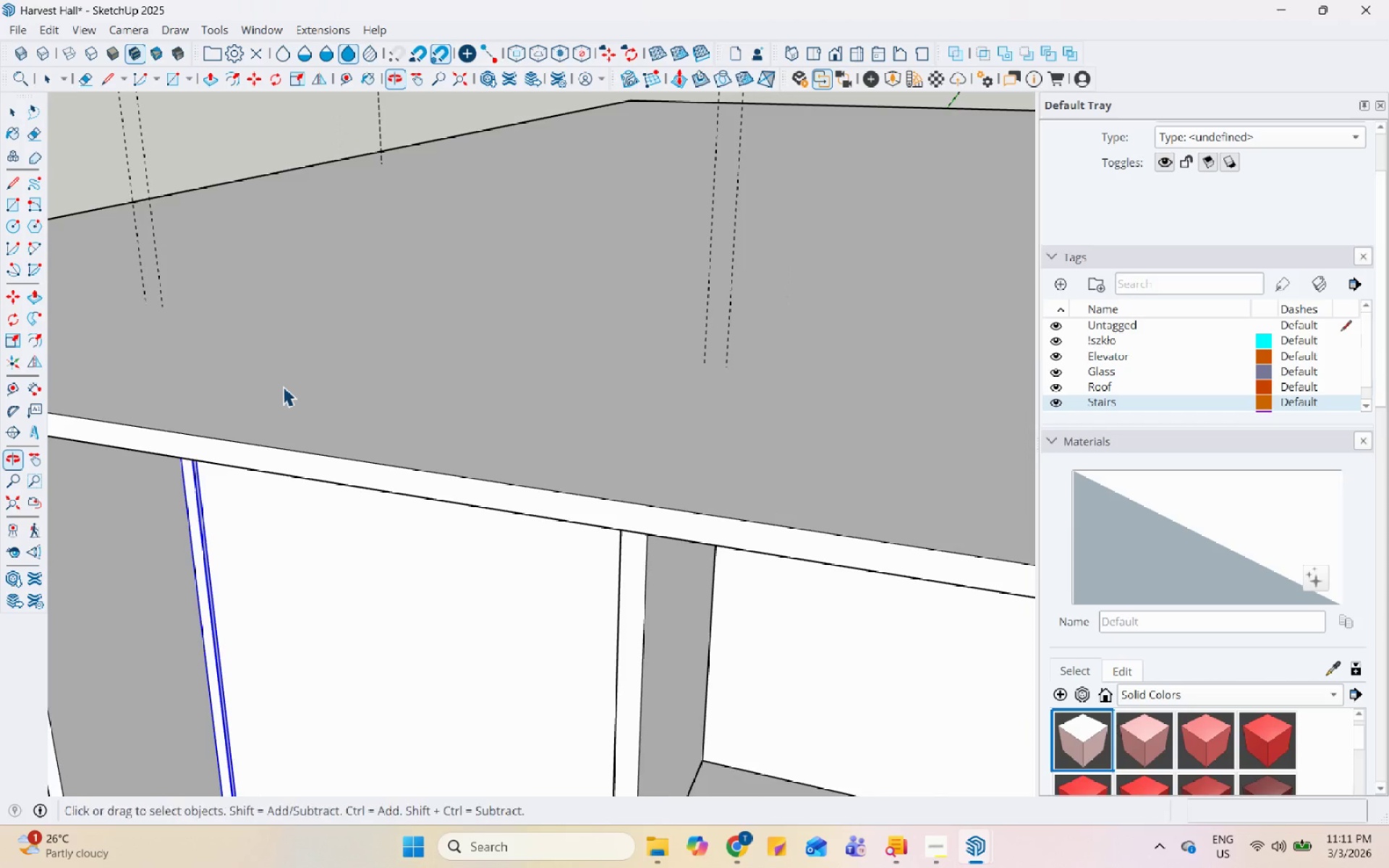 
key(Escape)
 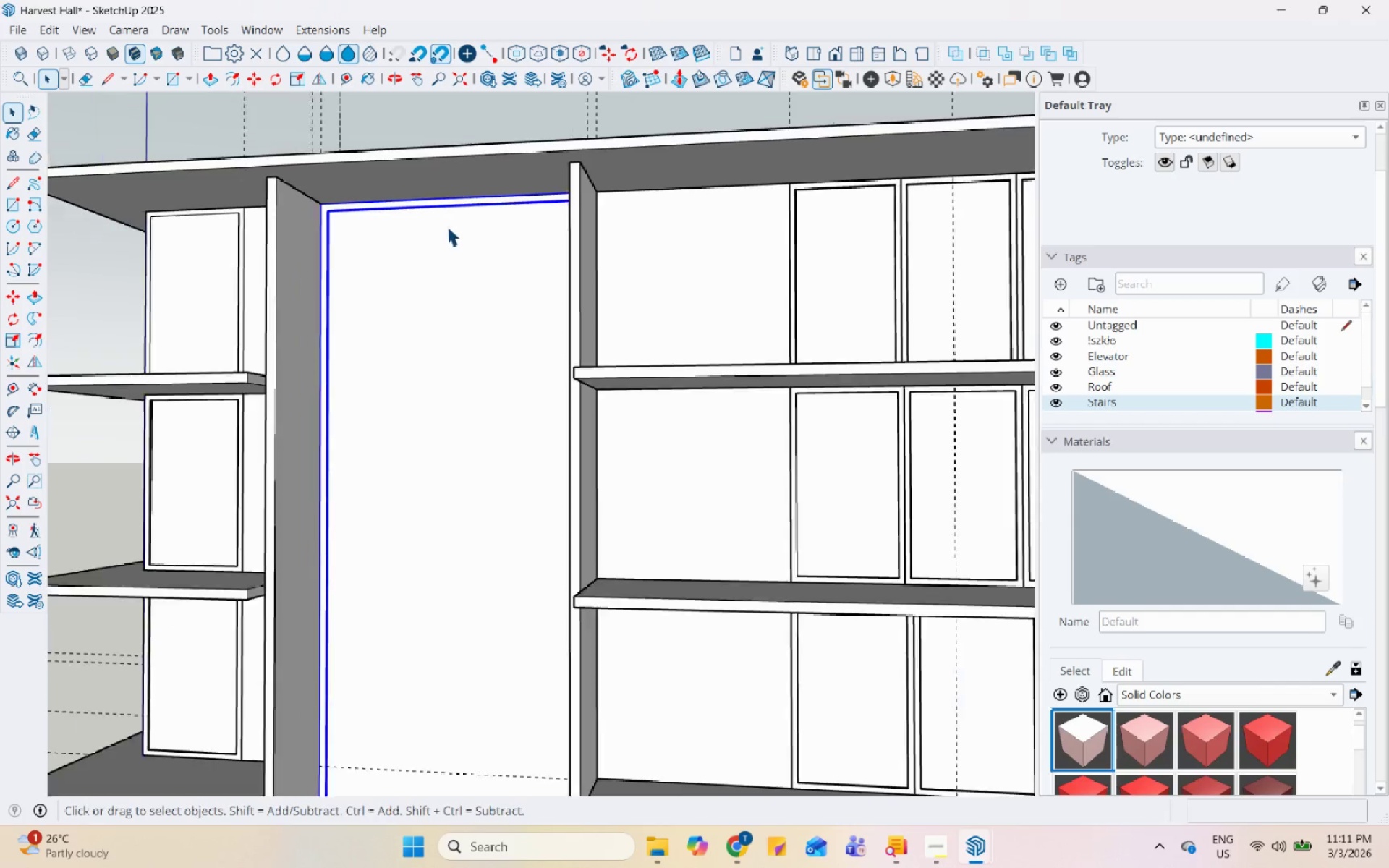 
key(Escape)
 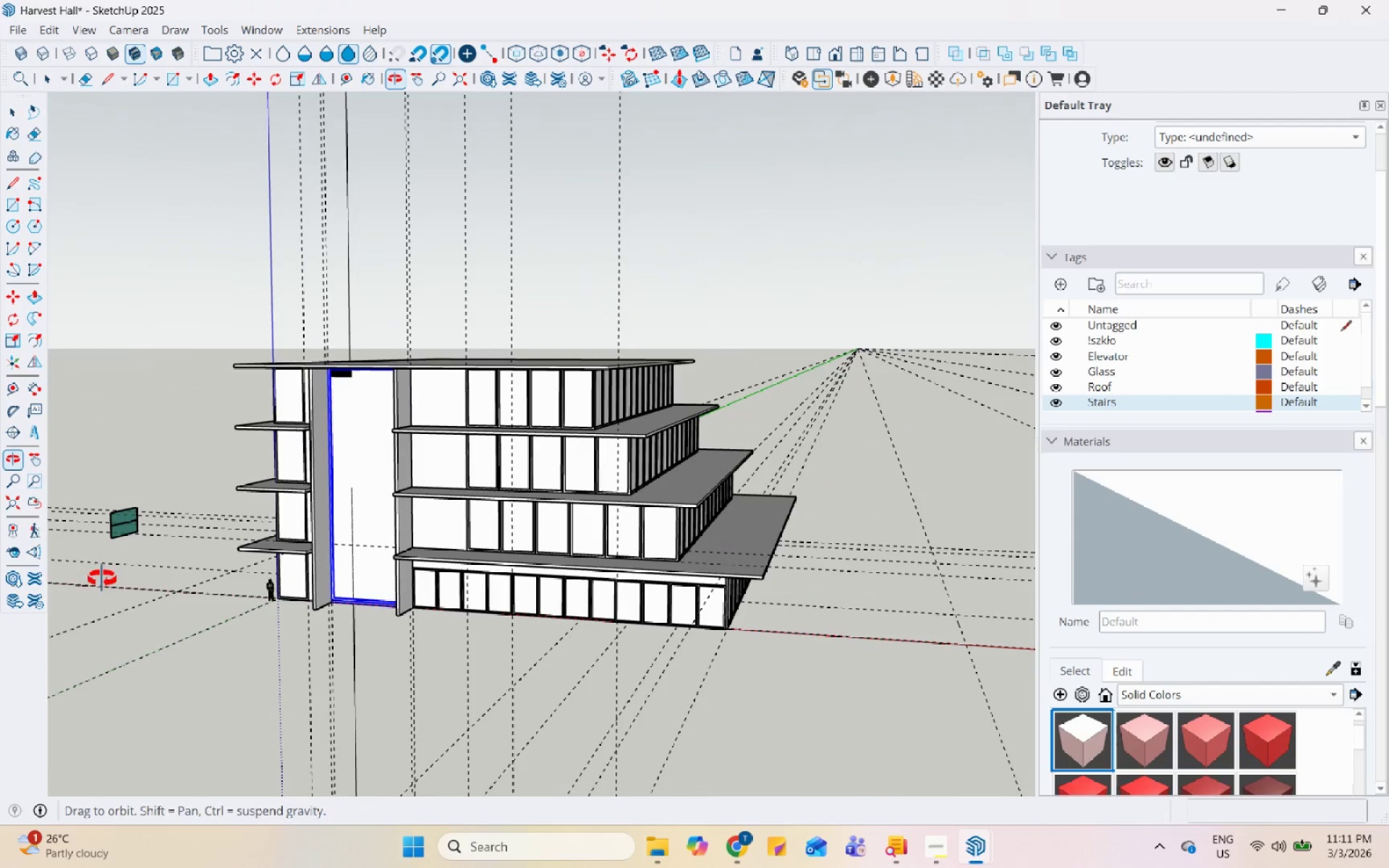 
scroll: coordinate [271, 540], scroll_direction: down, amount: 20.0
 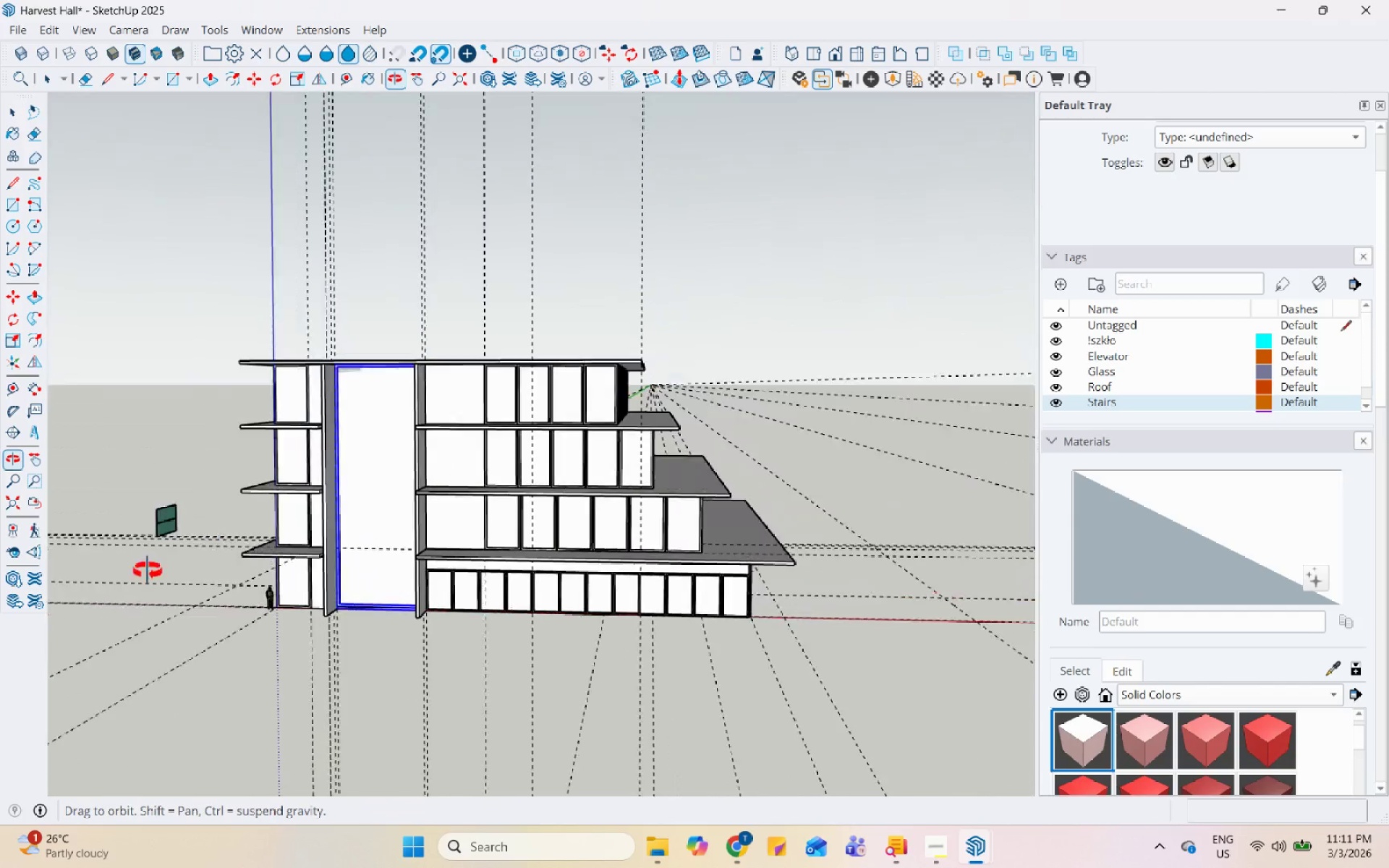 
scroll: coordinate [488, 367], scroll_direction: up, amount: 1.0
 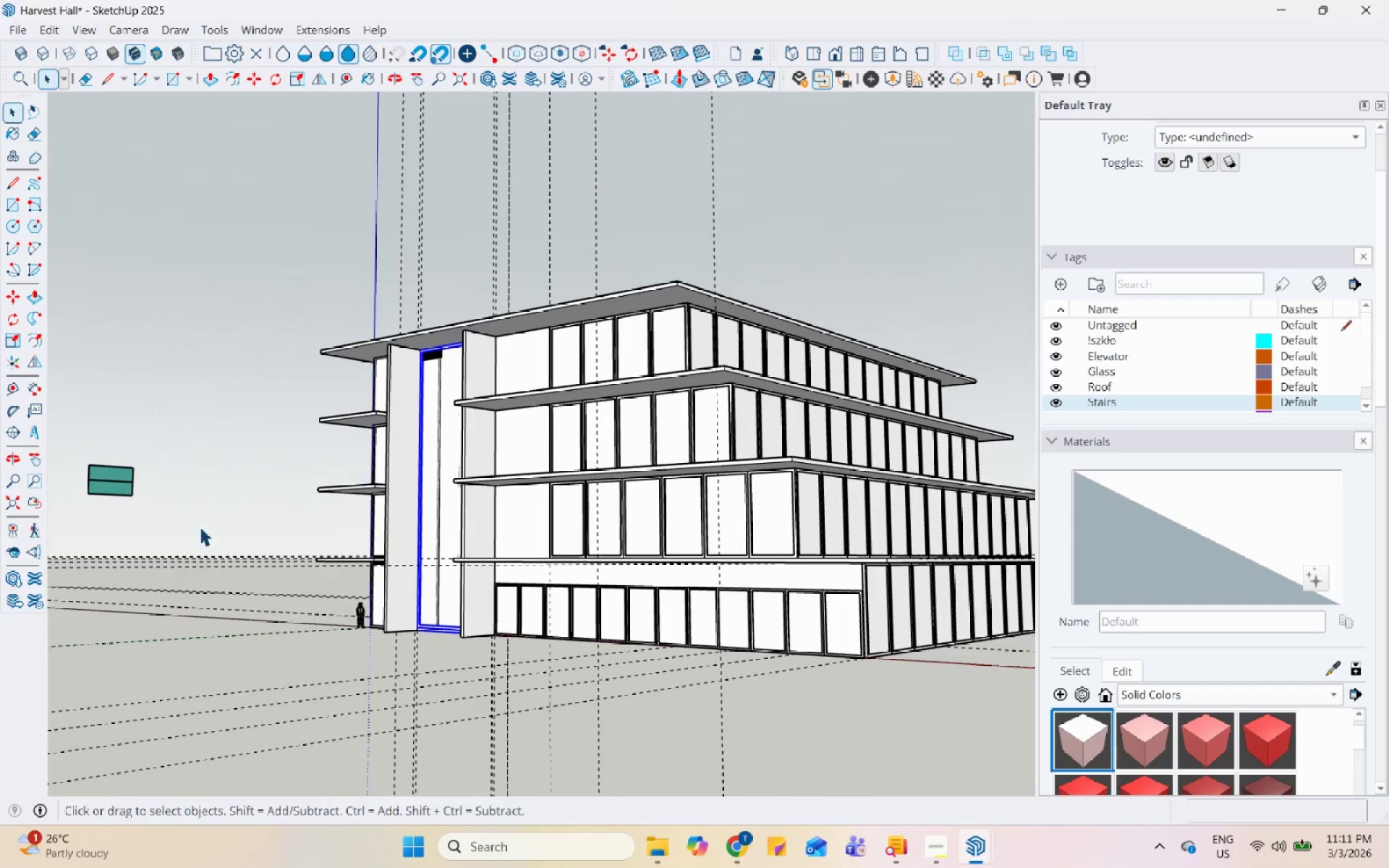 
left_click([113, 477])
 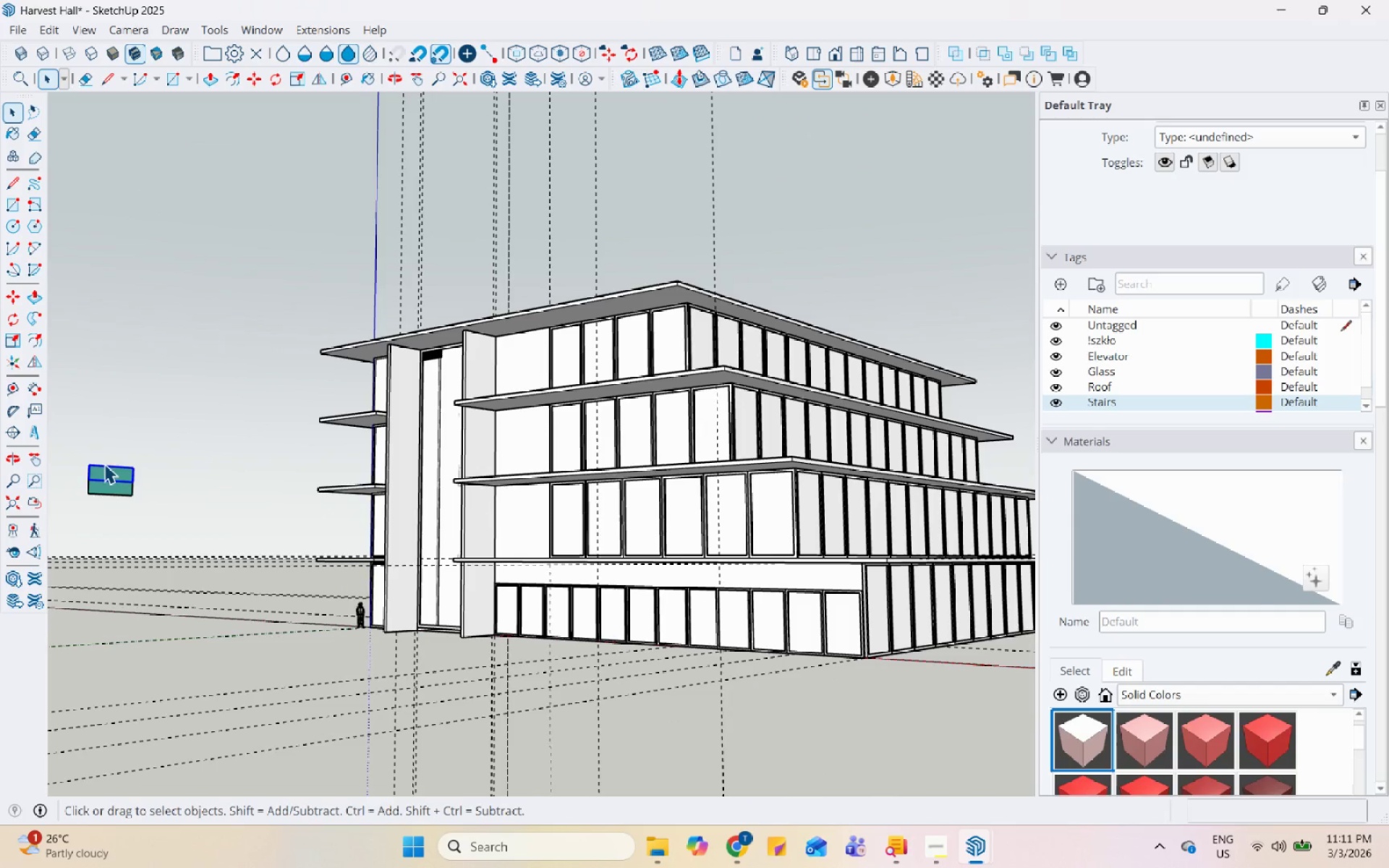 
left_click_drag(start_coordinate=[86, 448], to_coordinate=[163, 561])
 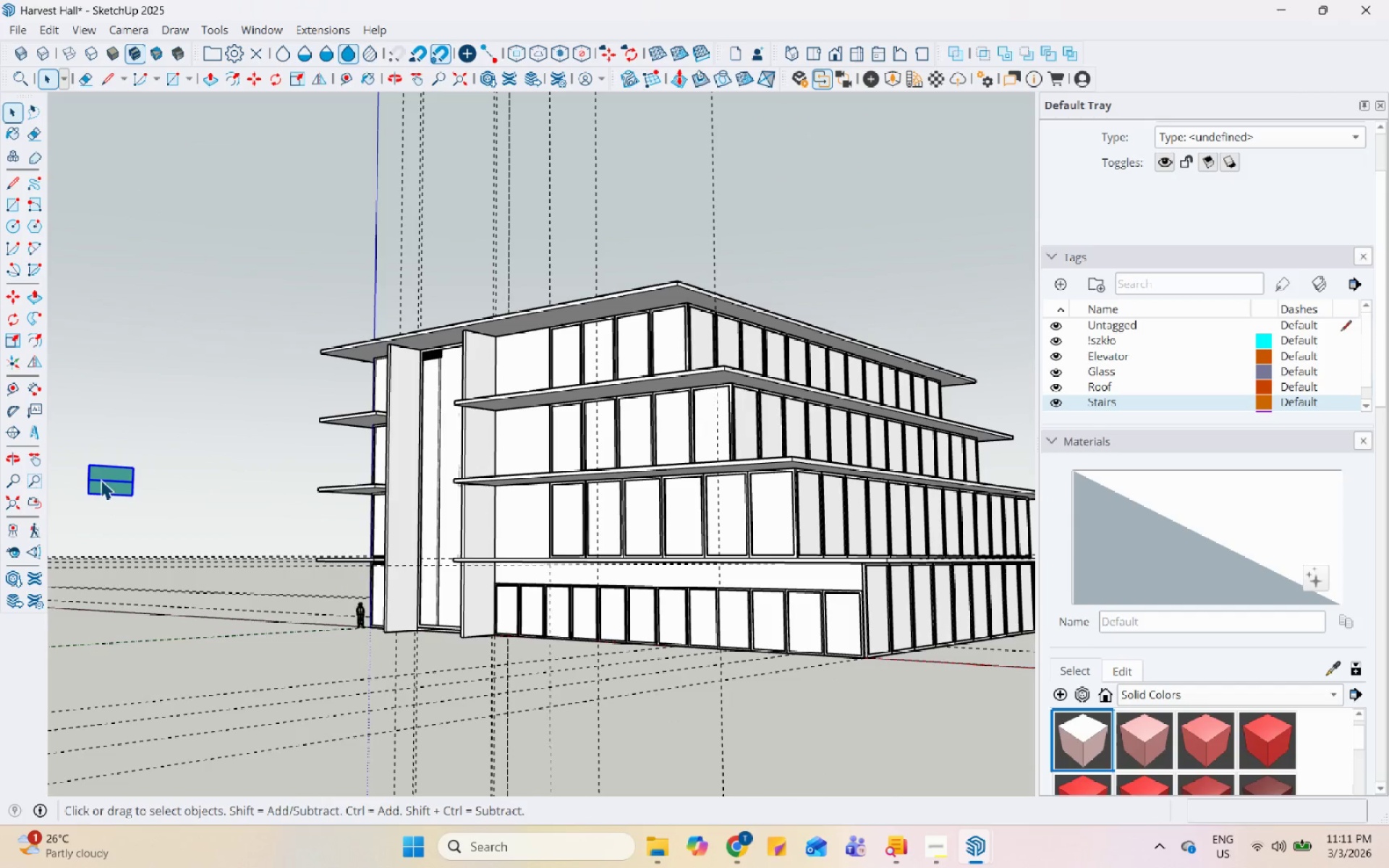 
right_click([101, 480])
 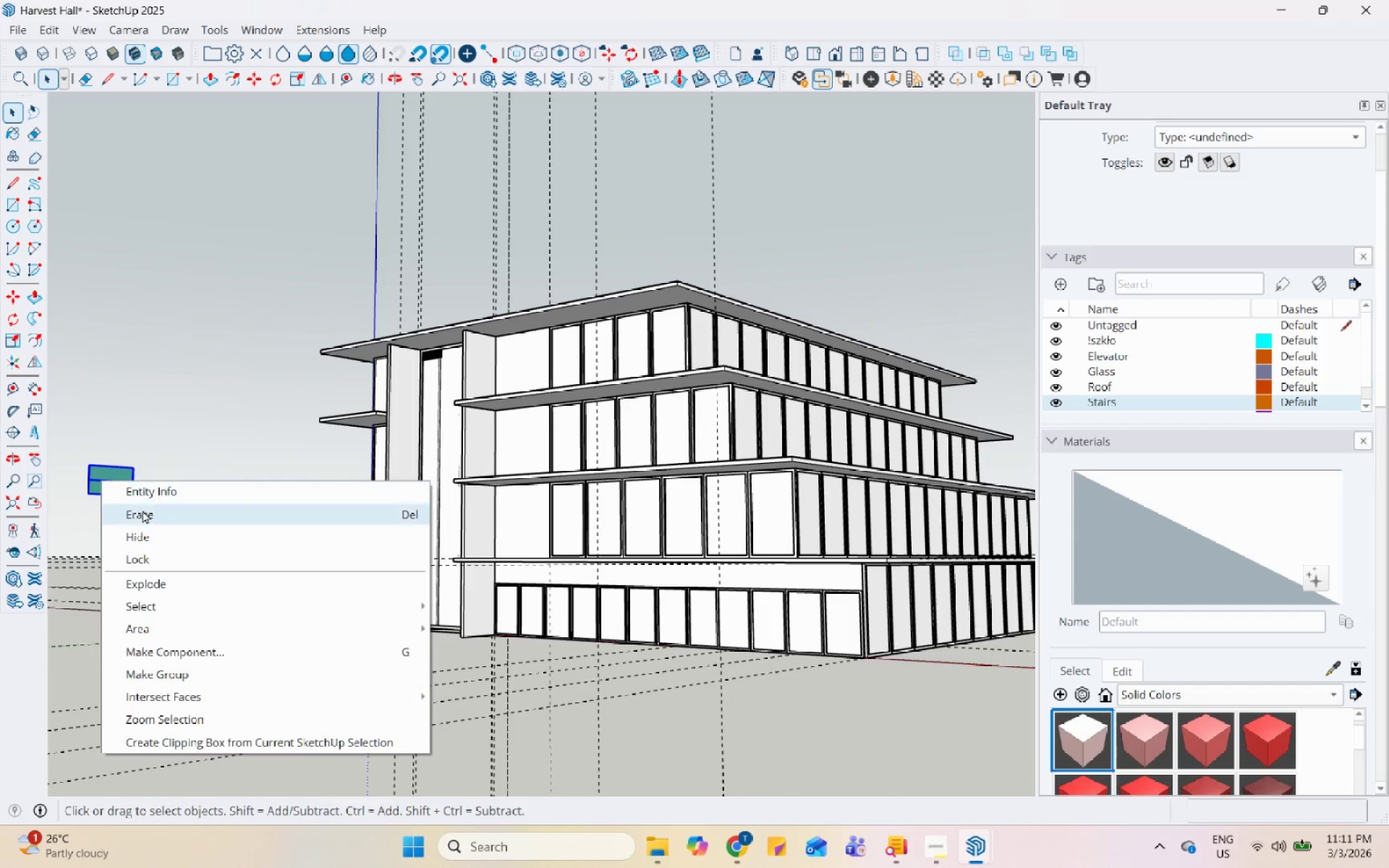 
left_click_drag(start_coordinate=[143, 510], to_coordinate=[146, 509])
 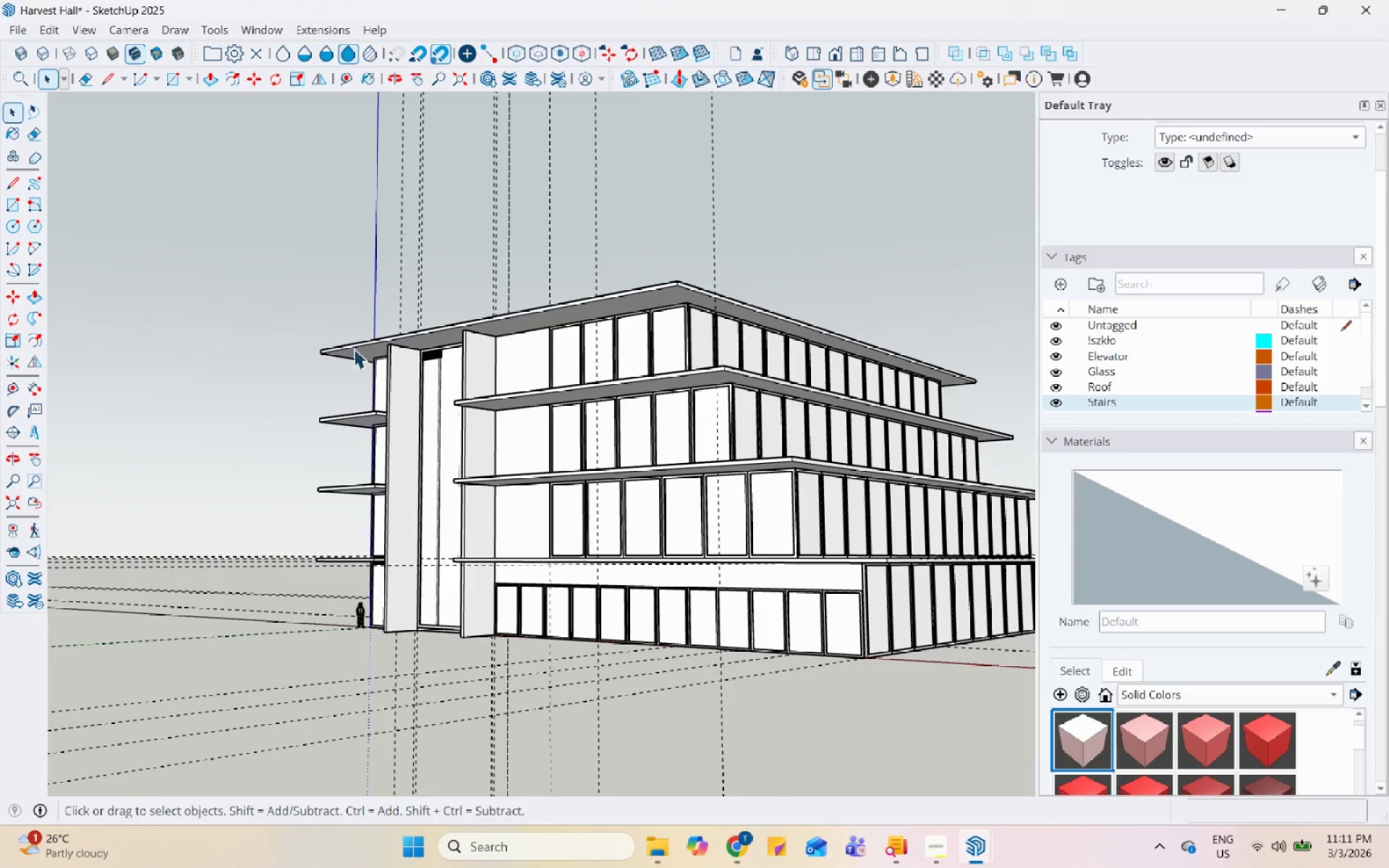 
scroll: coordinate [526, 368], scroll_direction: up, amount: 19.0
 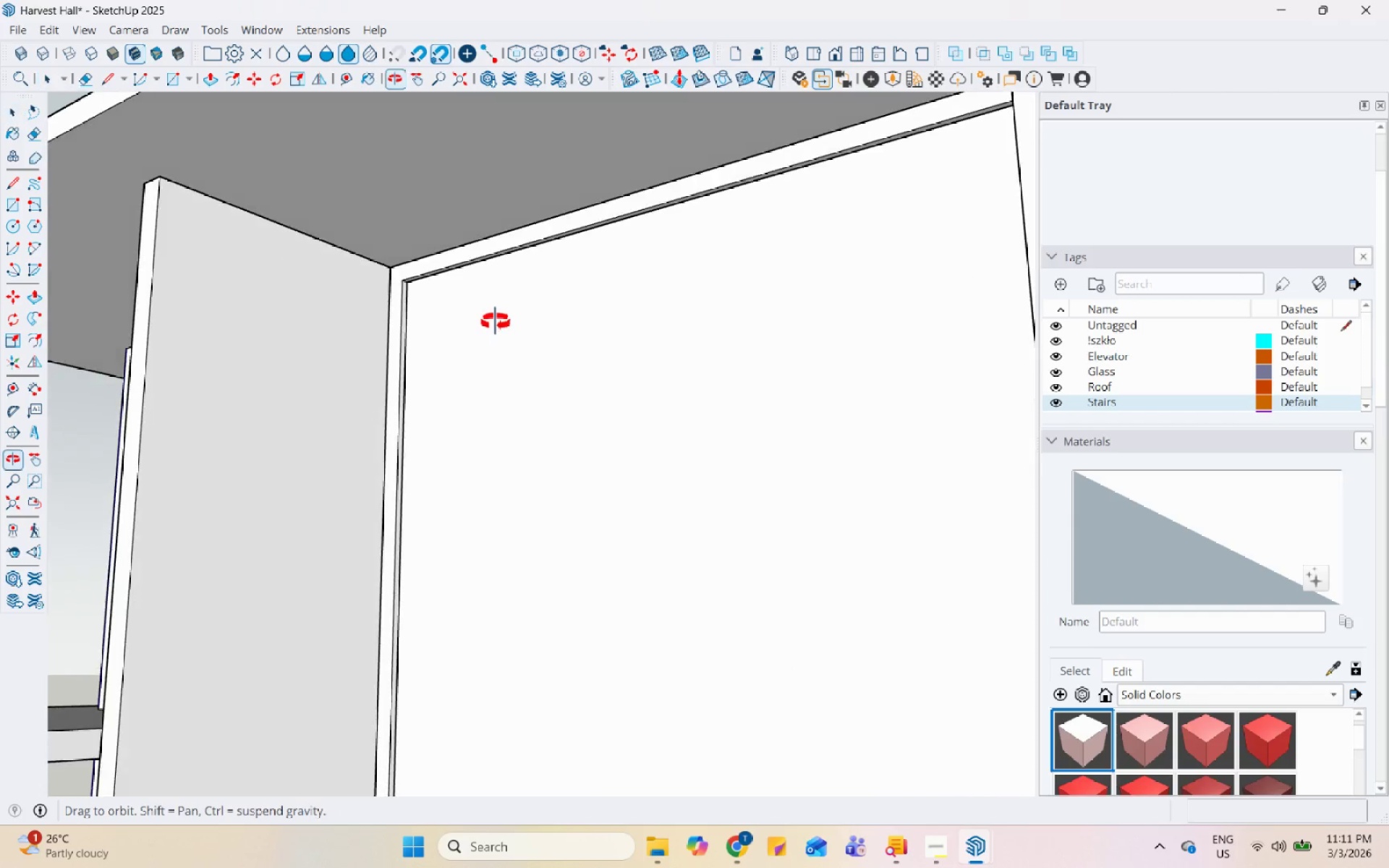 
left_click([470, 349])
 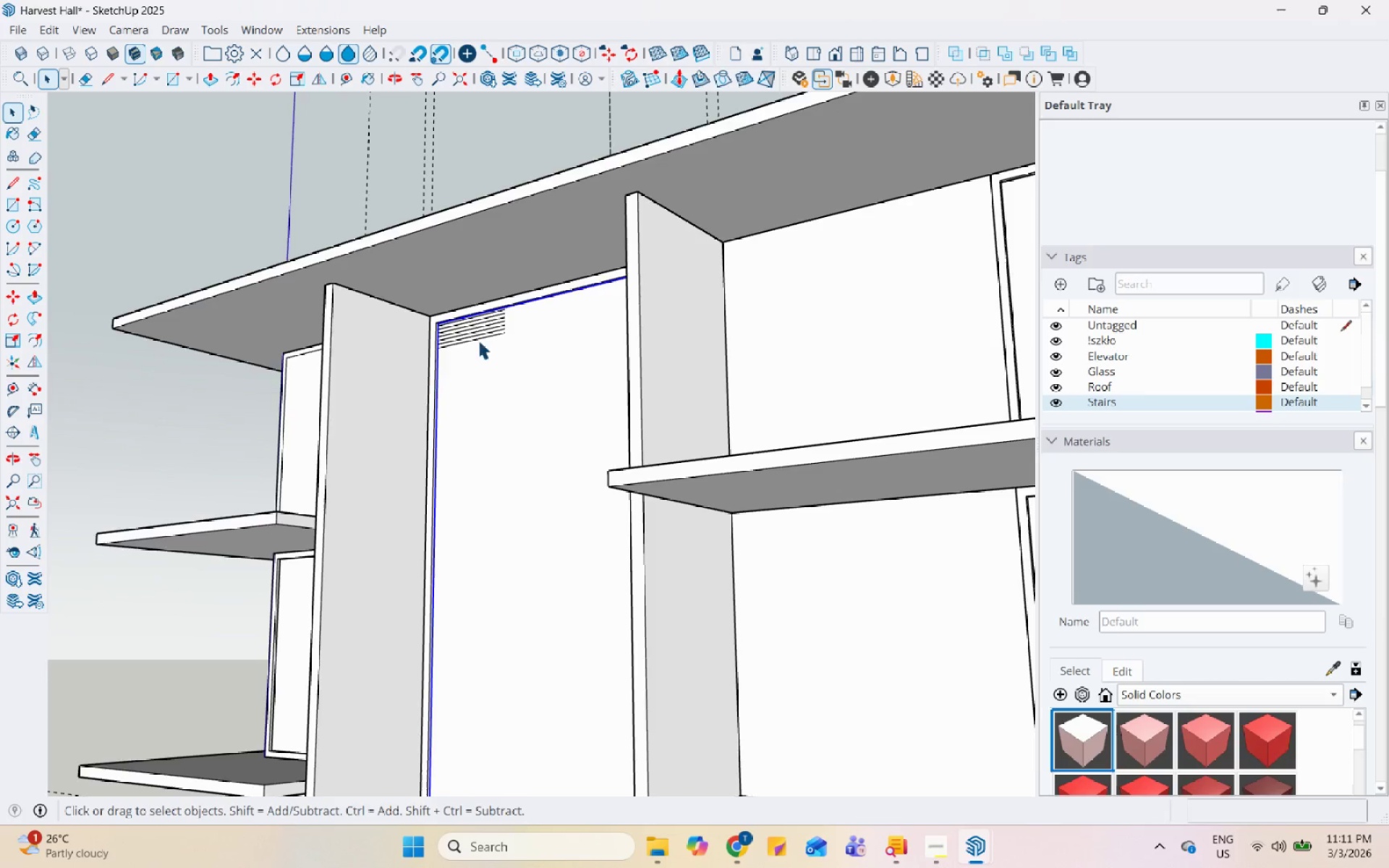 
scroll: coordinate [464, 359], scroll_direction: down, amount: 8.0
 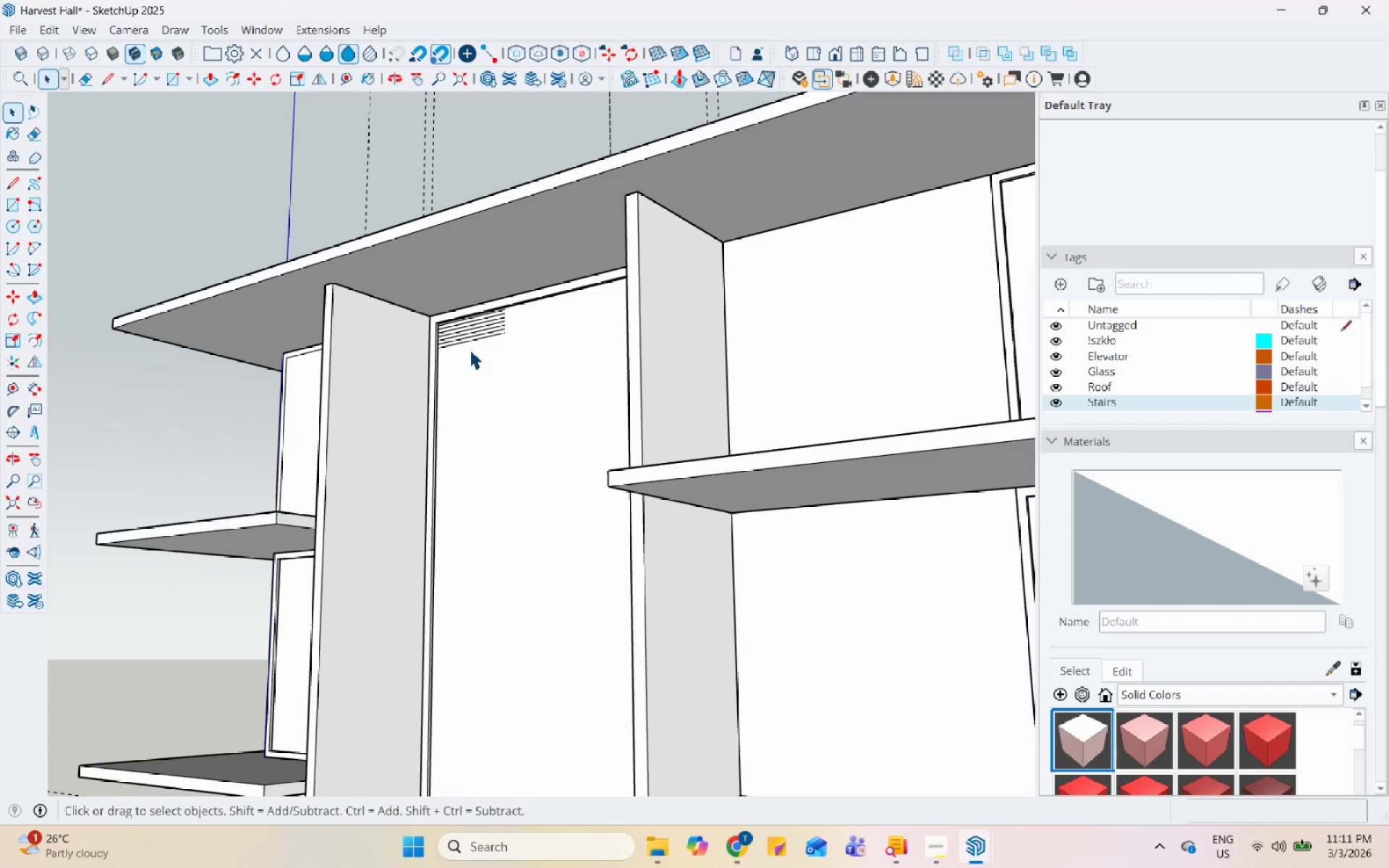 
scroll: coordinate [364, 327], scroll_direction: up, amount: 19.0
 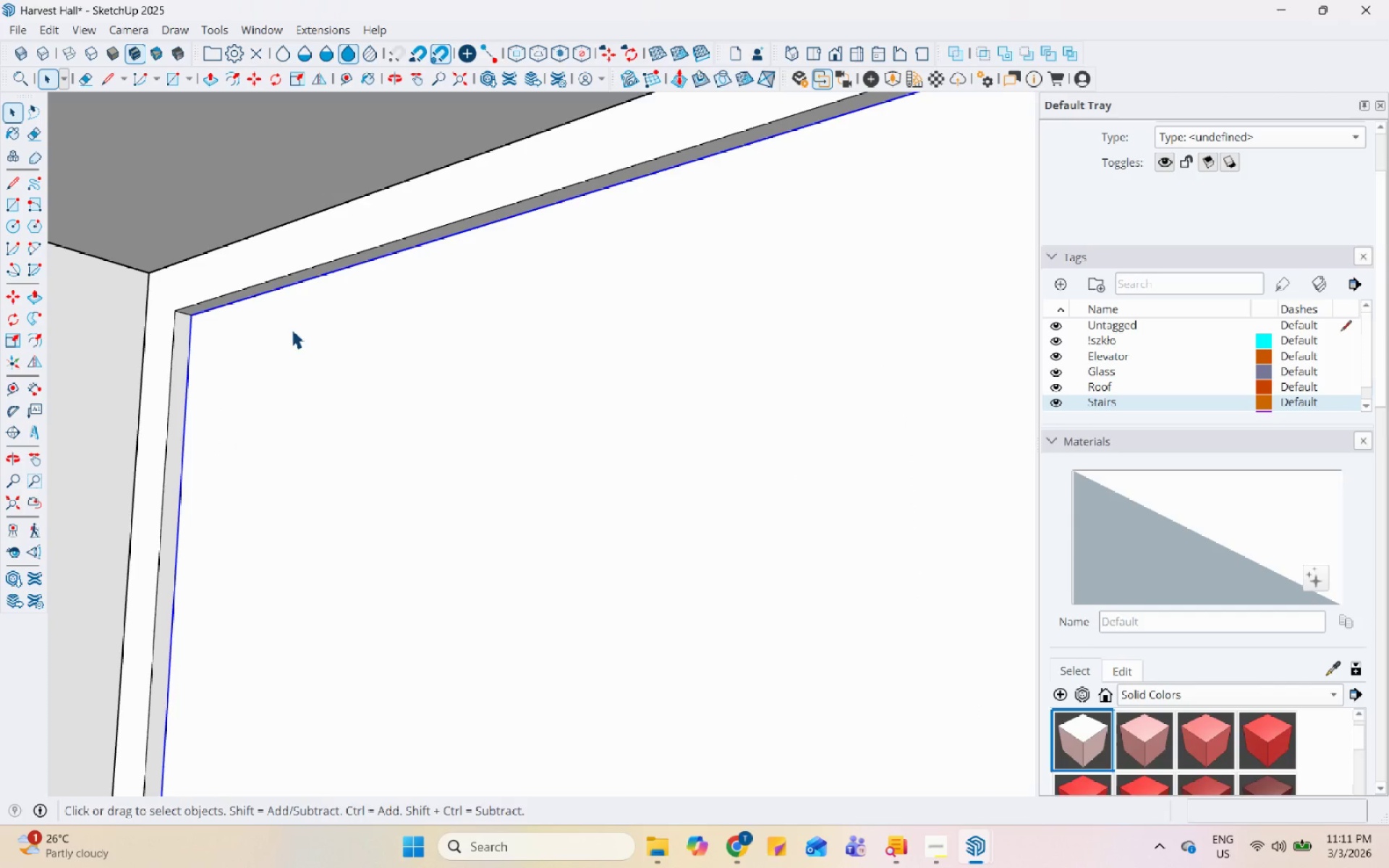 
key(M)
 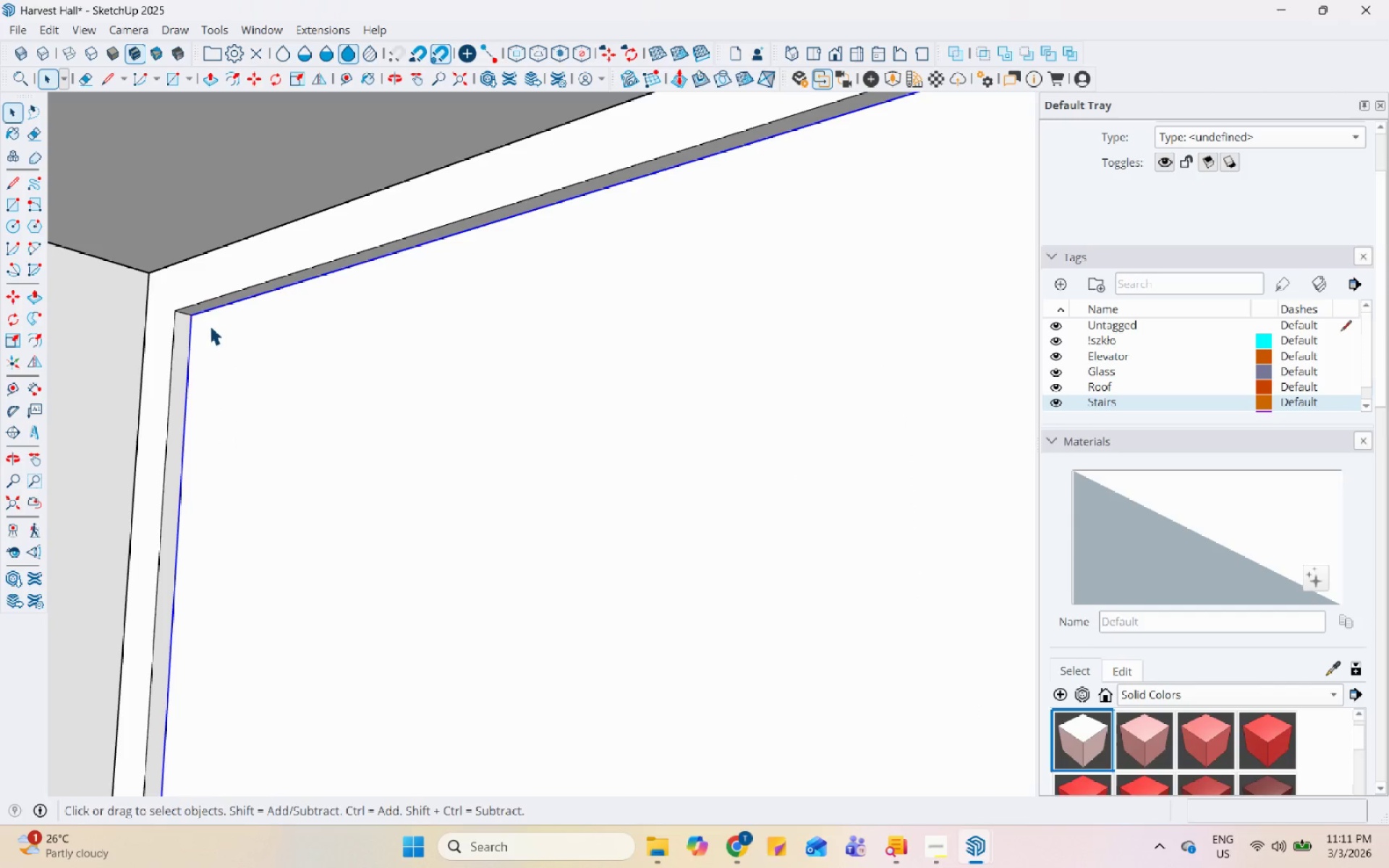 
scroll: coordinate [187, 317], scroll_direction: up, amount: 6.0
 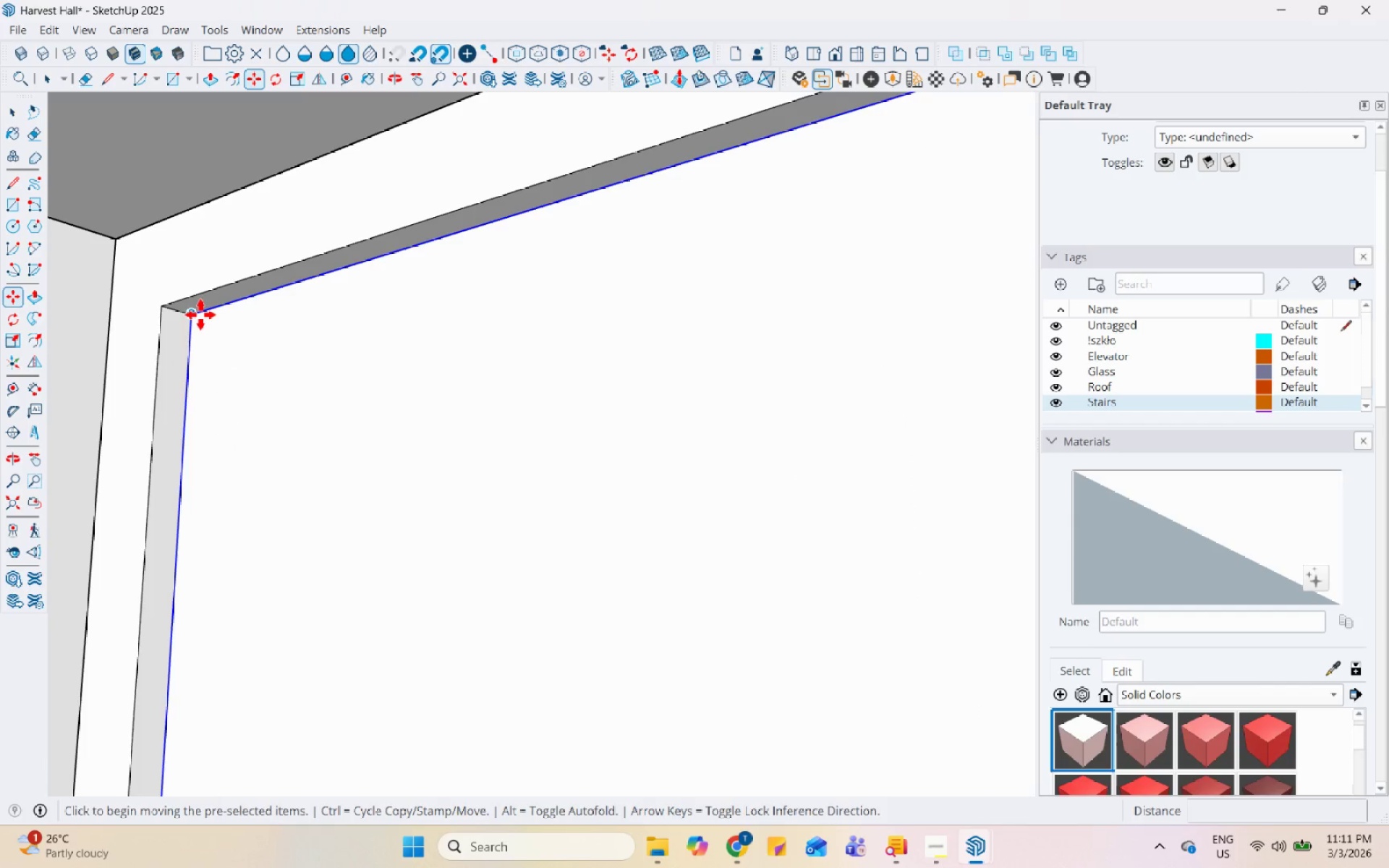 
left_click([198, 315])
 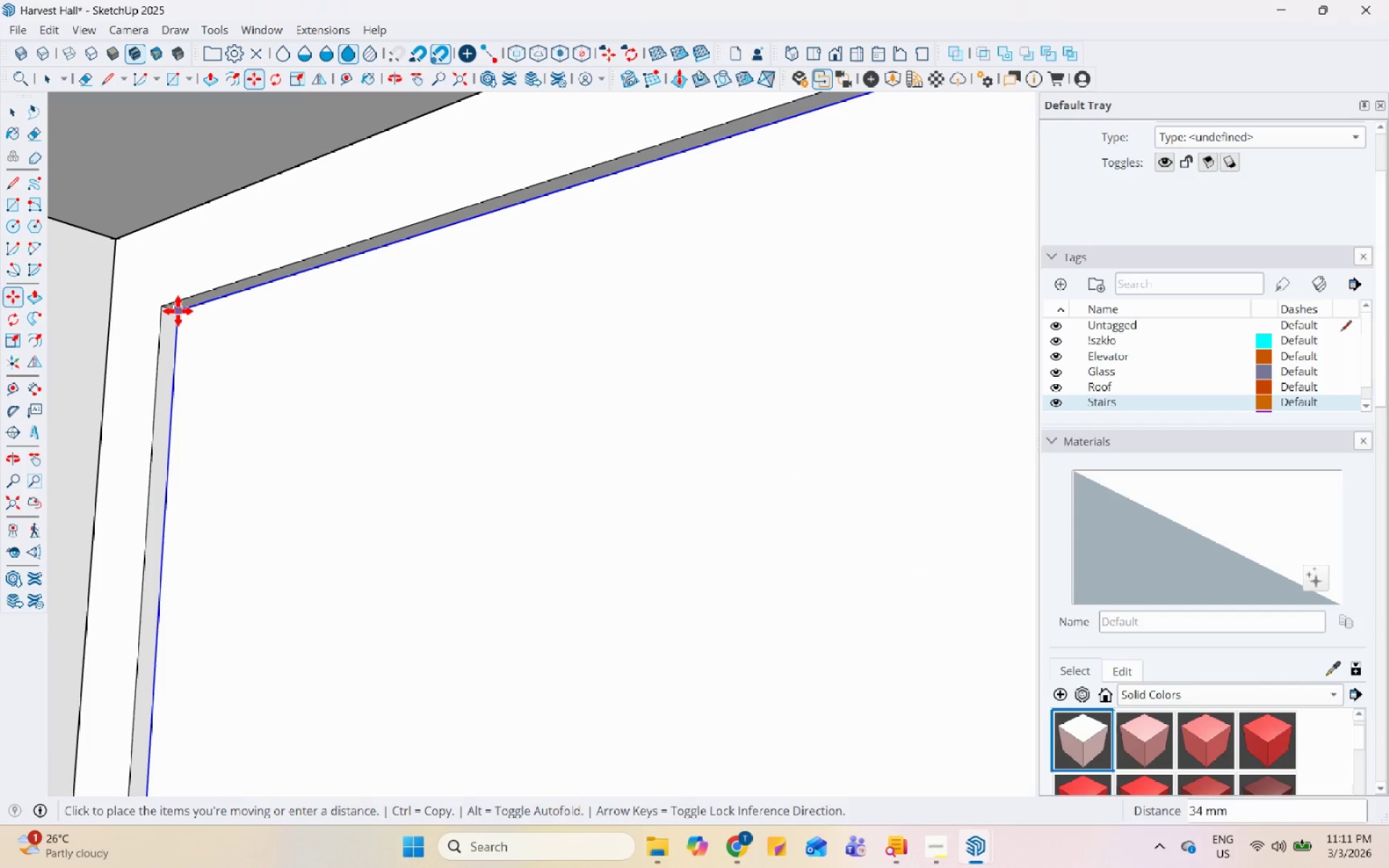 
left_click([177, 312])
 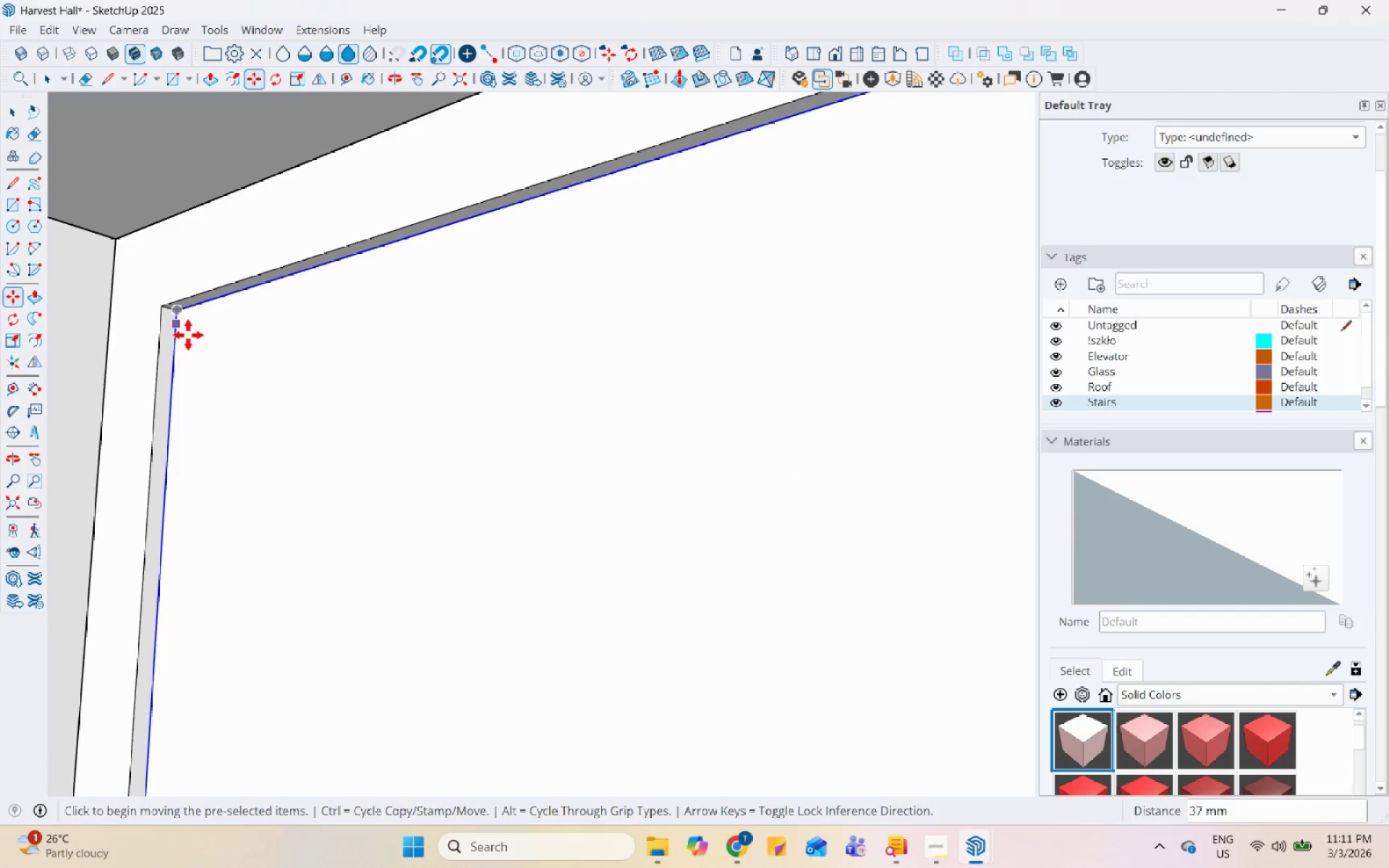 
key(Space)
 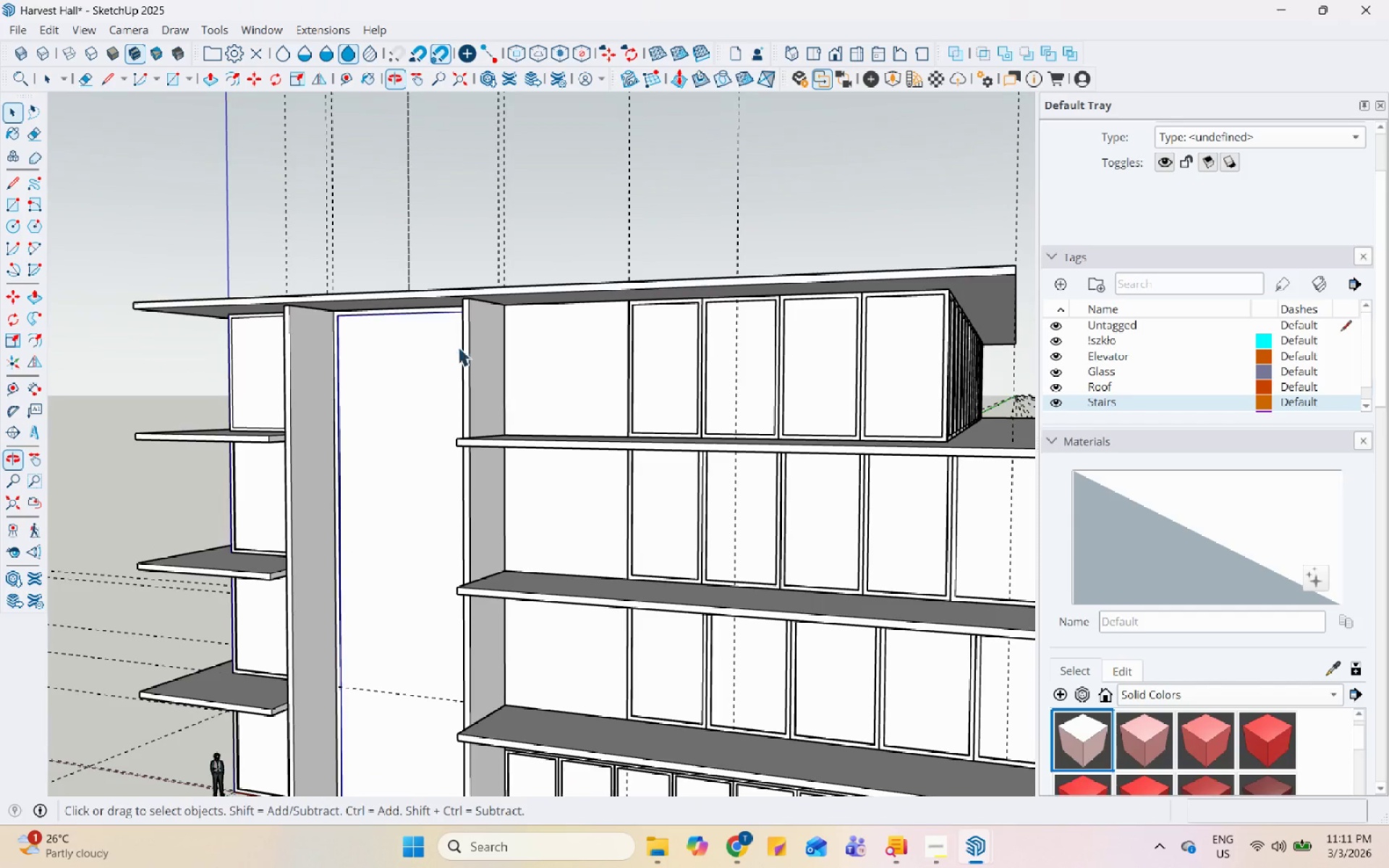 
scroll: coordinate [446, 348], scroll_direction: down, amount: 41.0
 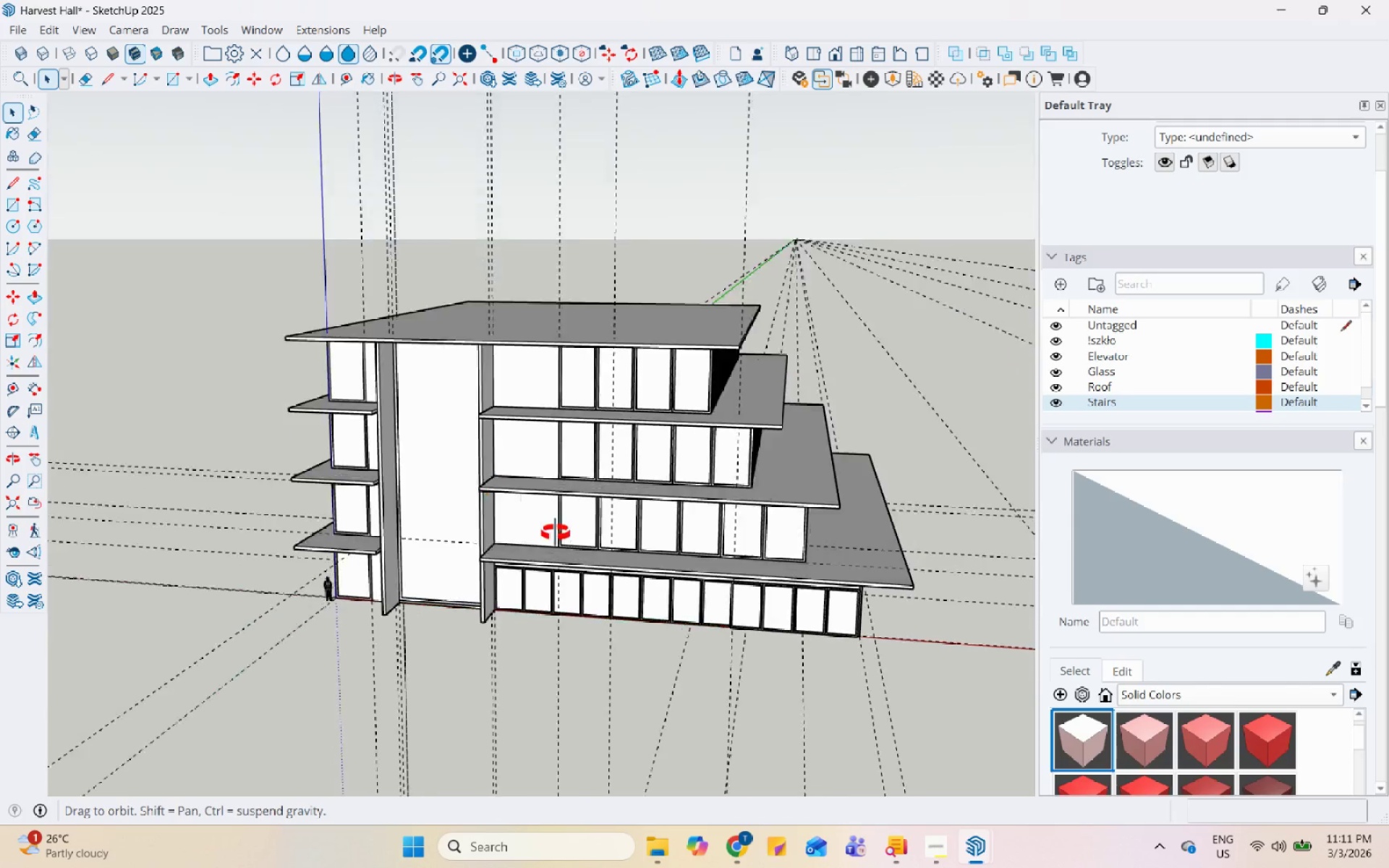 
scroll: coordinate [396, 524], scroll_direction: up, amount: 12.0
 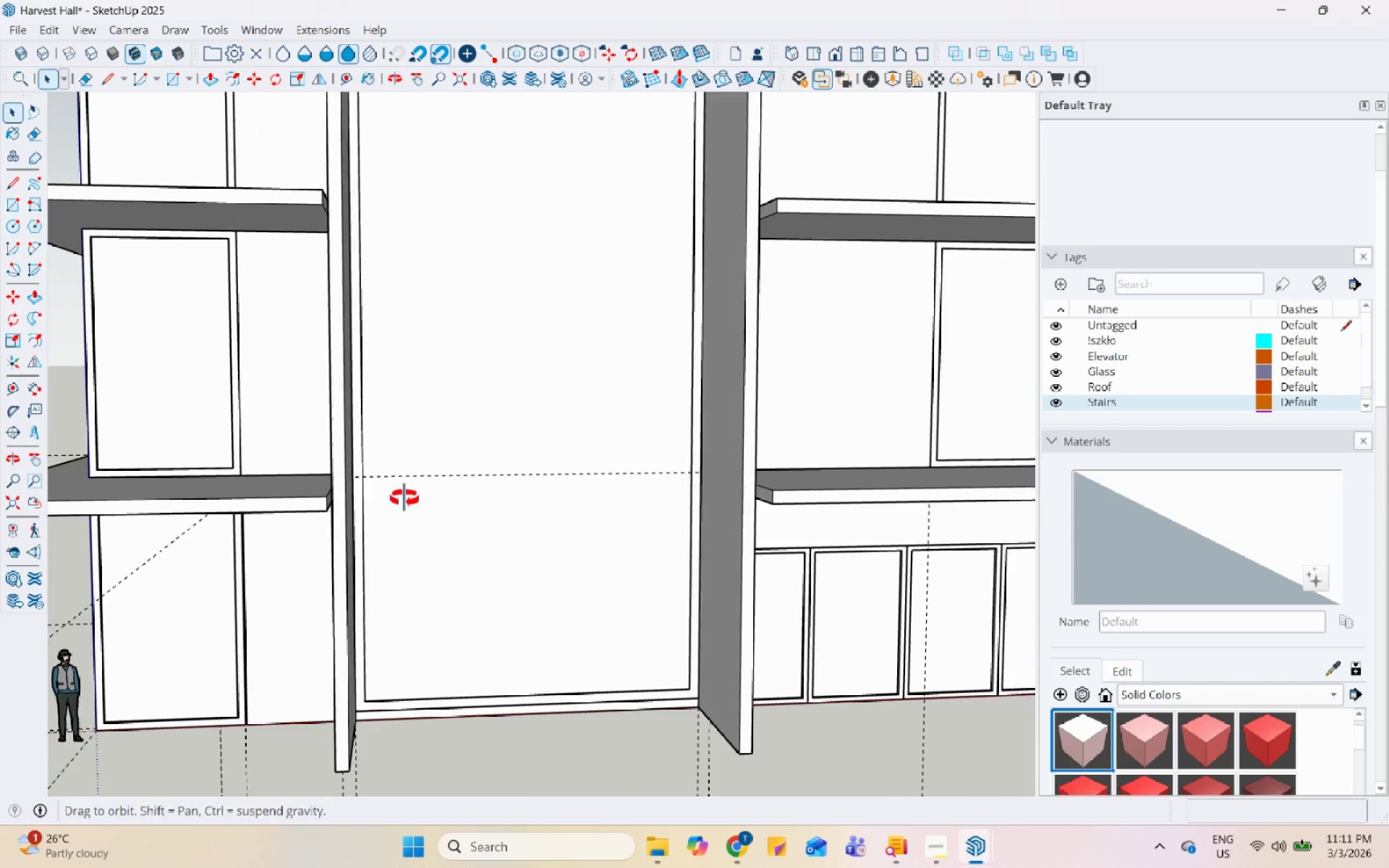 
scroll: coordinate [387, 446], scroll_direction: down, amount: 8.0
 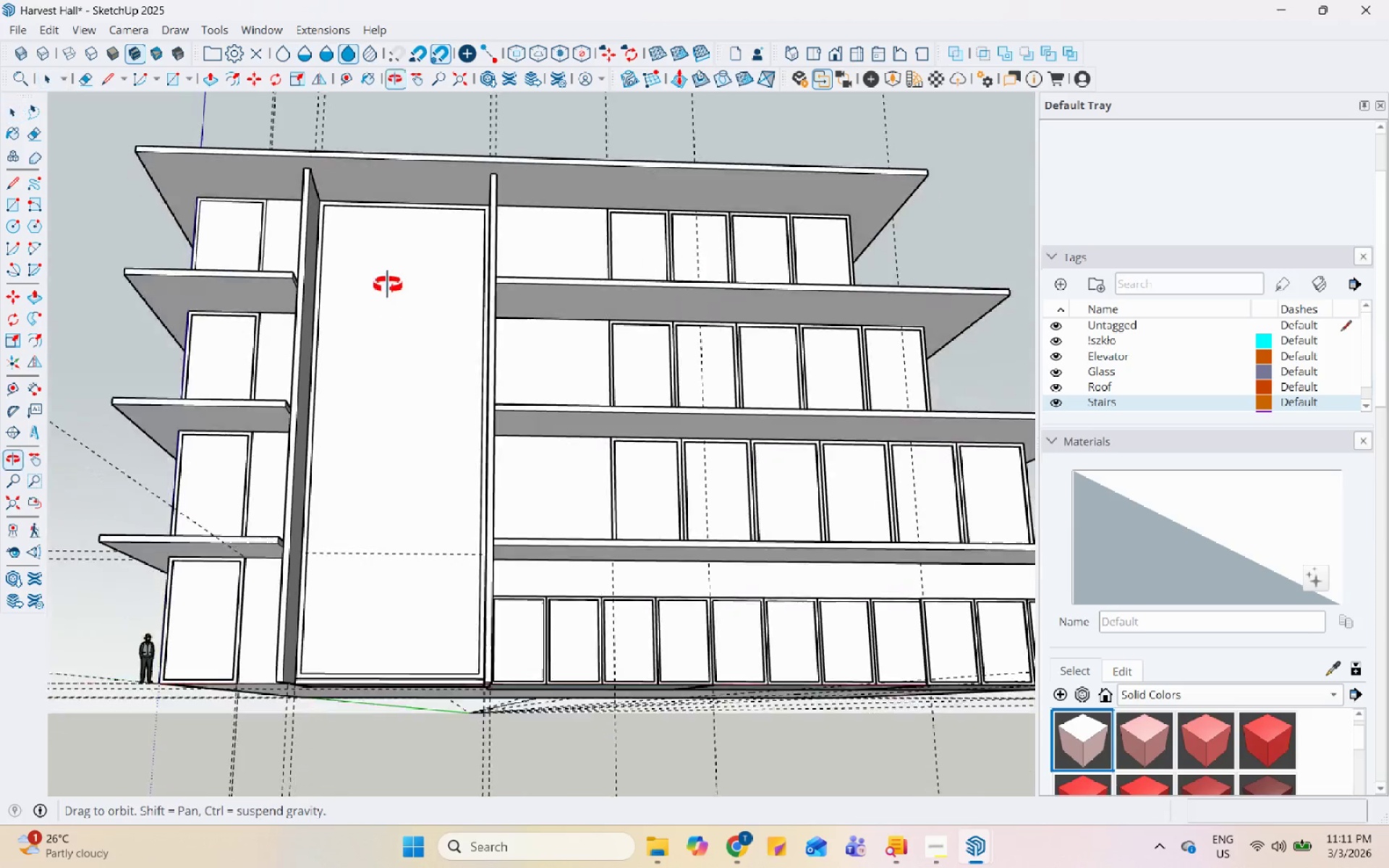 
left_click([357, 242])
 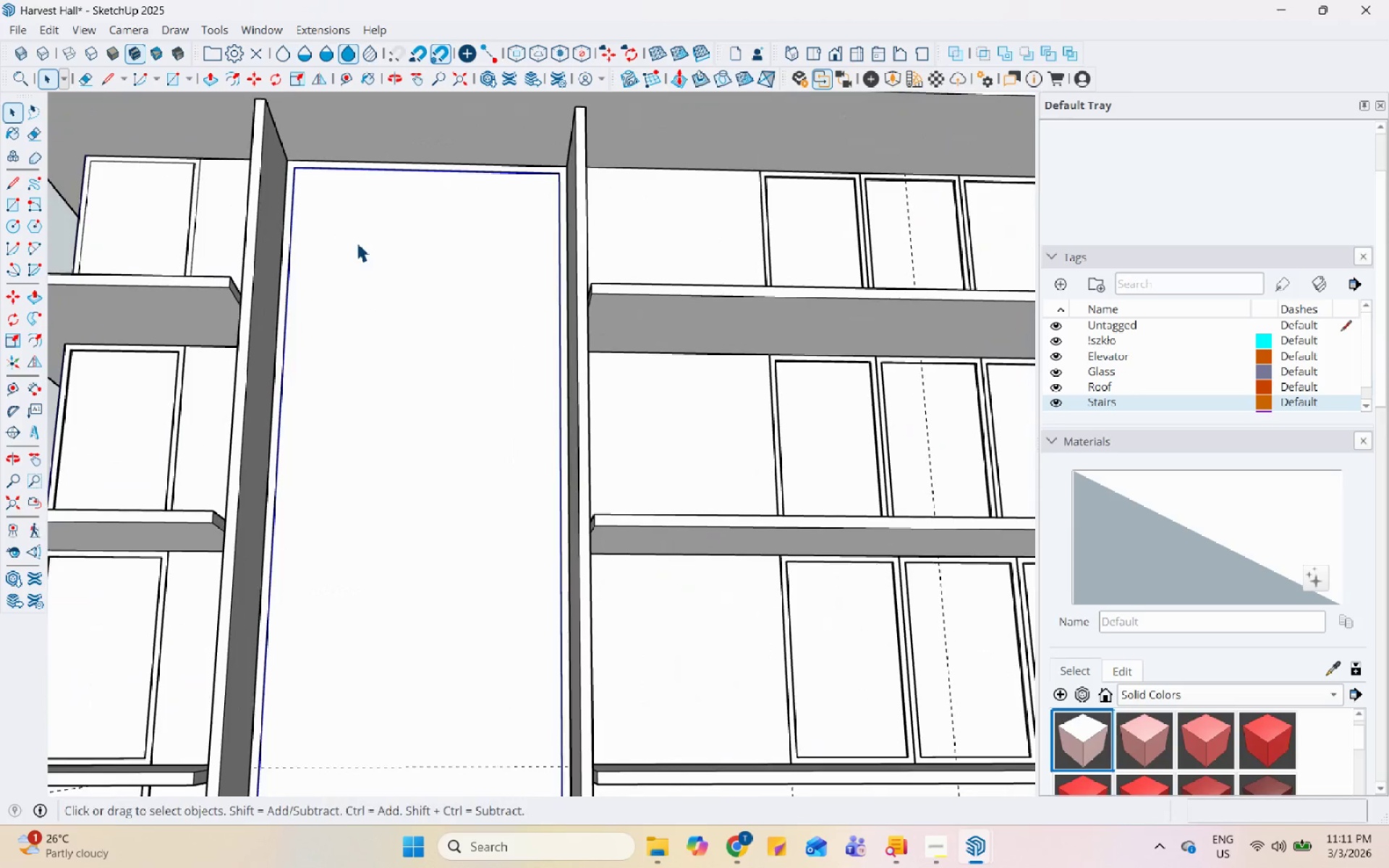 
scroll: coordinate [357, 260], scroll_direction: up, amount: 5.0
 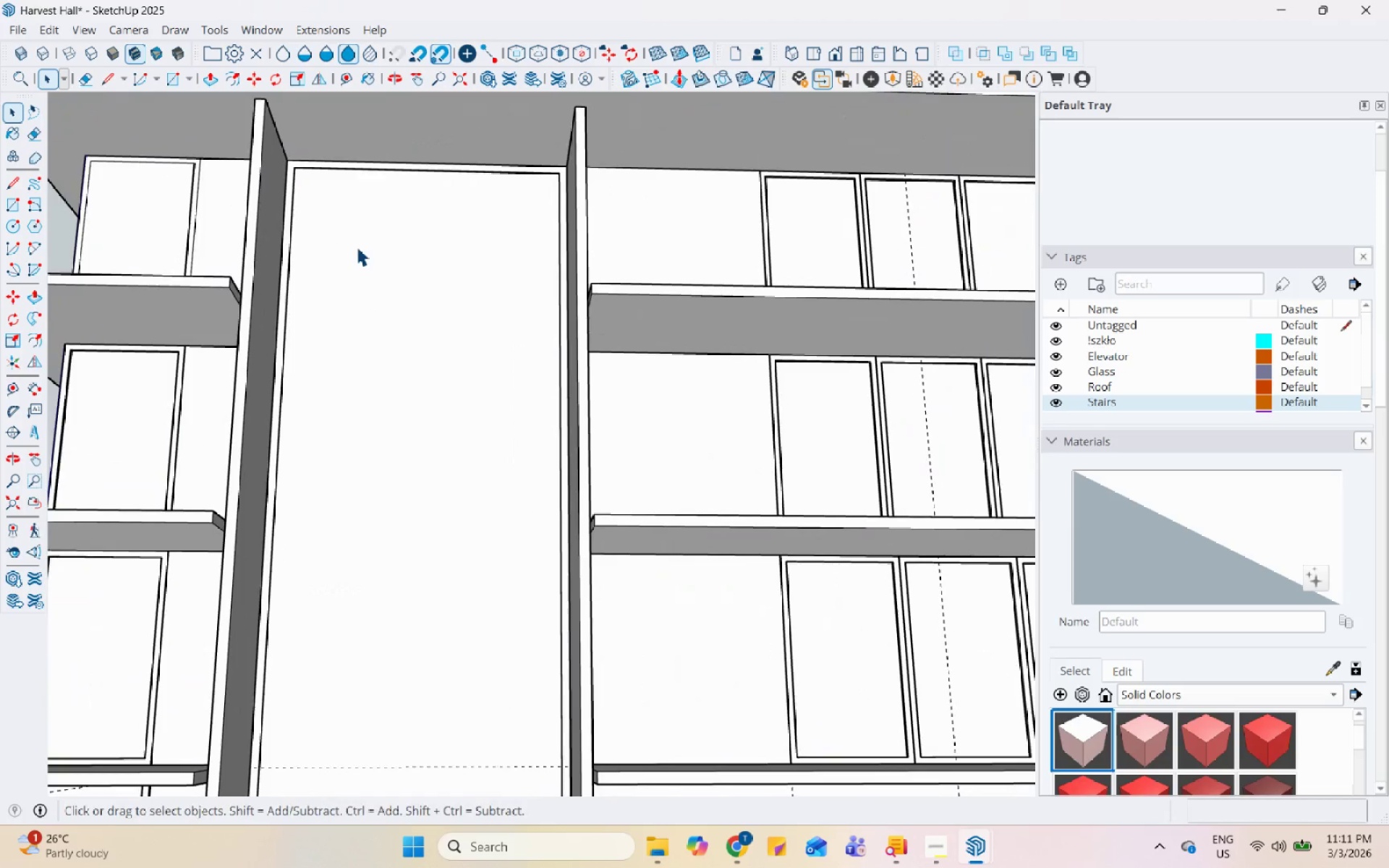 
scroll: coordinate [331, 272], scroll_direction: down, amount: 9.0
 